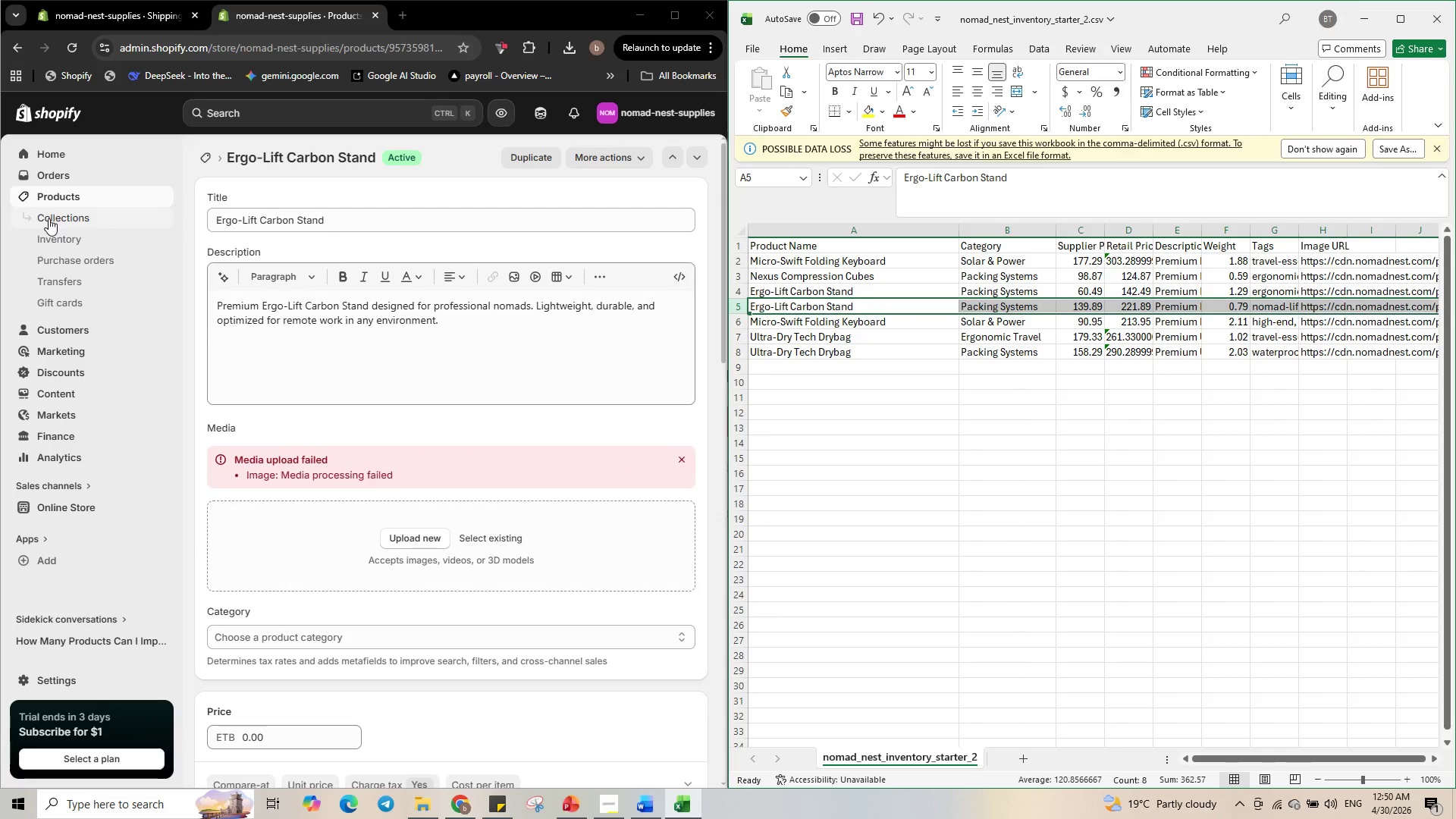 
left_click([206, 161])
 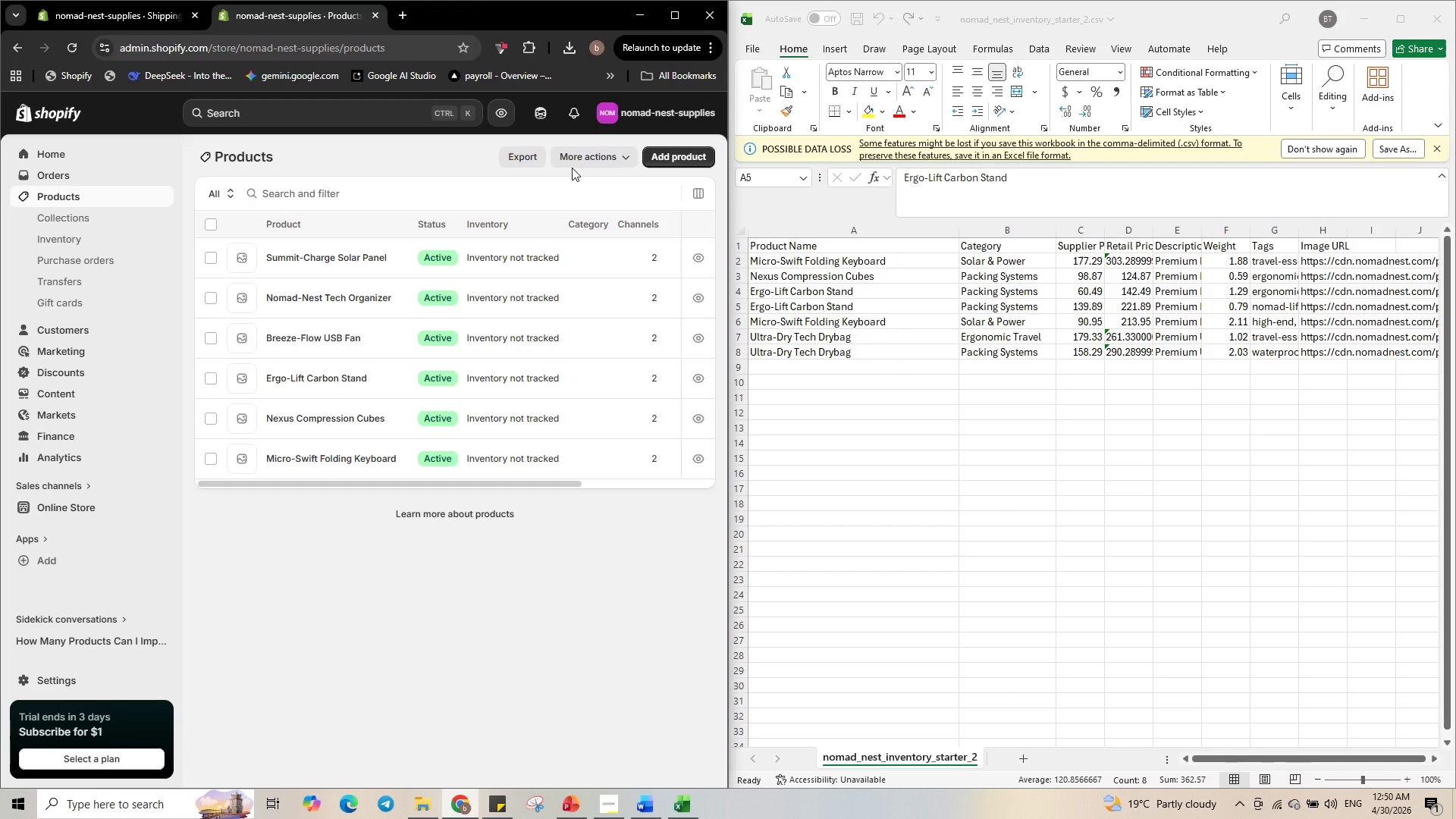 
wait(6.39)
 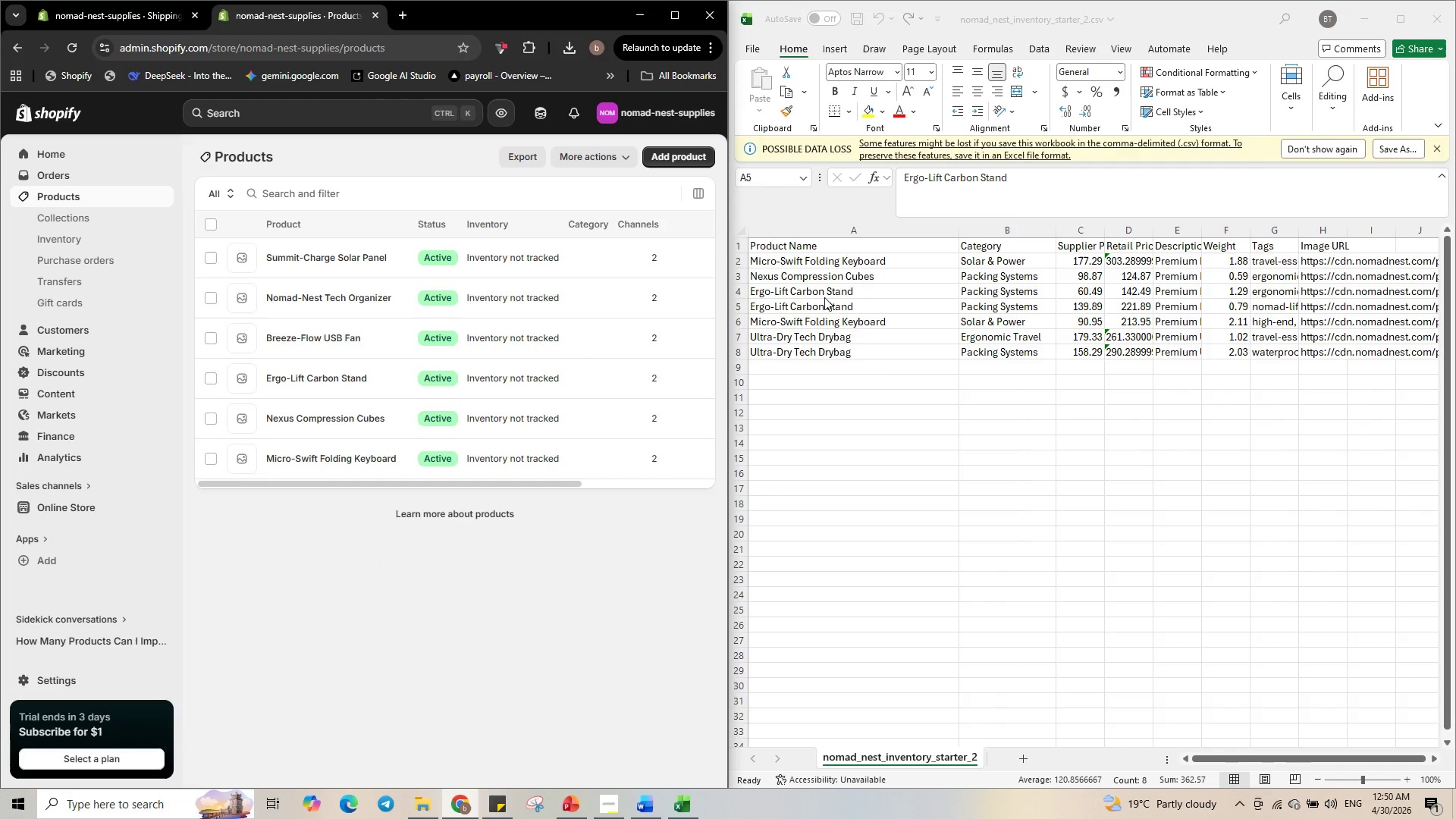 
left_click([209, 218])
 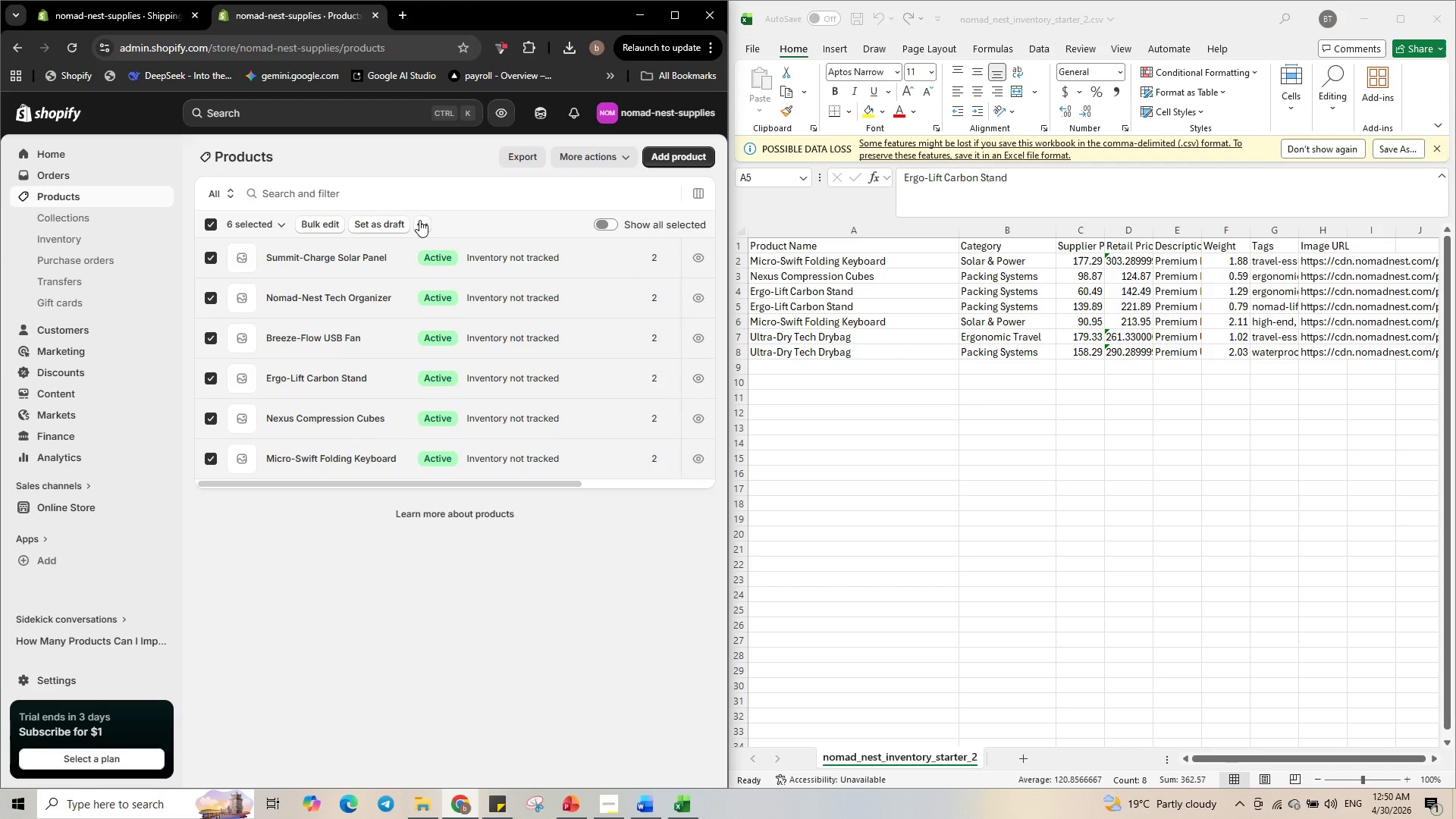 
left_click([419, 220])
 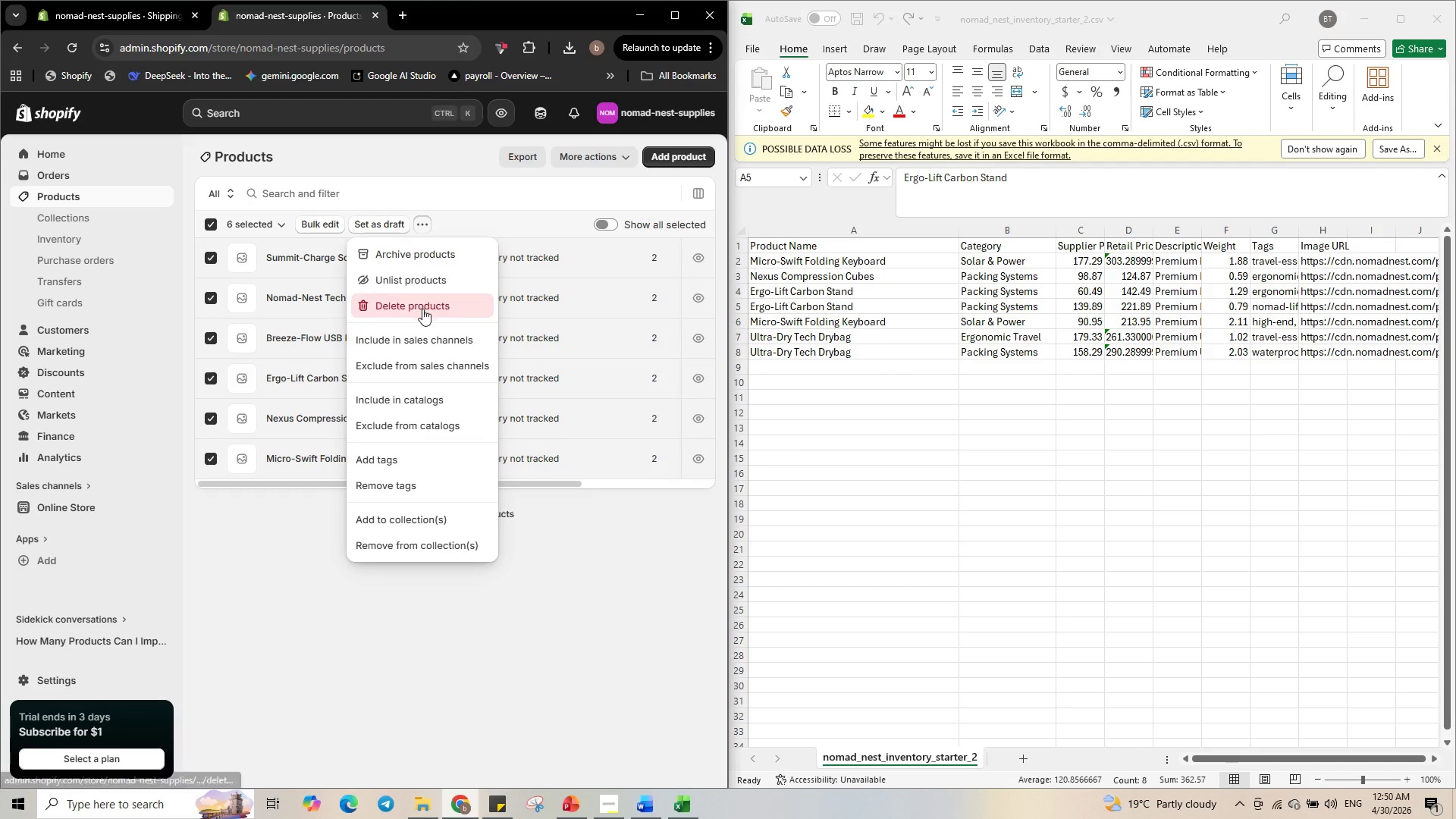 
left_click([422, 309])
 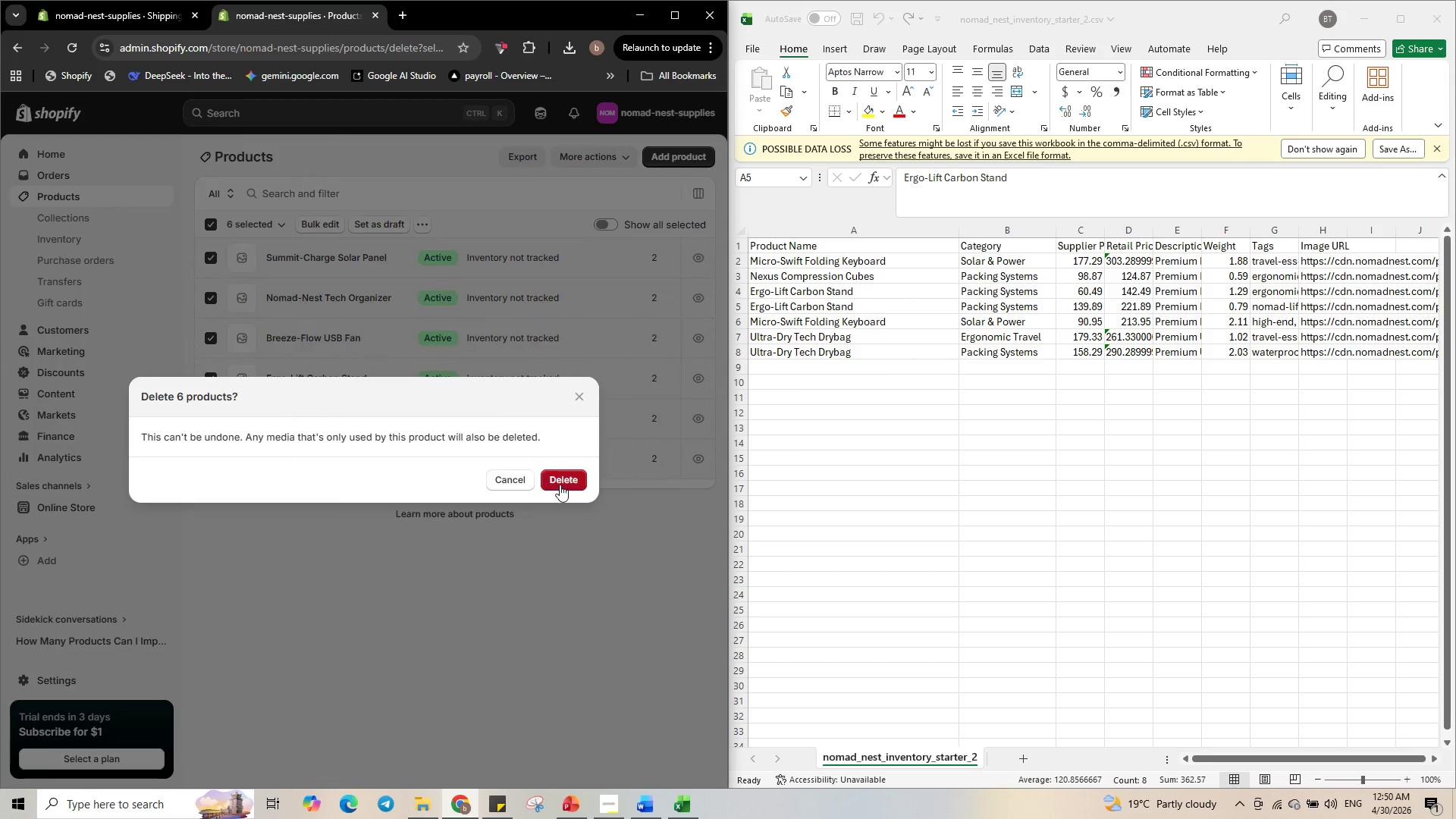 
left_click([560, 485])
 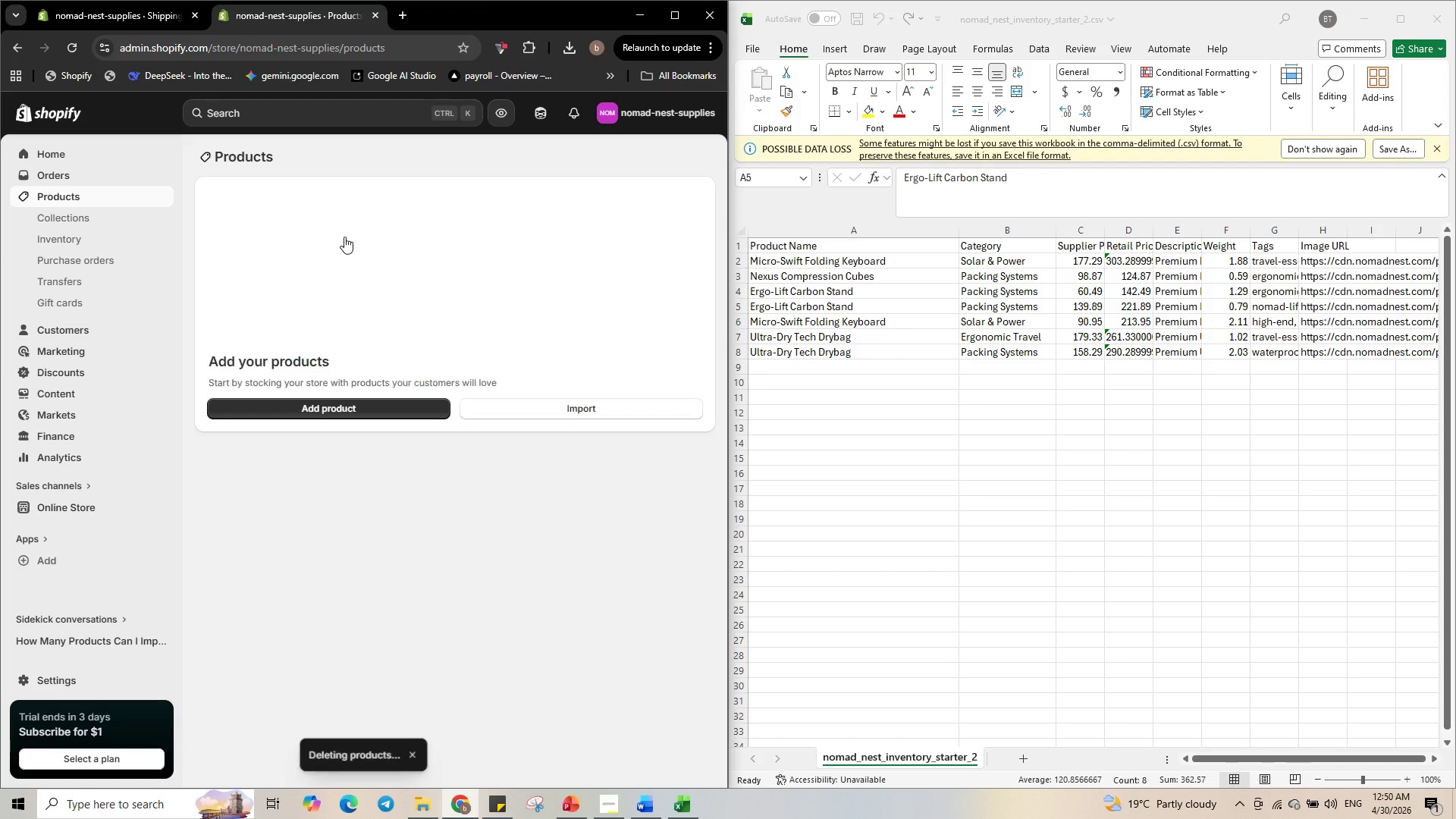 
wait(6.45)
 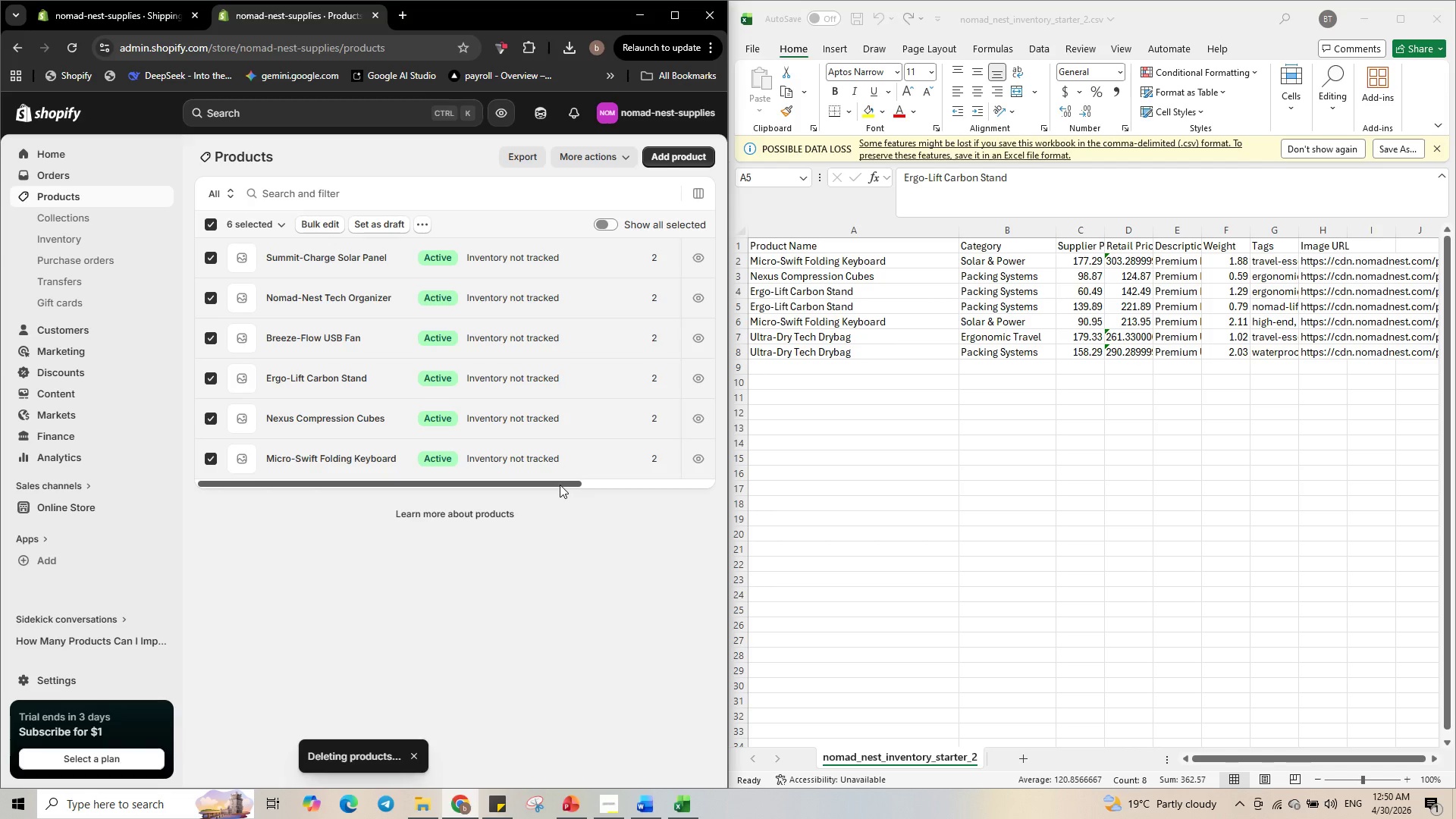 
left_click([572, 400])
 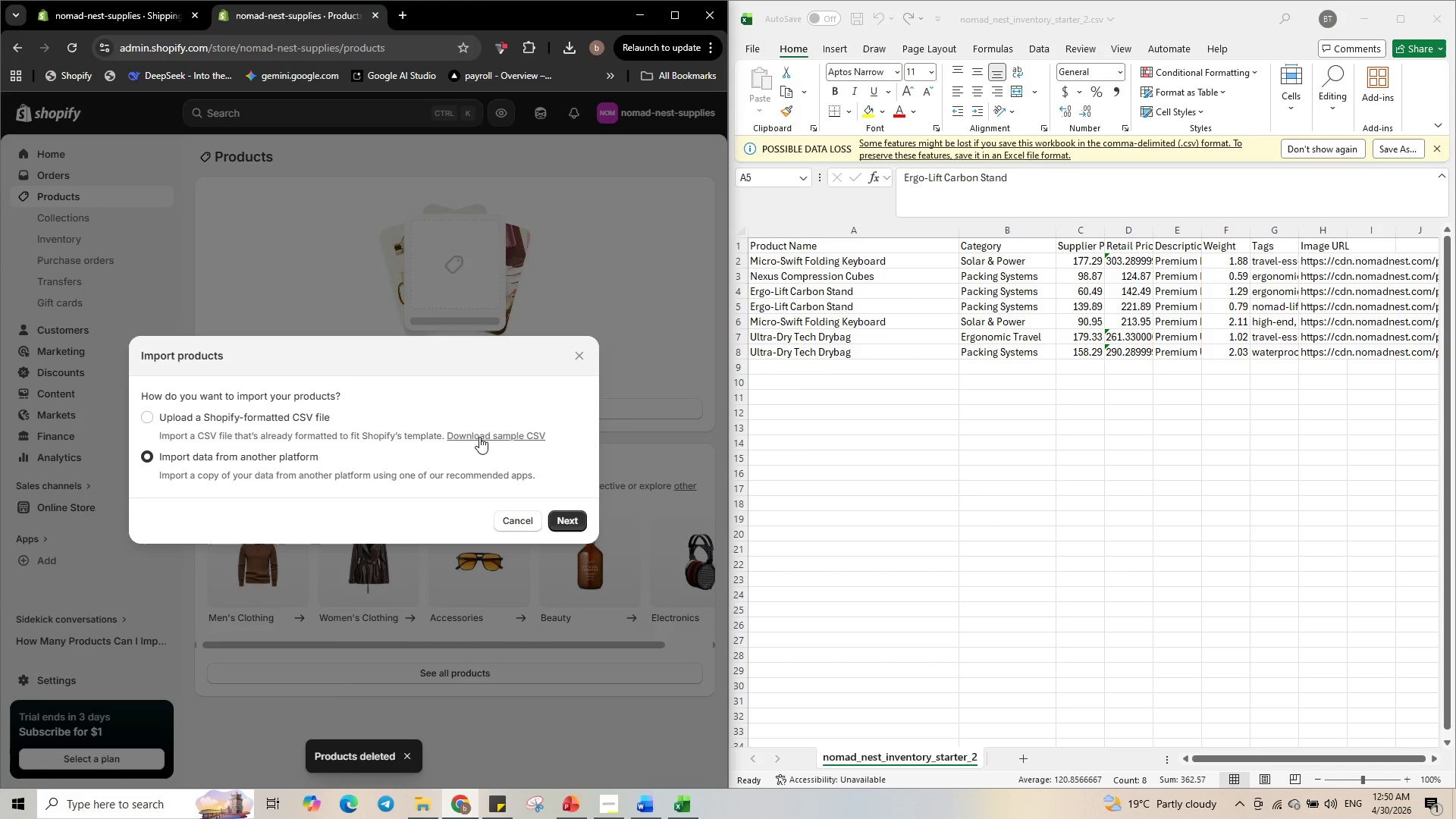 
left_click([482, 436])
 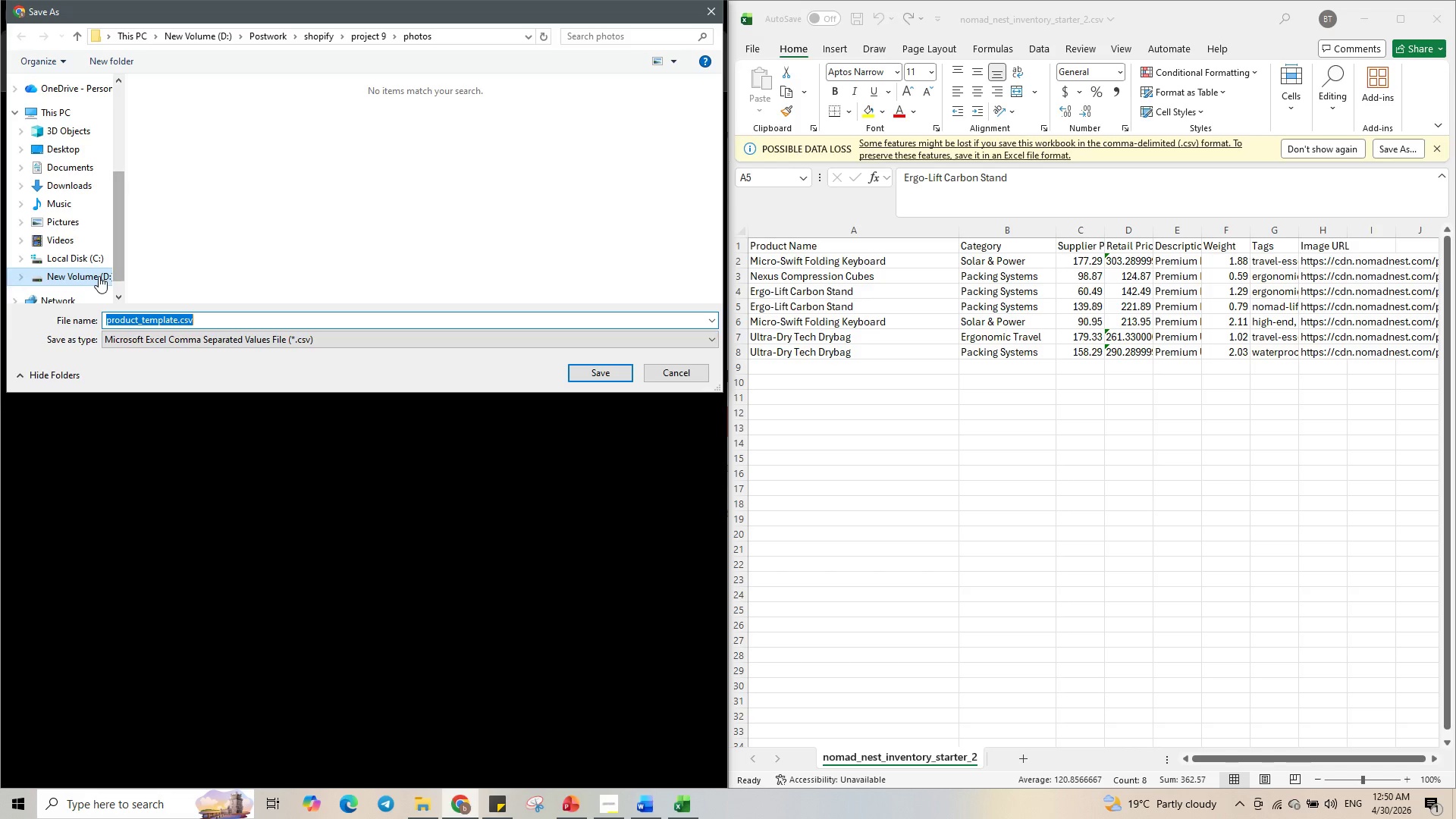 
wait(5.34)
 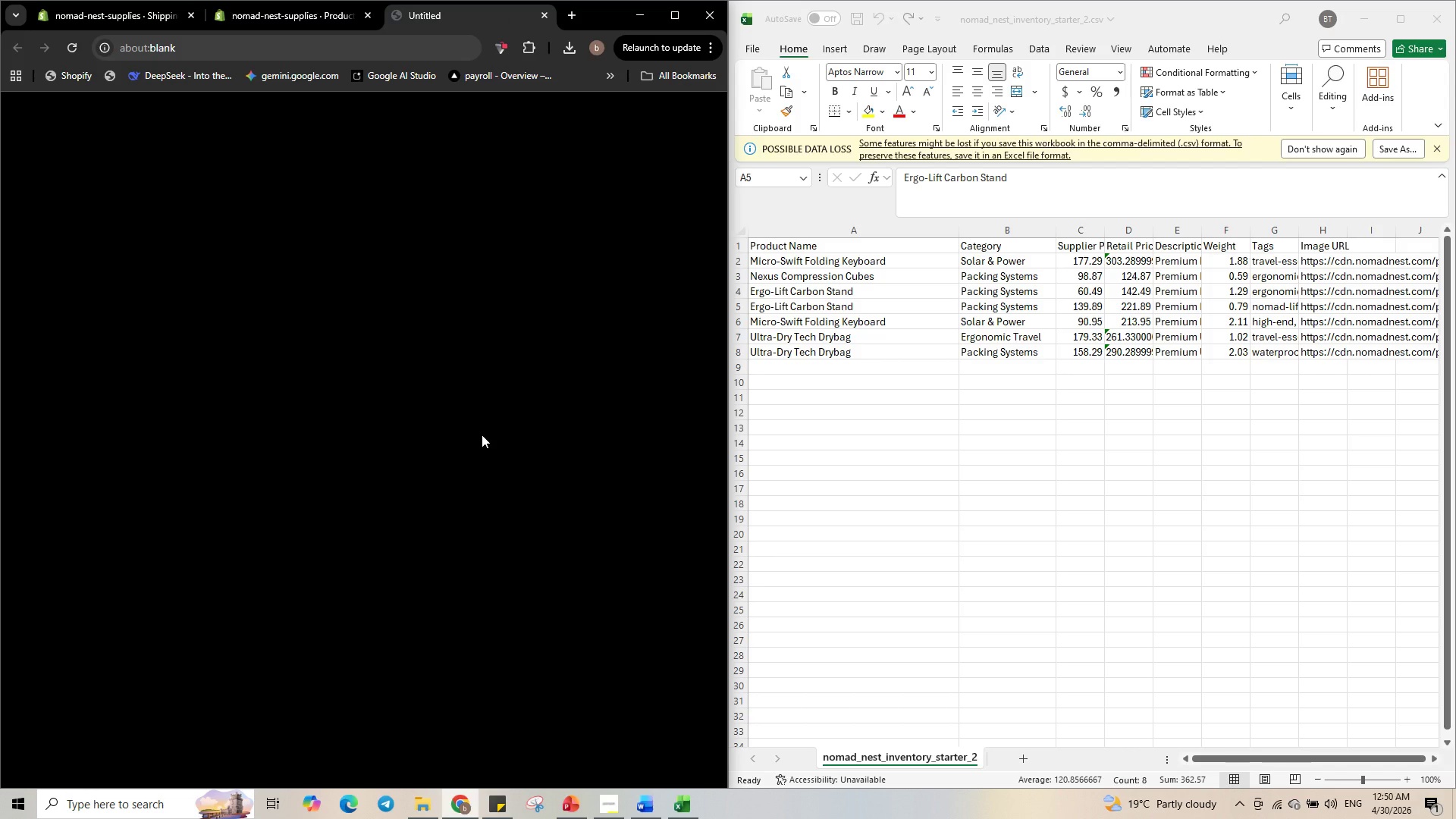 
left_click([358, 35])
 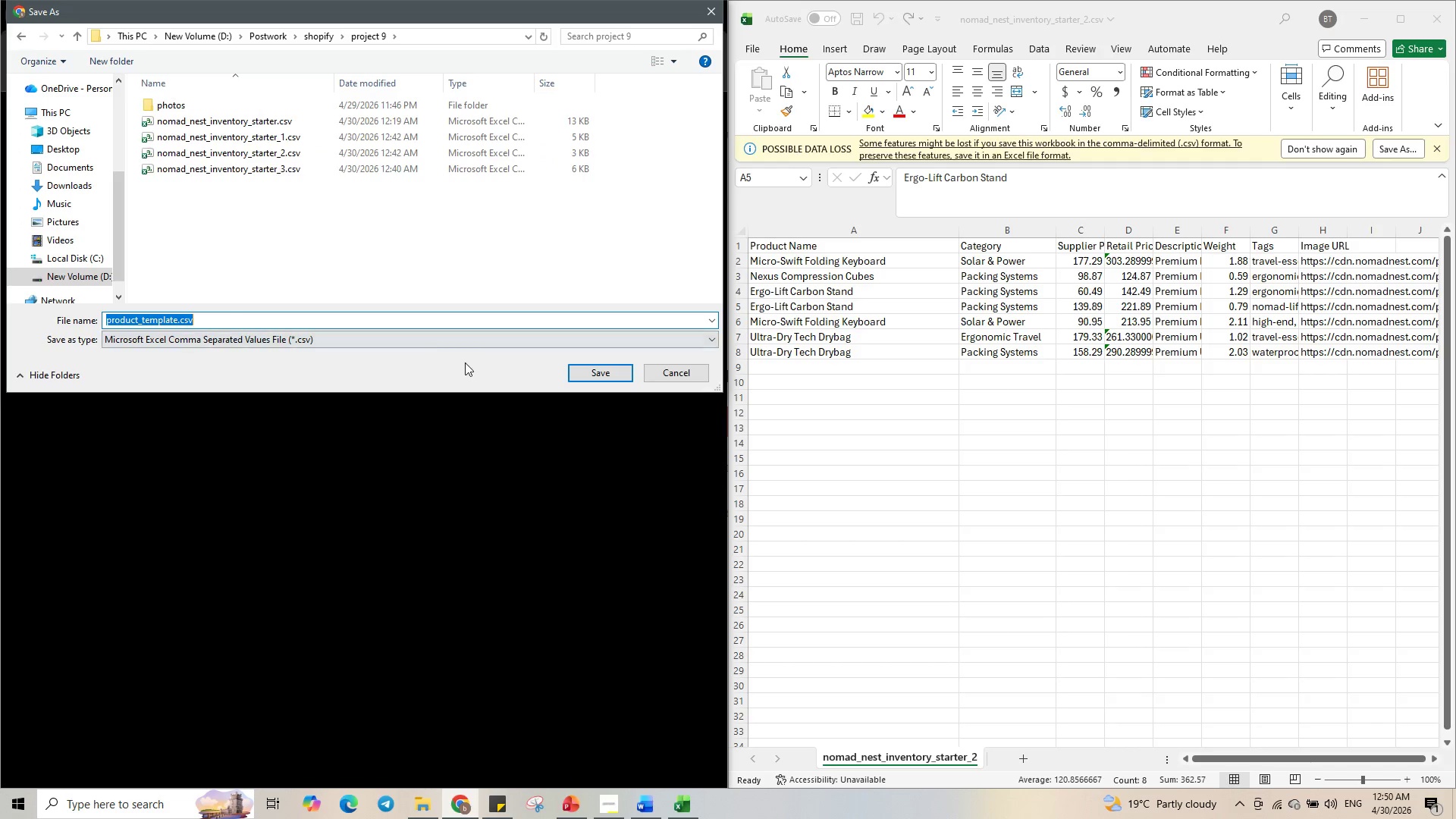 
left_click([607, 369])
 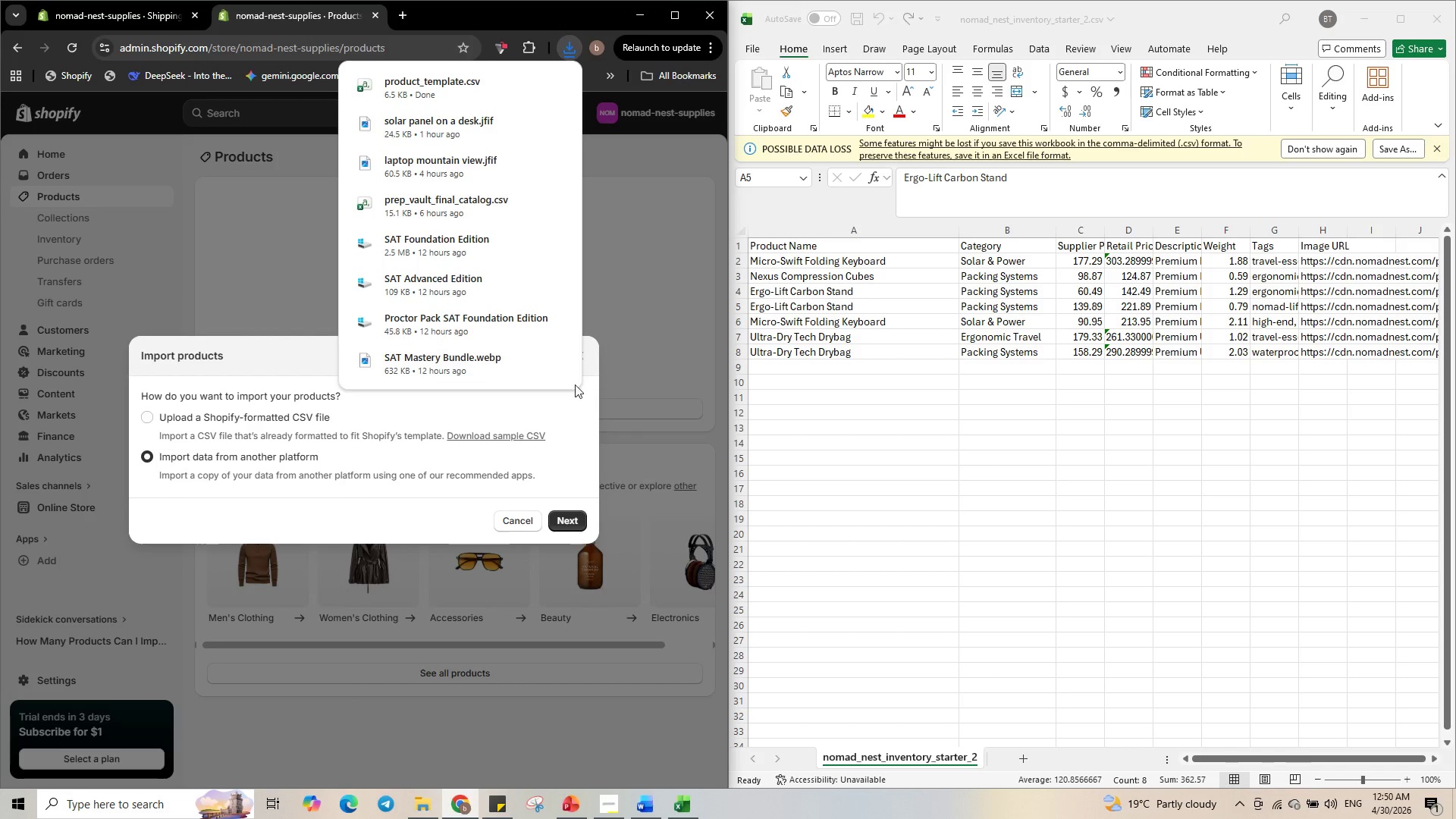 
left_click([648, 359])
 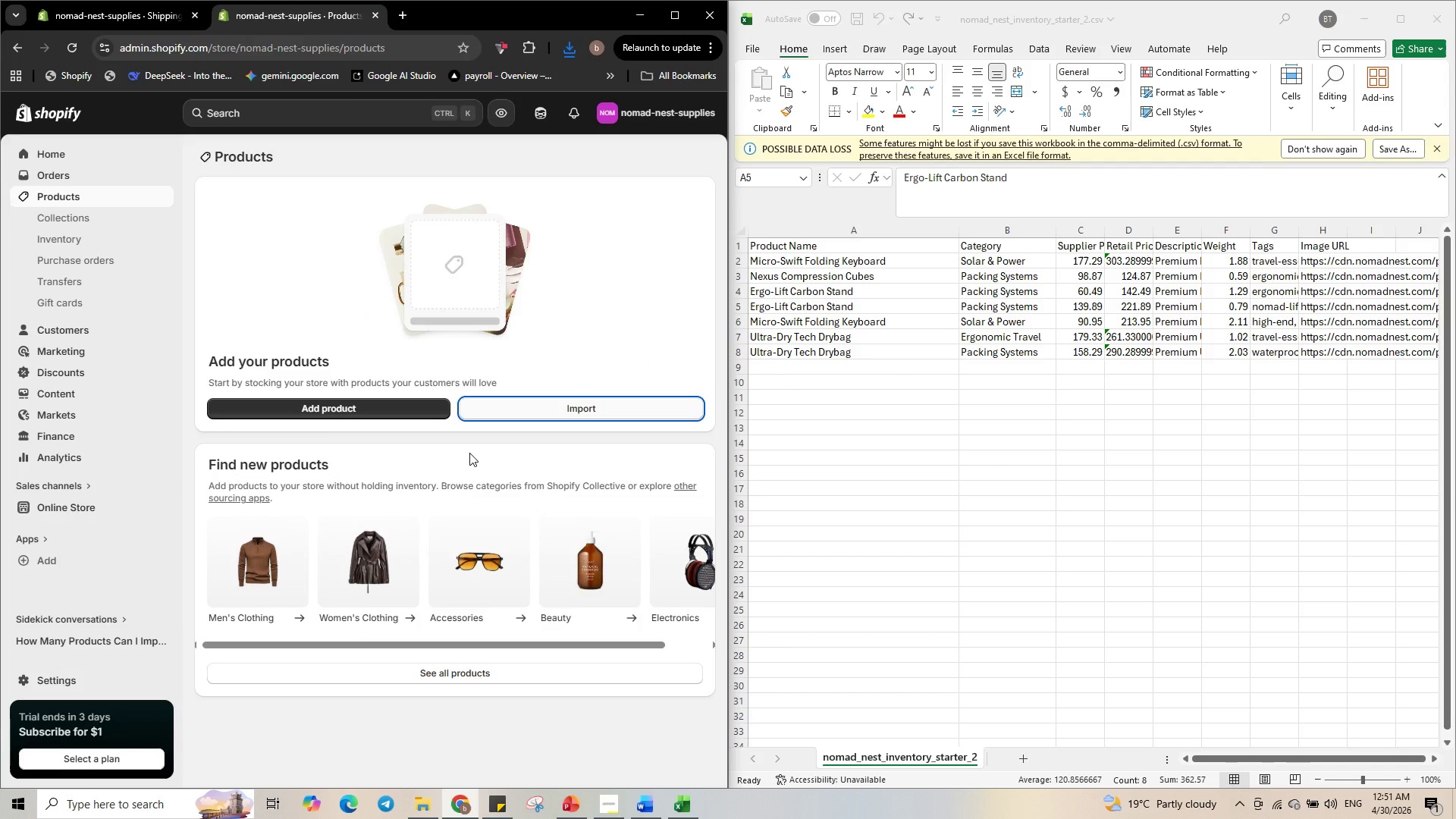 
wait(10.18)
 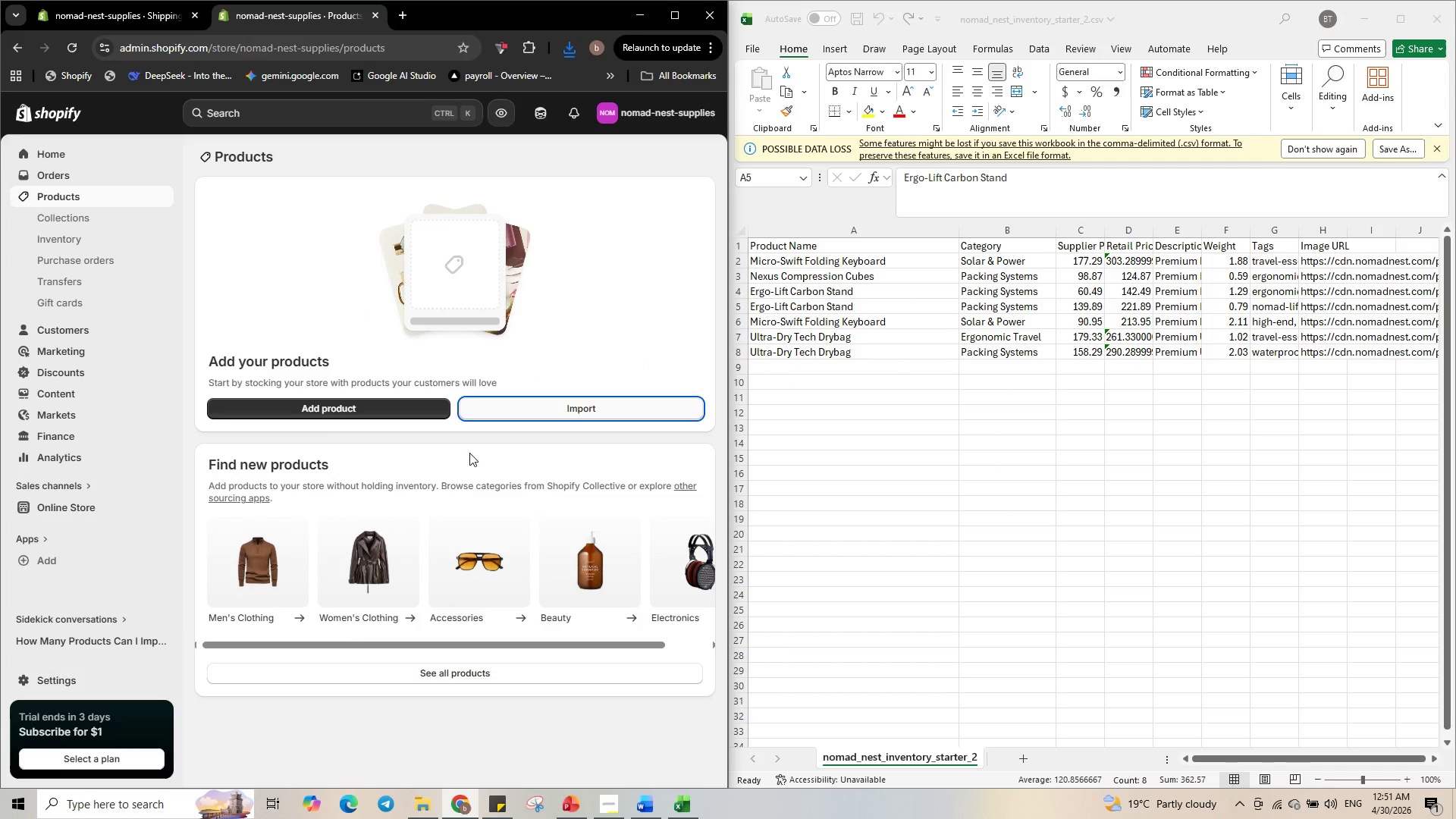 
mouse_move([122, 23])
 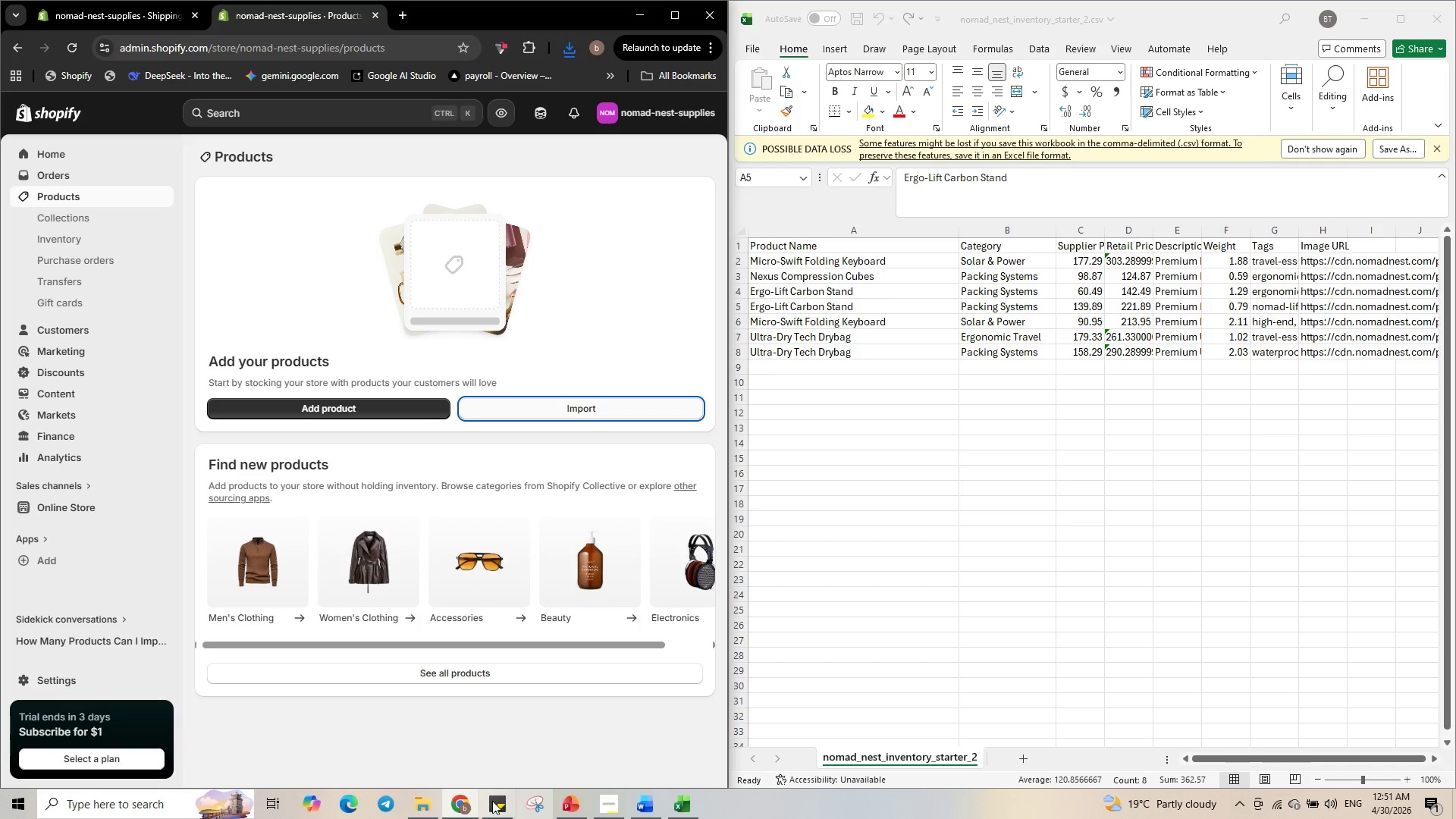 
left_click([430, 805])
 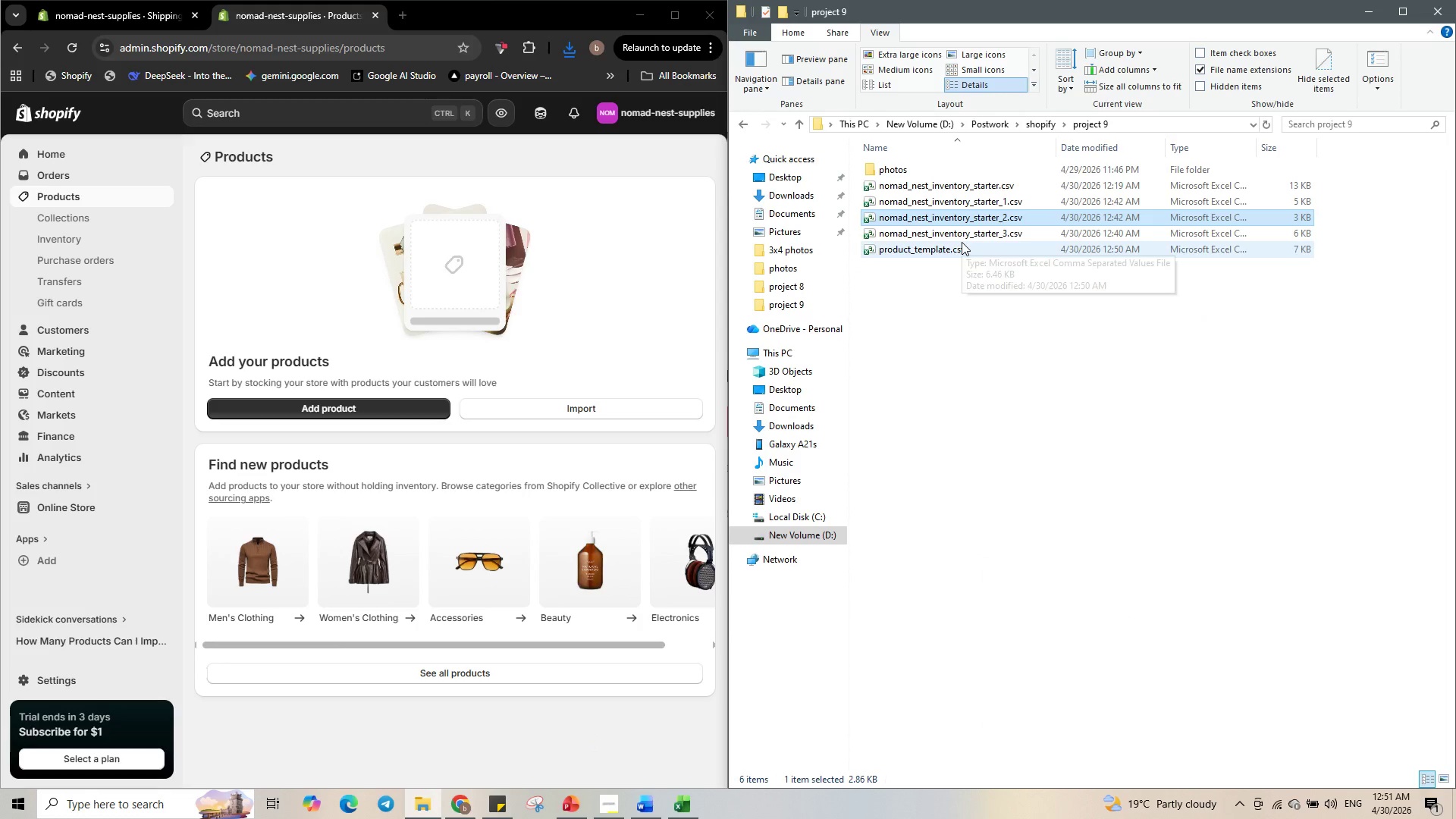 
left_click([958, 258])
 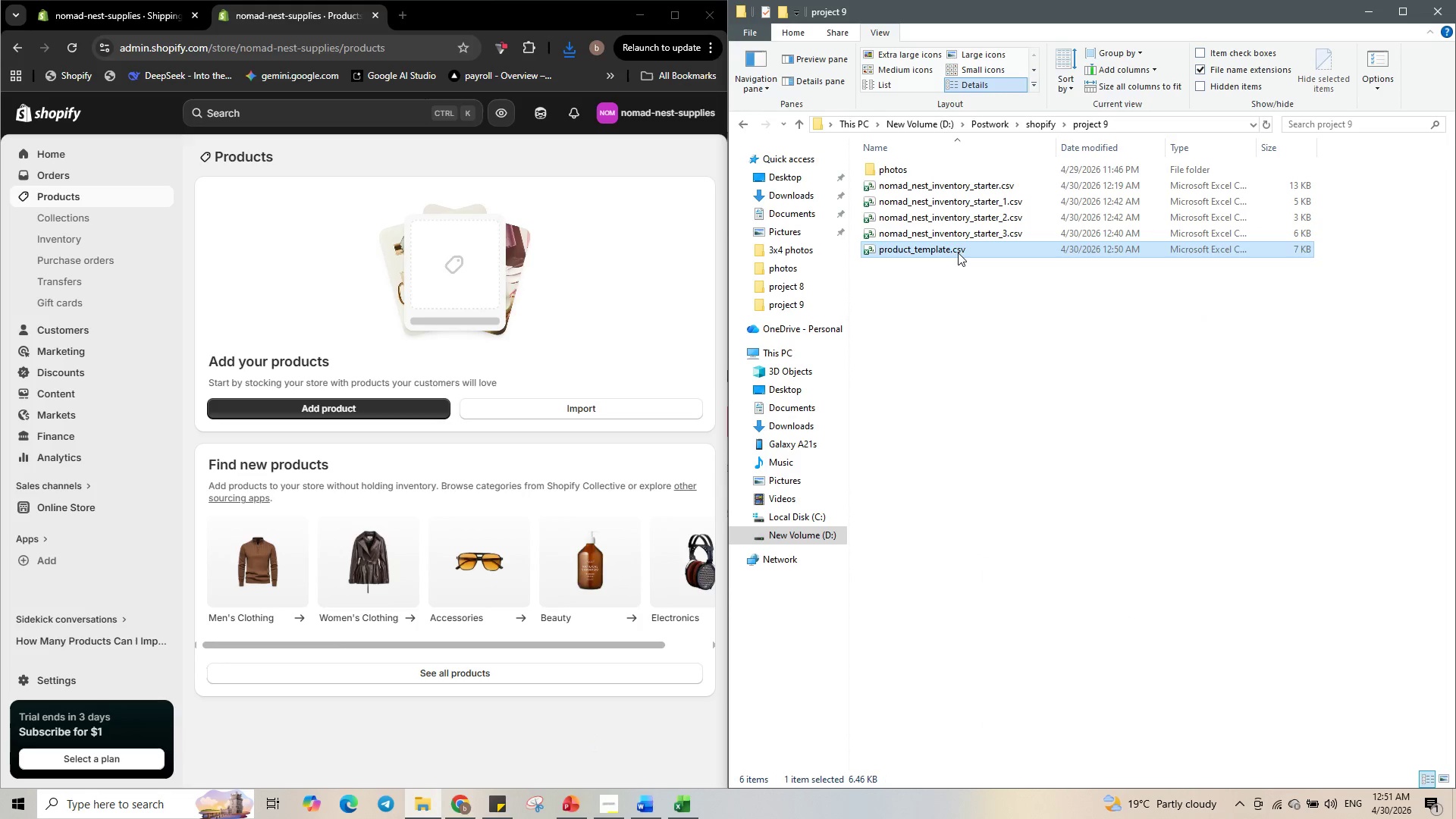 
double_click([958, 253])
 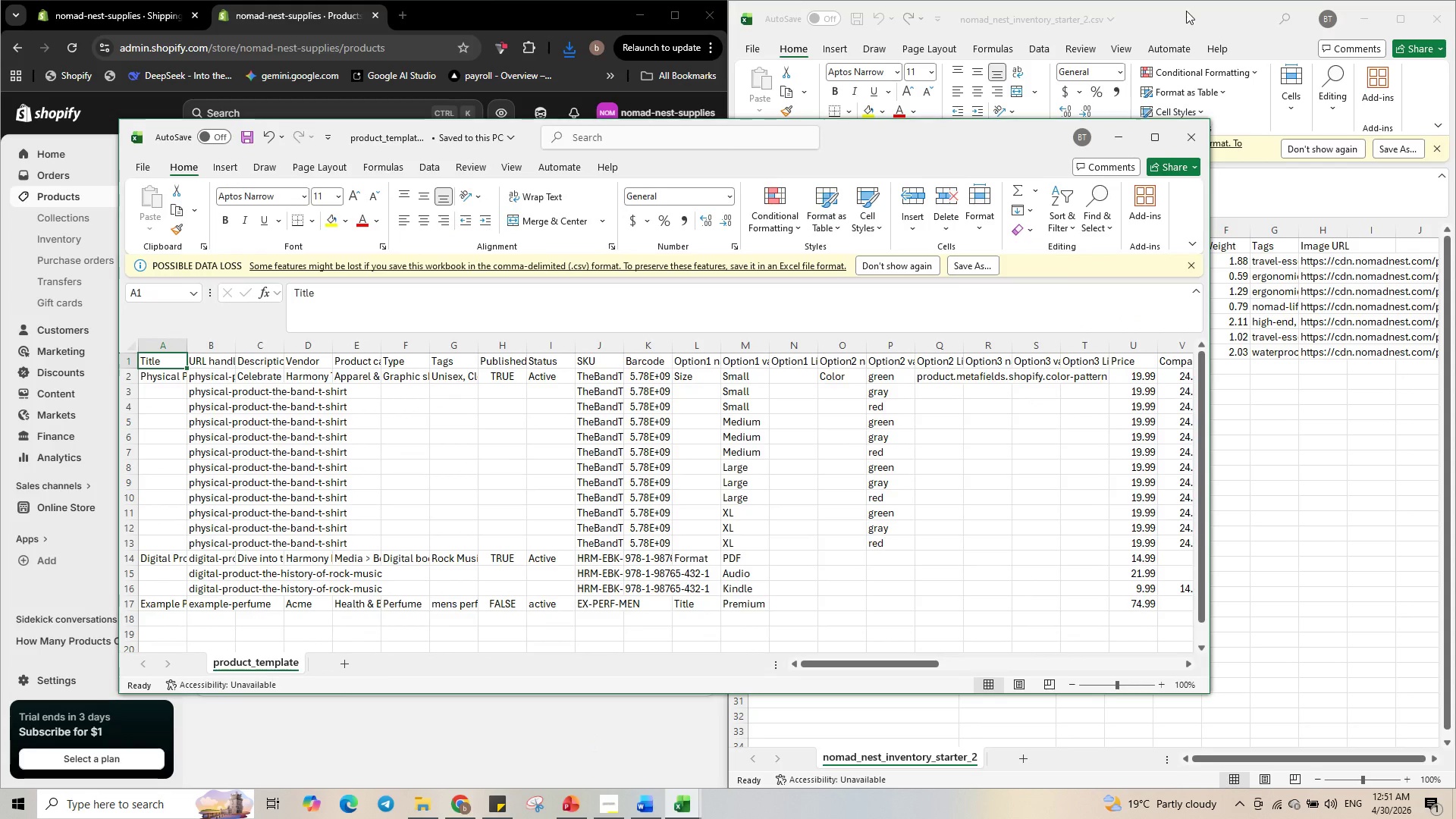 
left_click_drag(start_coordinate=[893, 137], to_coordinate=[0, 496])
 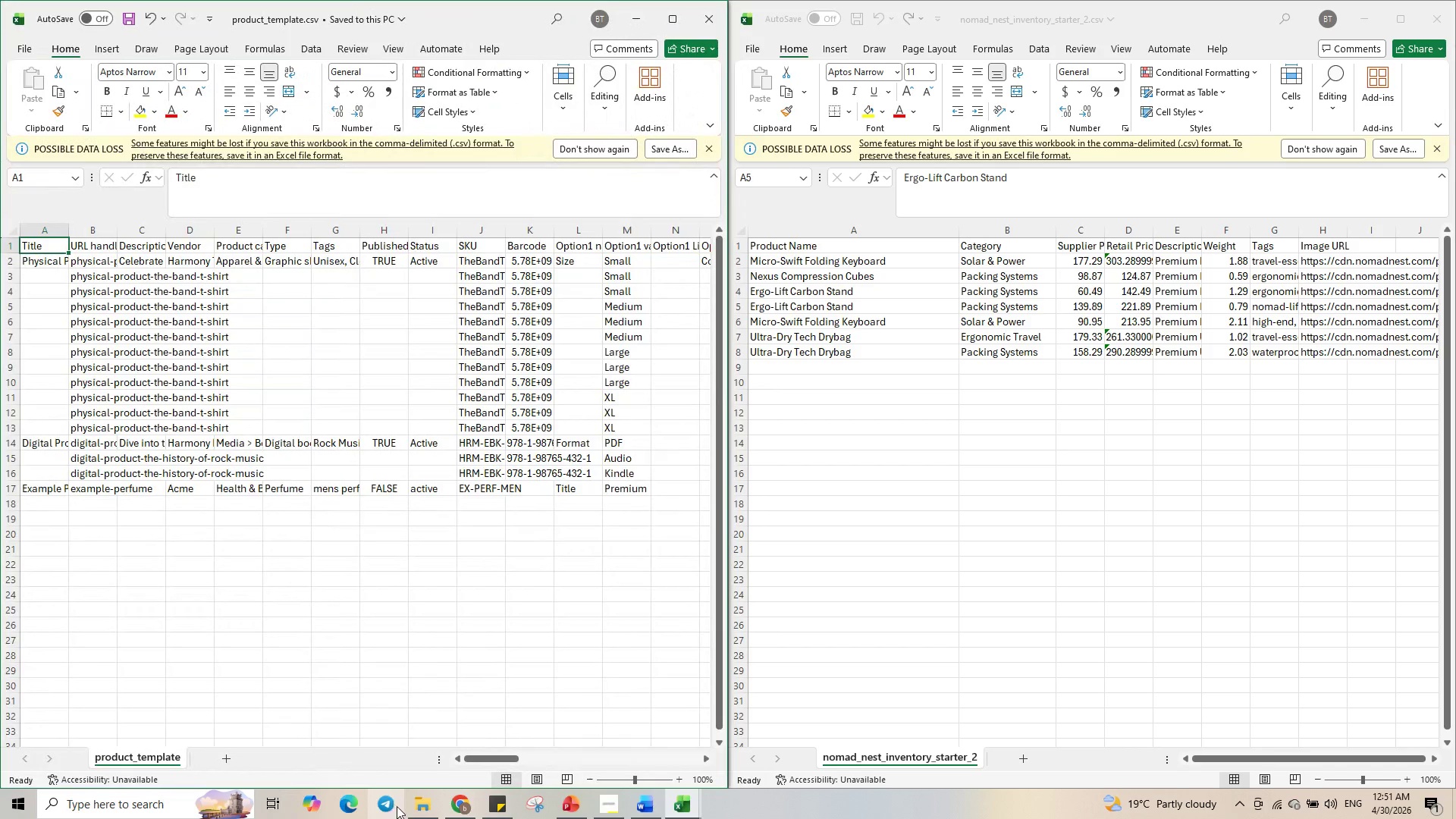 
left_click([418, 803])
 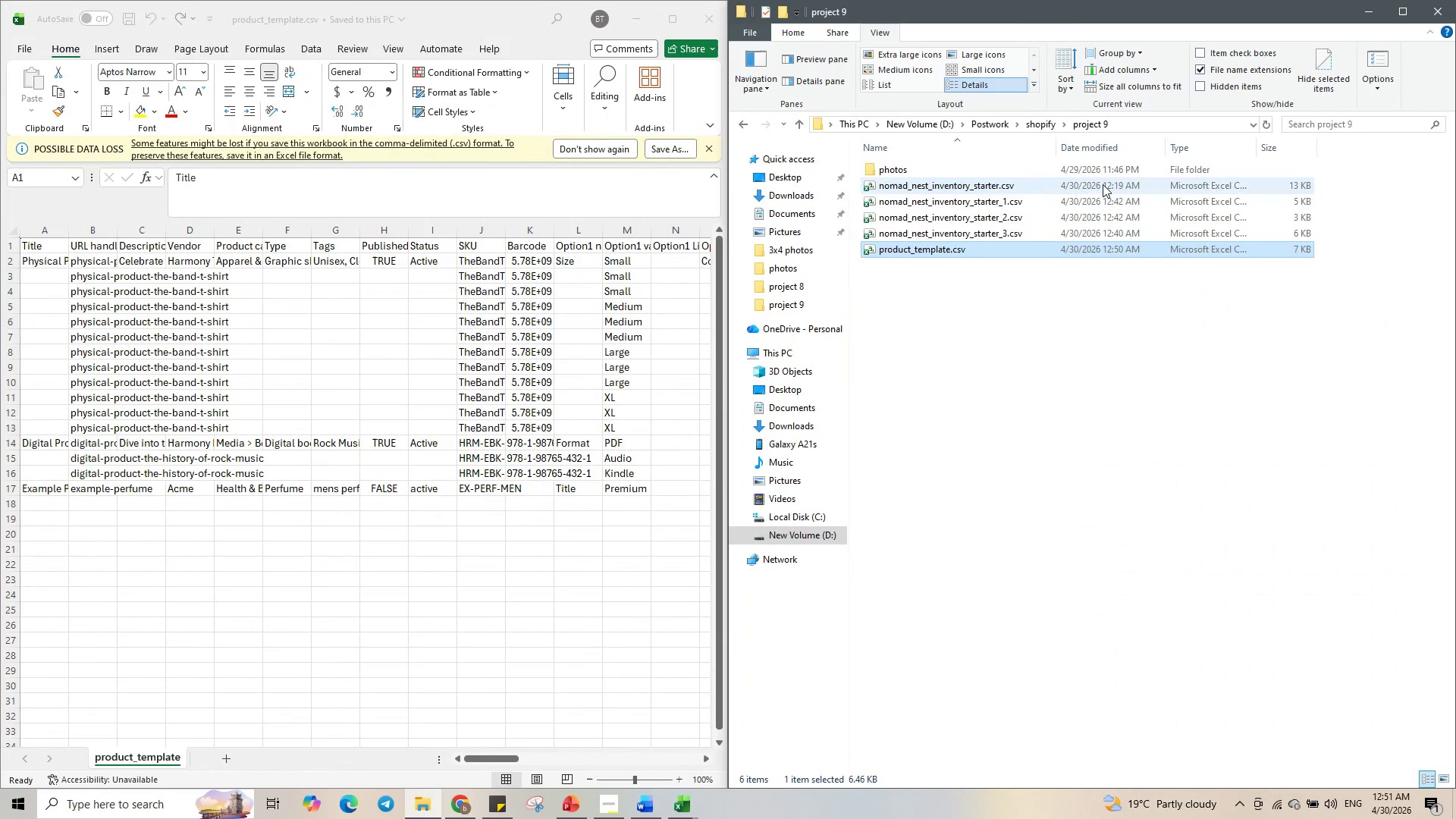 
double_click([1087, 190])
 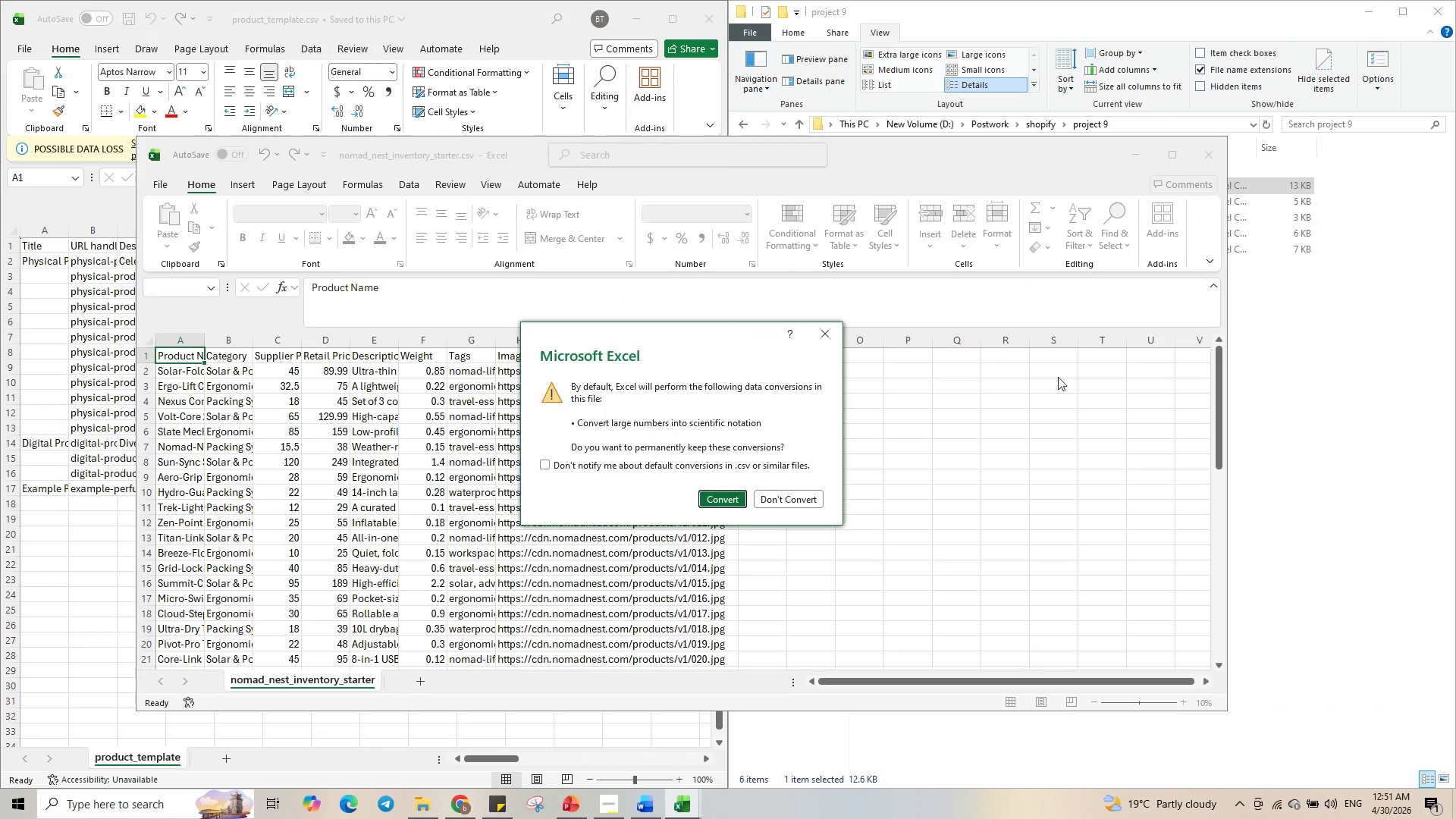 
left_click([802, 496])
 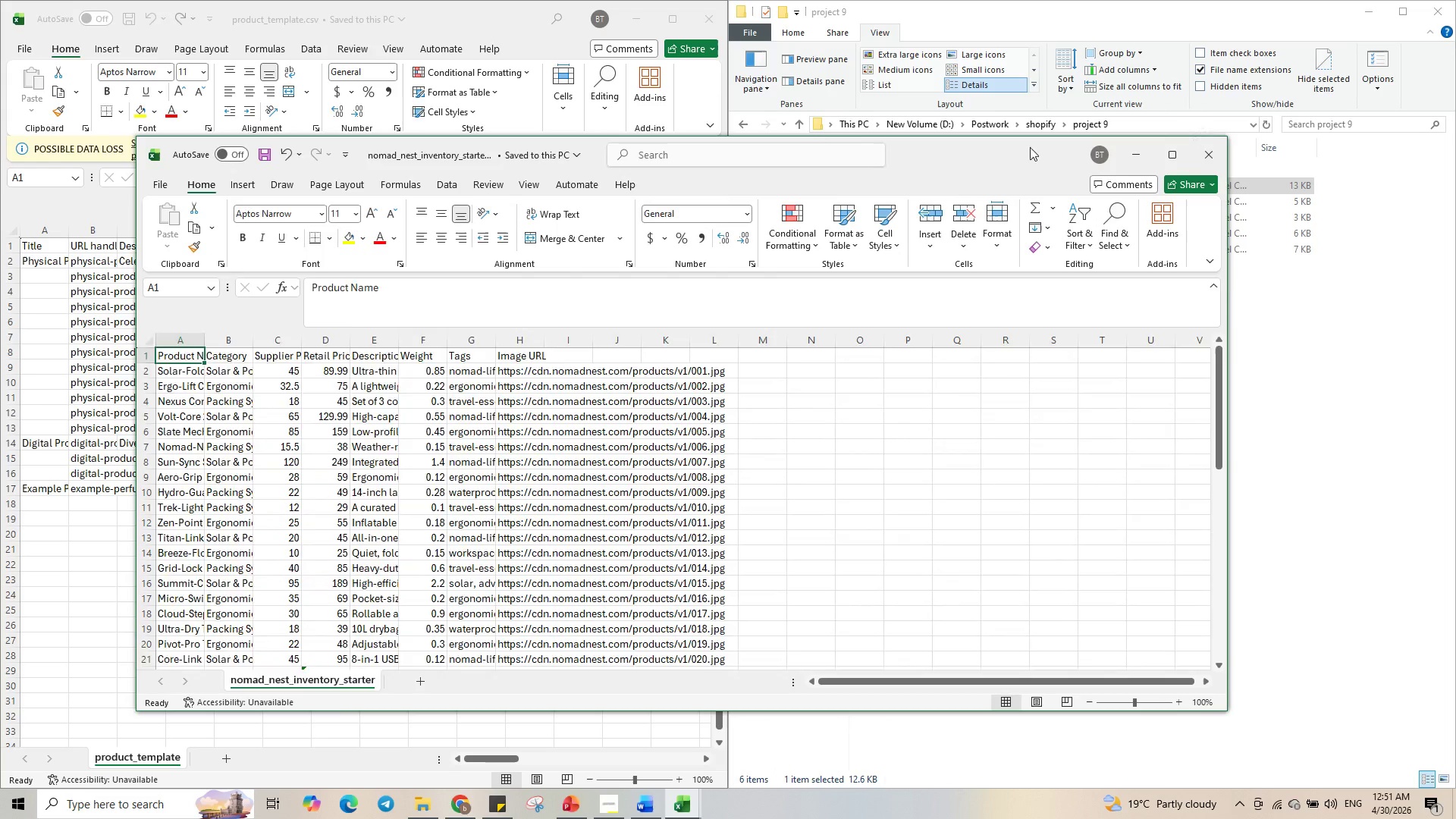 
left_click_drag(start_coordinate=[965, 147], to_coordinate=[1455, 311])
 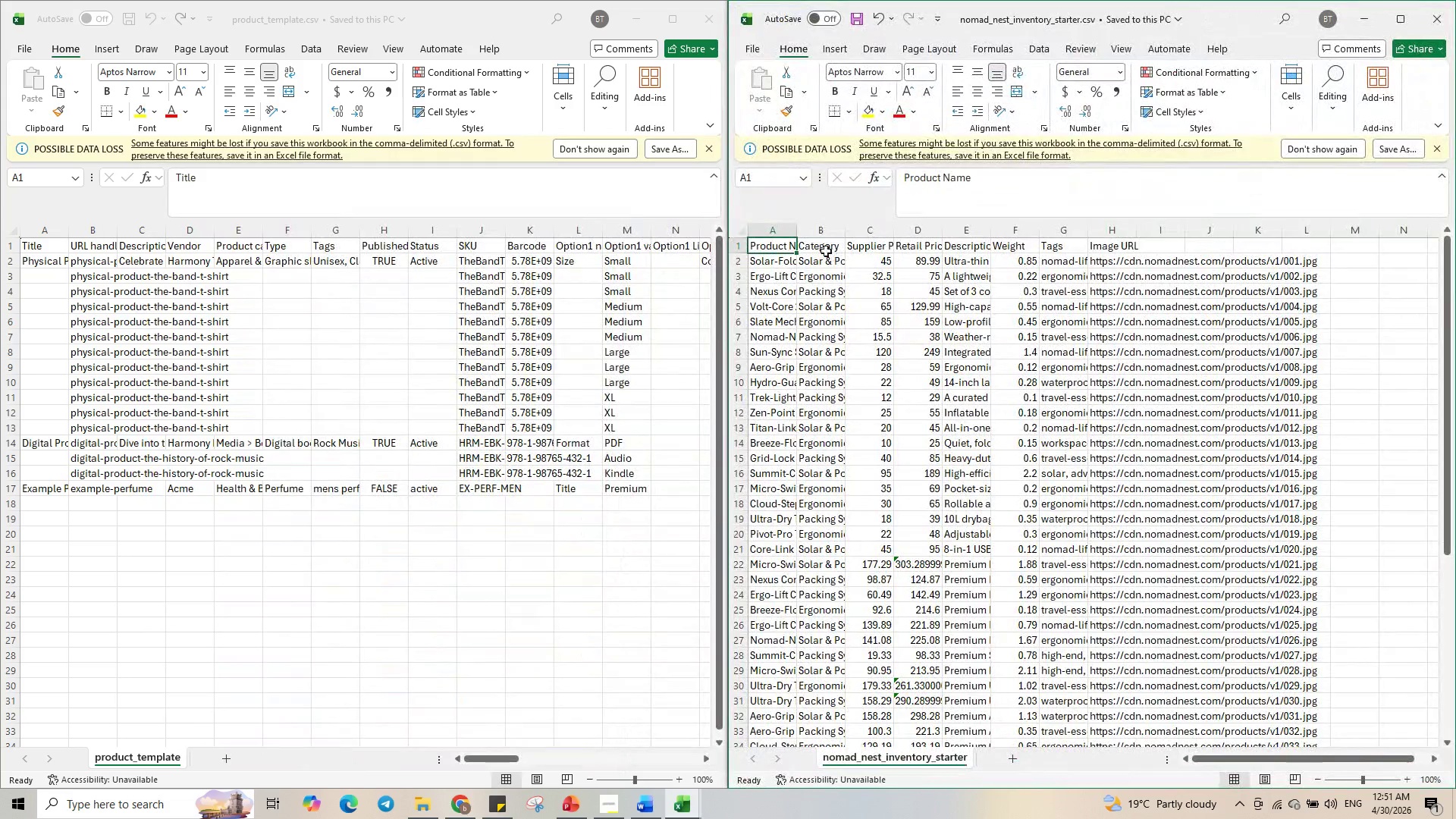 
left_click_drag(start_coordinate=[799, 231], to_coordinate=[889, 249])
 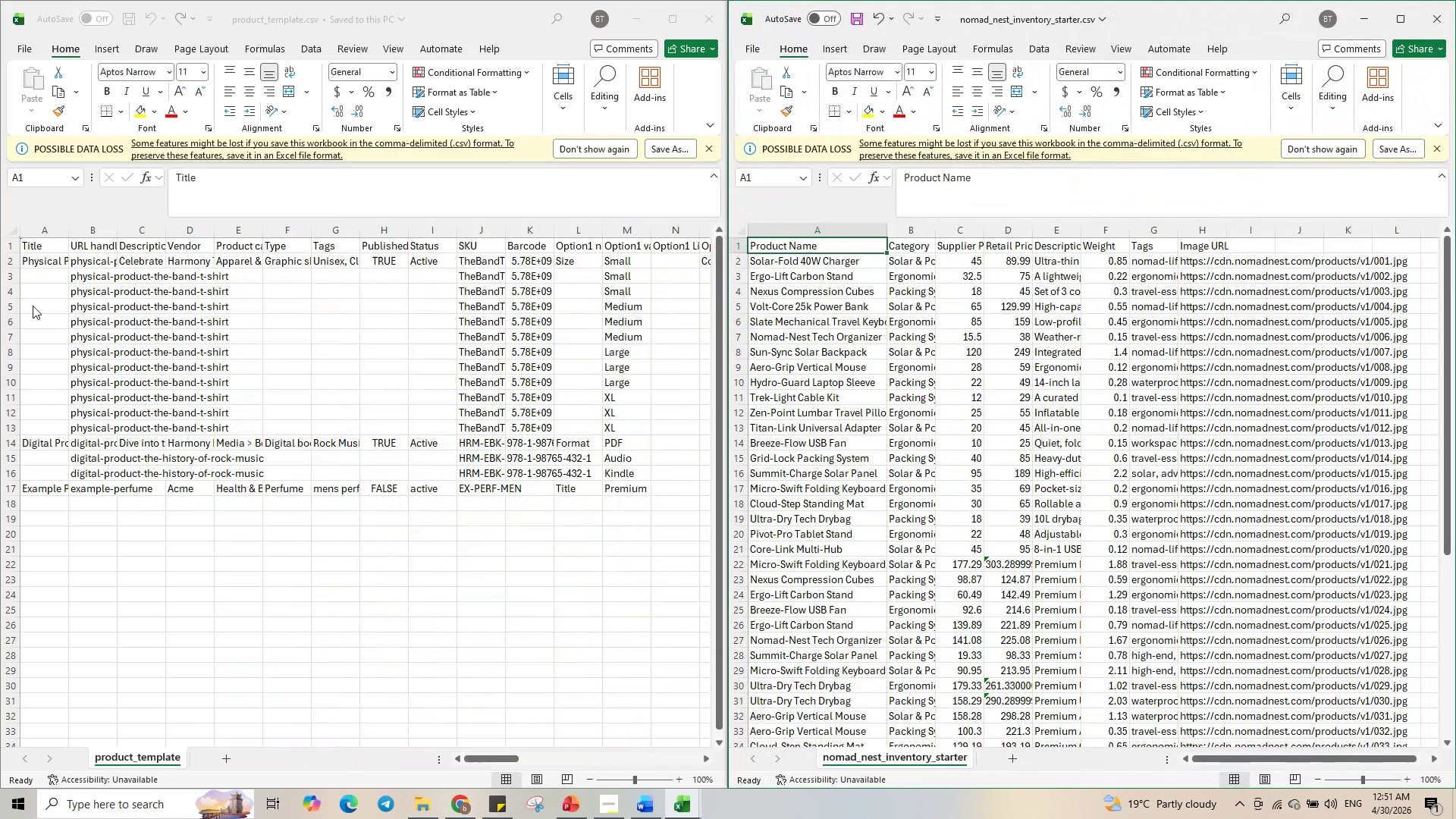 
left_click([47, 297])
 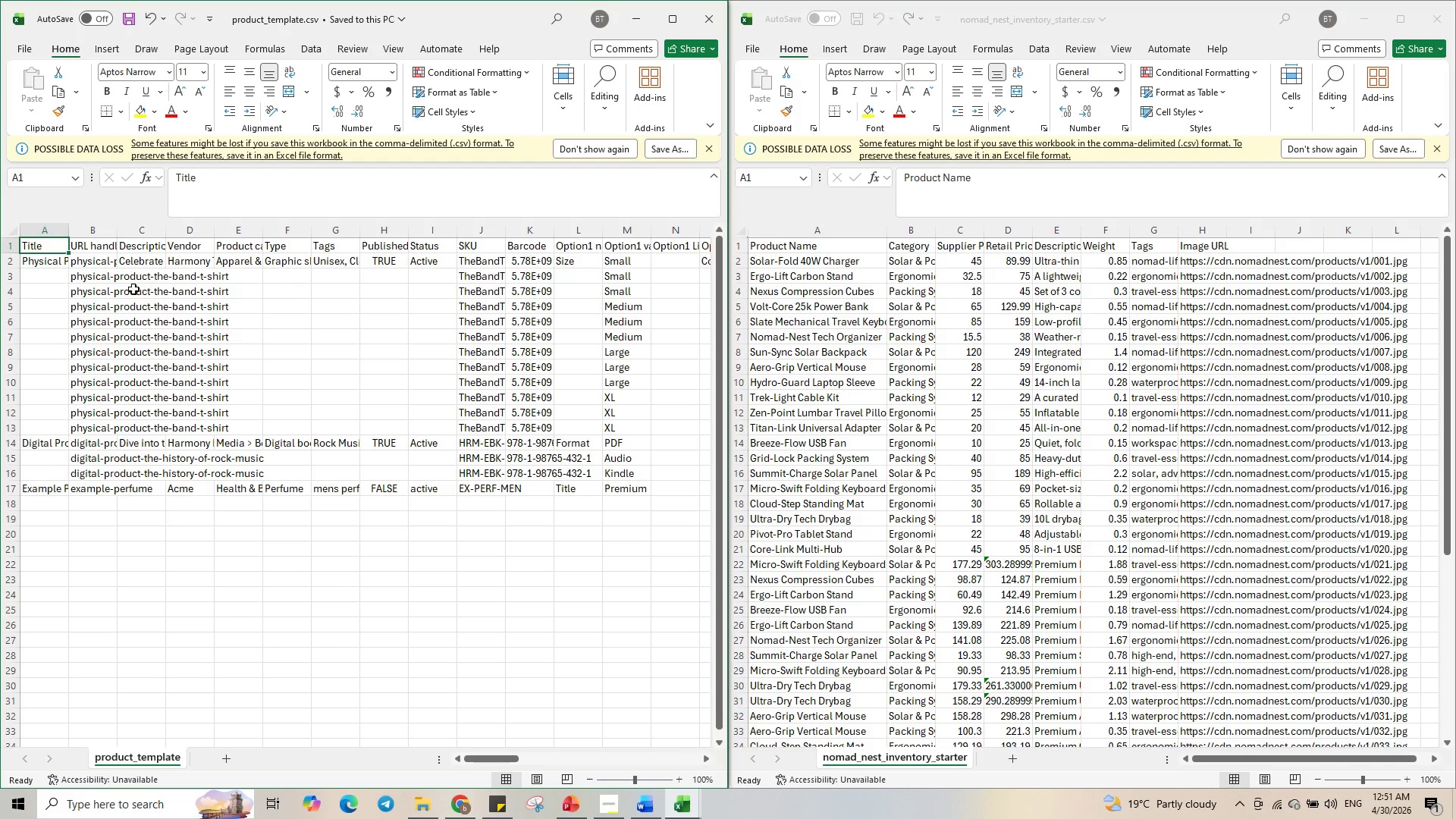 
left_click([55, 263])
 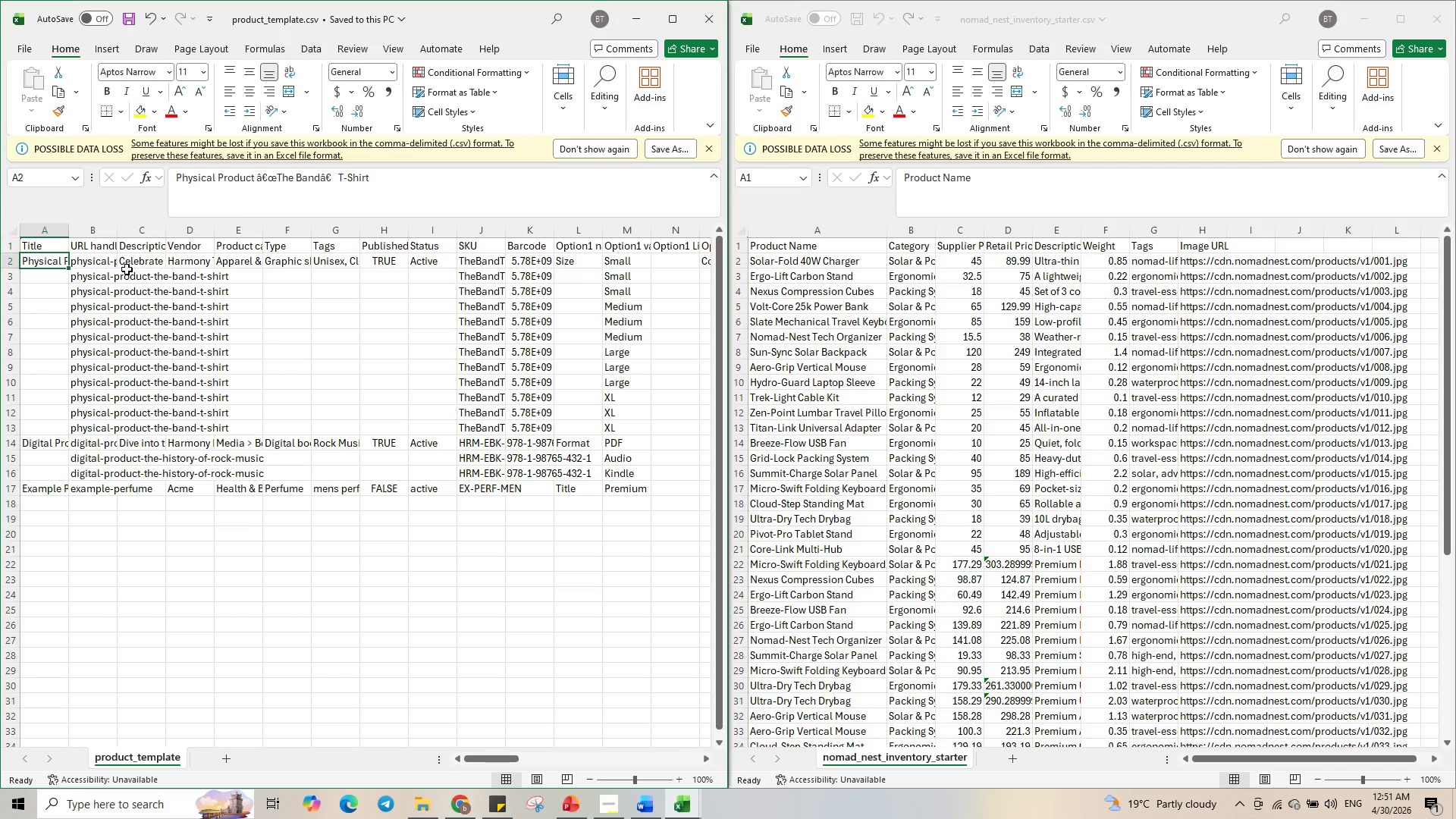 
left_click([106, 262])
 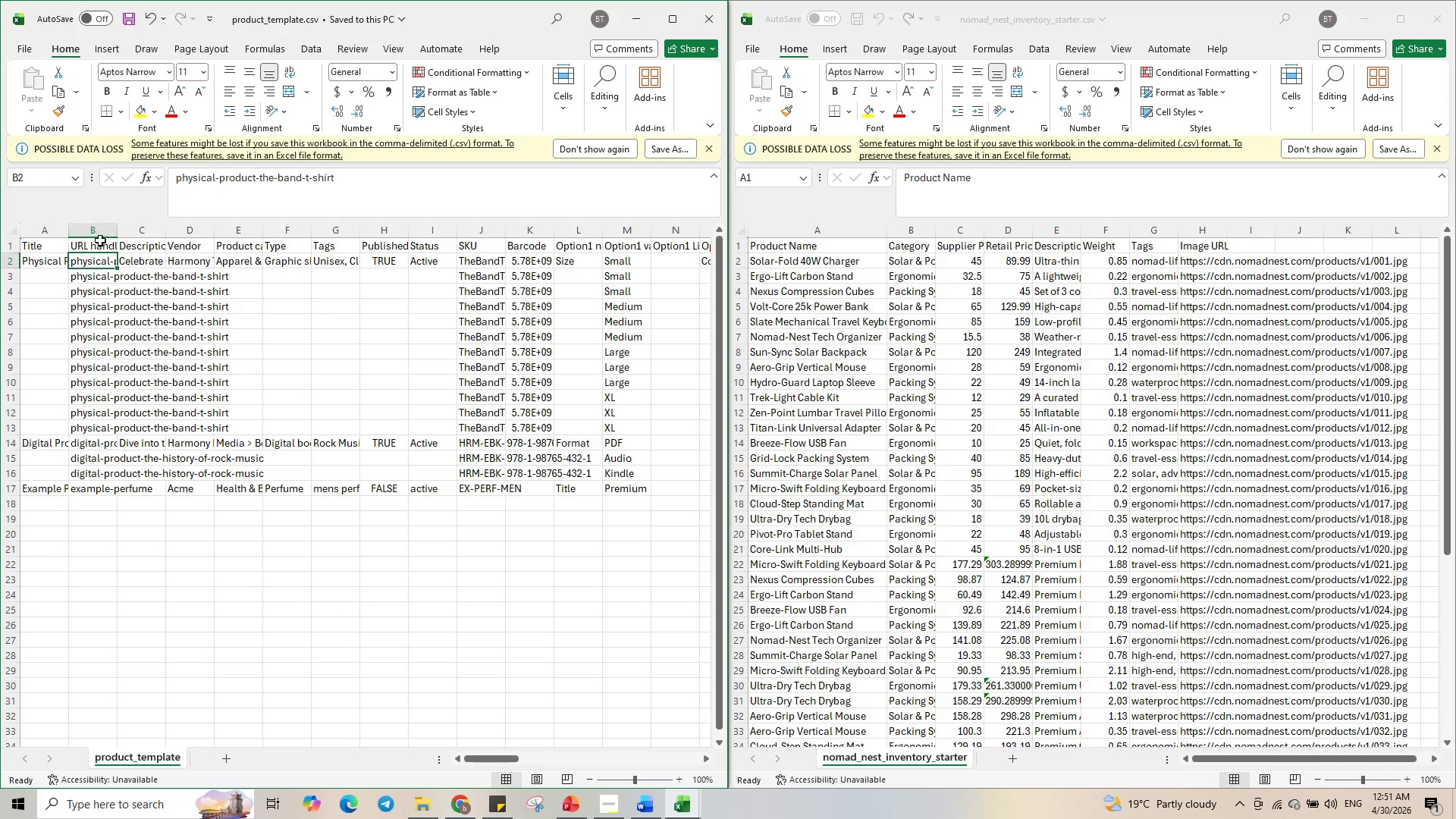 
wait(6.91)
 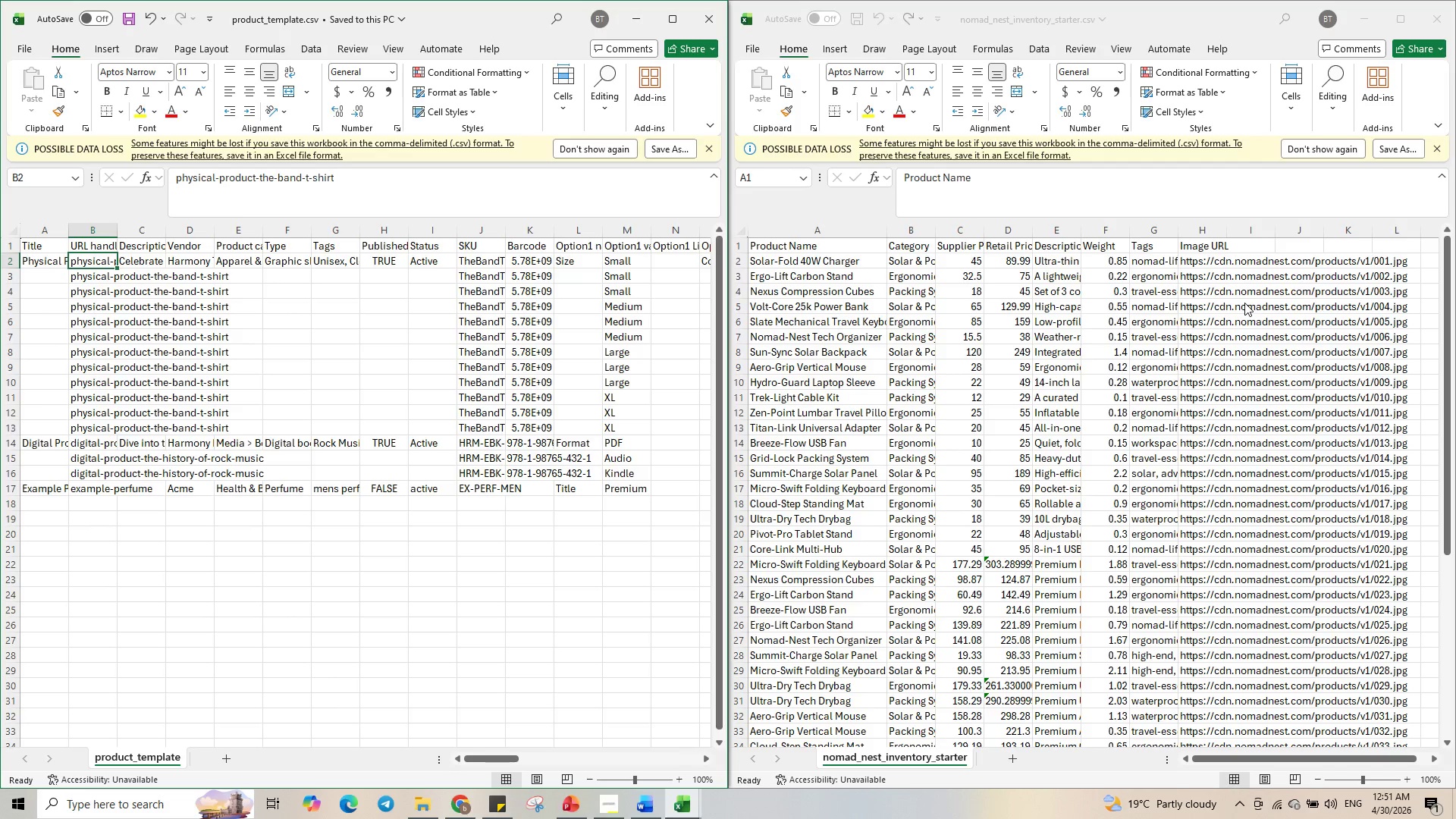 
left_click_drag(start_coordinate=[69, 231], to_coordinate=[105, 234])
 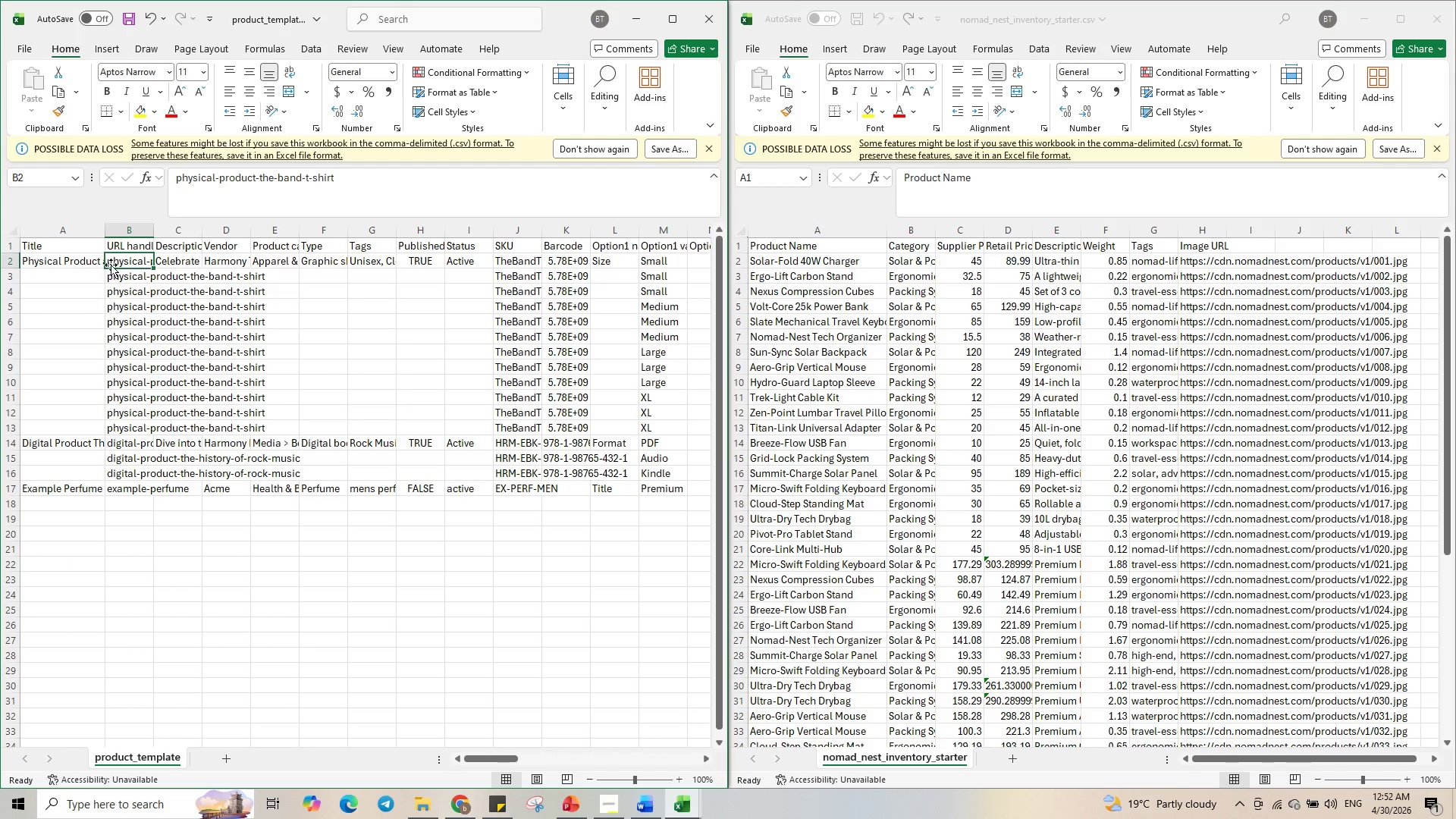 
wait(6.61)
 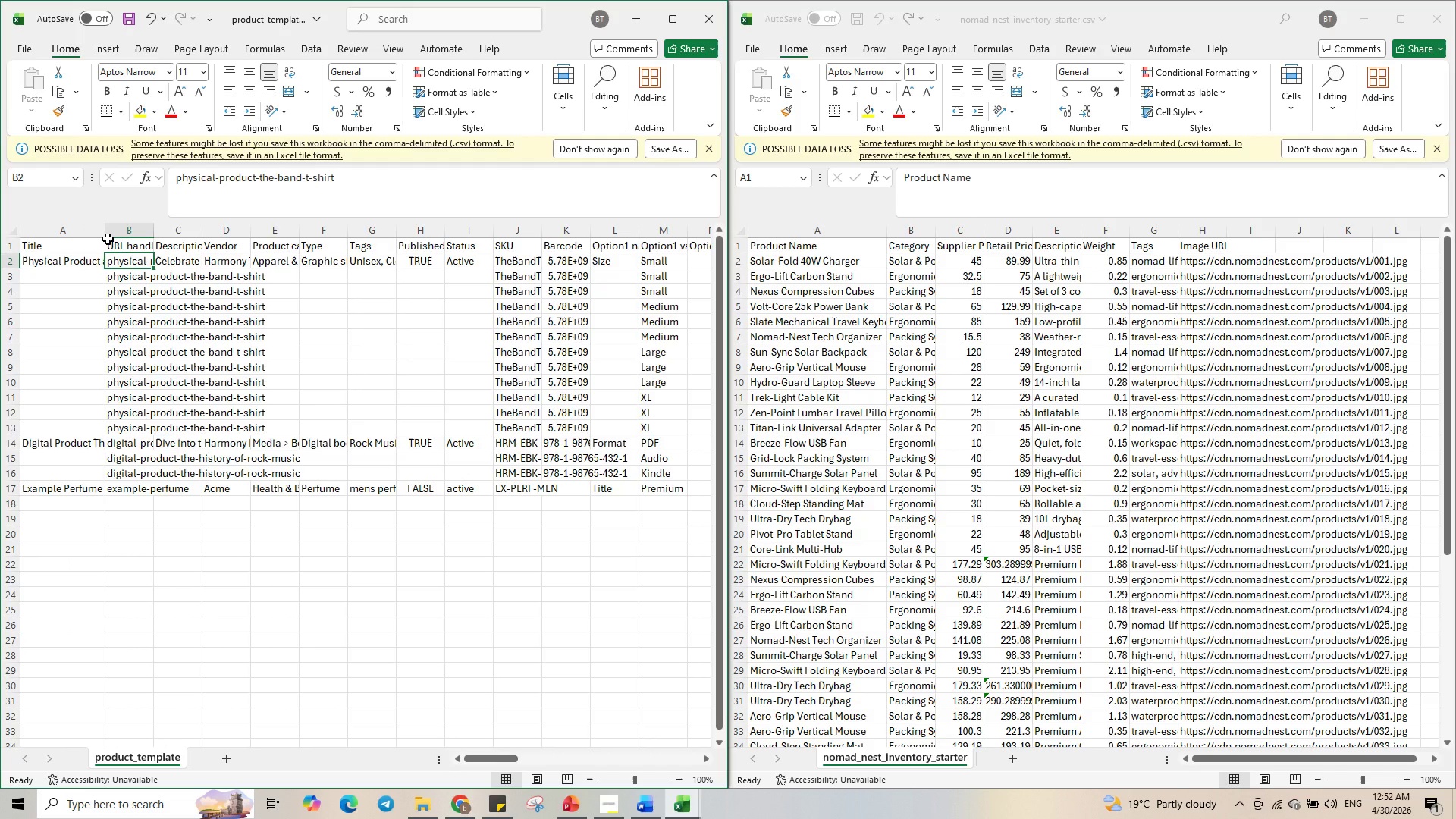 
left_click_drag(start_coordinate=[150, 236], to_coordinate=[162, 237])
 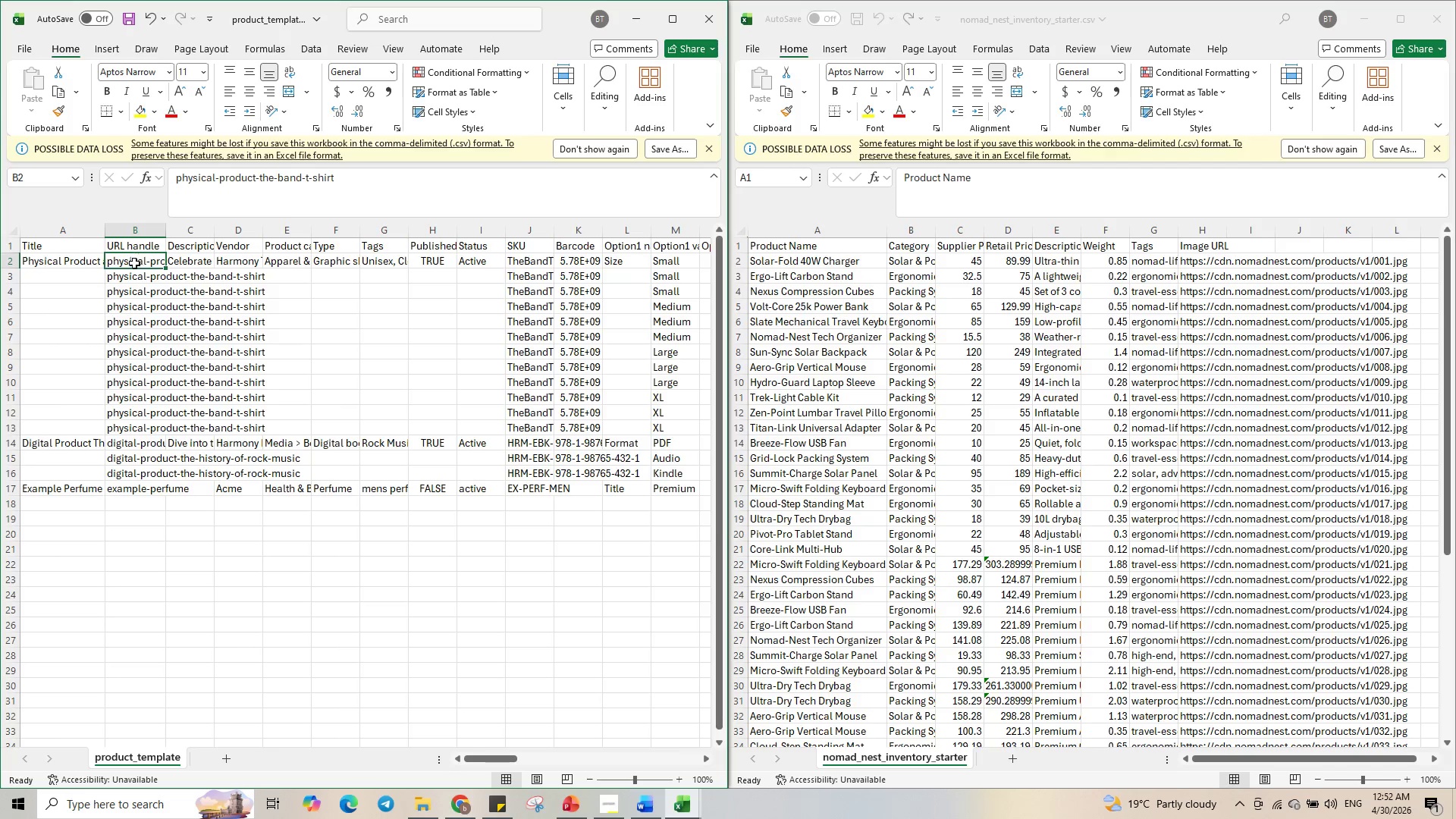 
left_click_drag(start_coordinate=[138, 263], to_coordinate=[133, 494])
 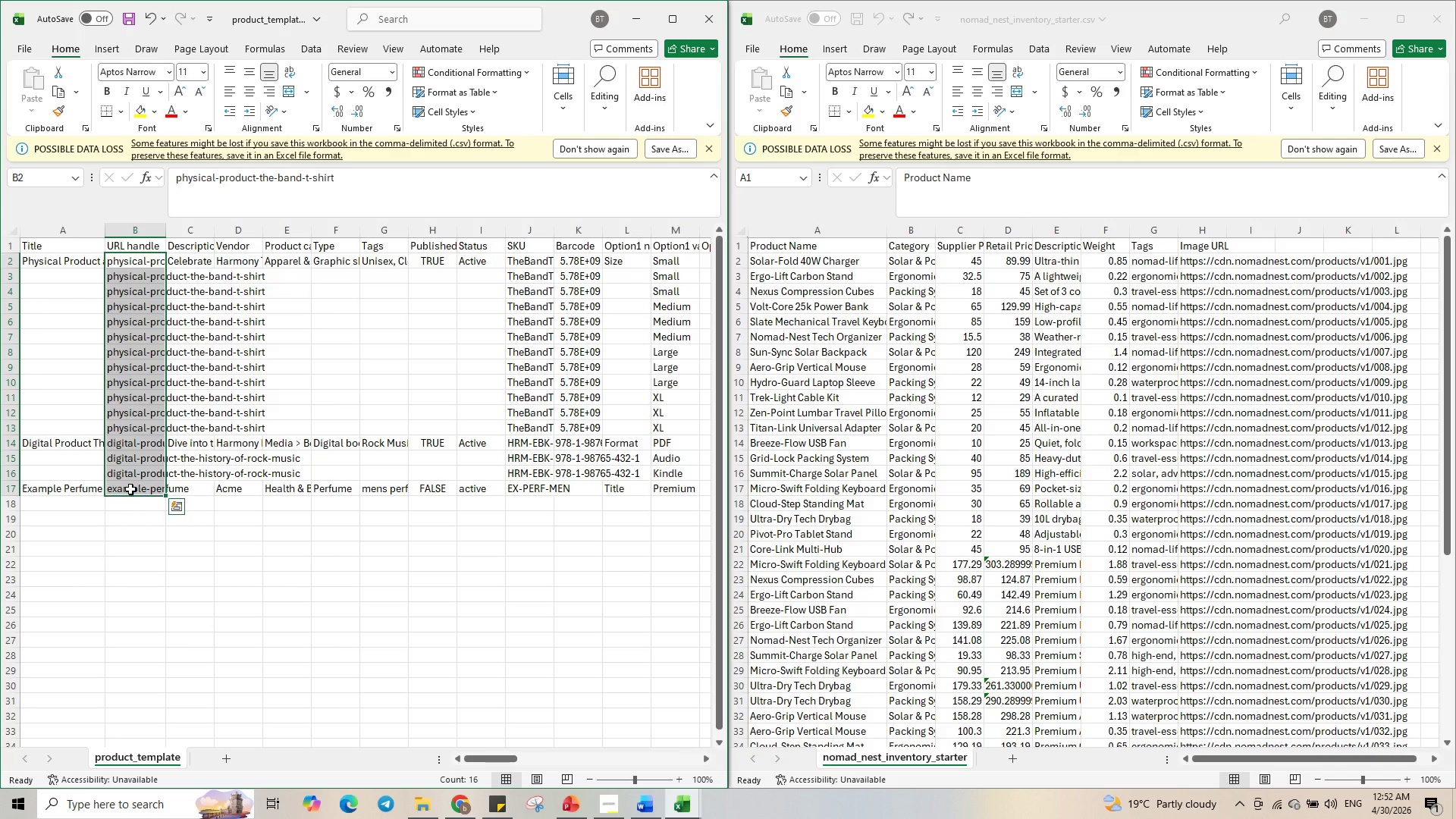 
key(Delete)
 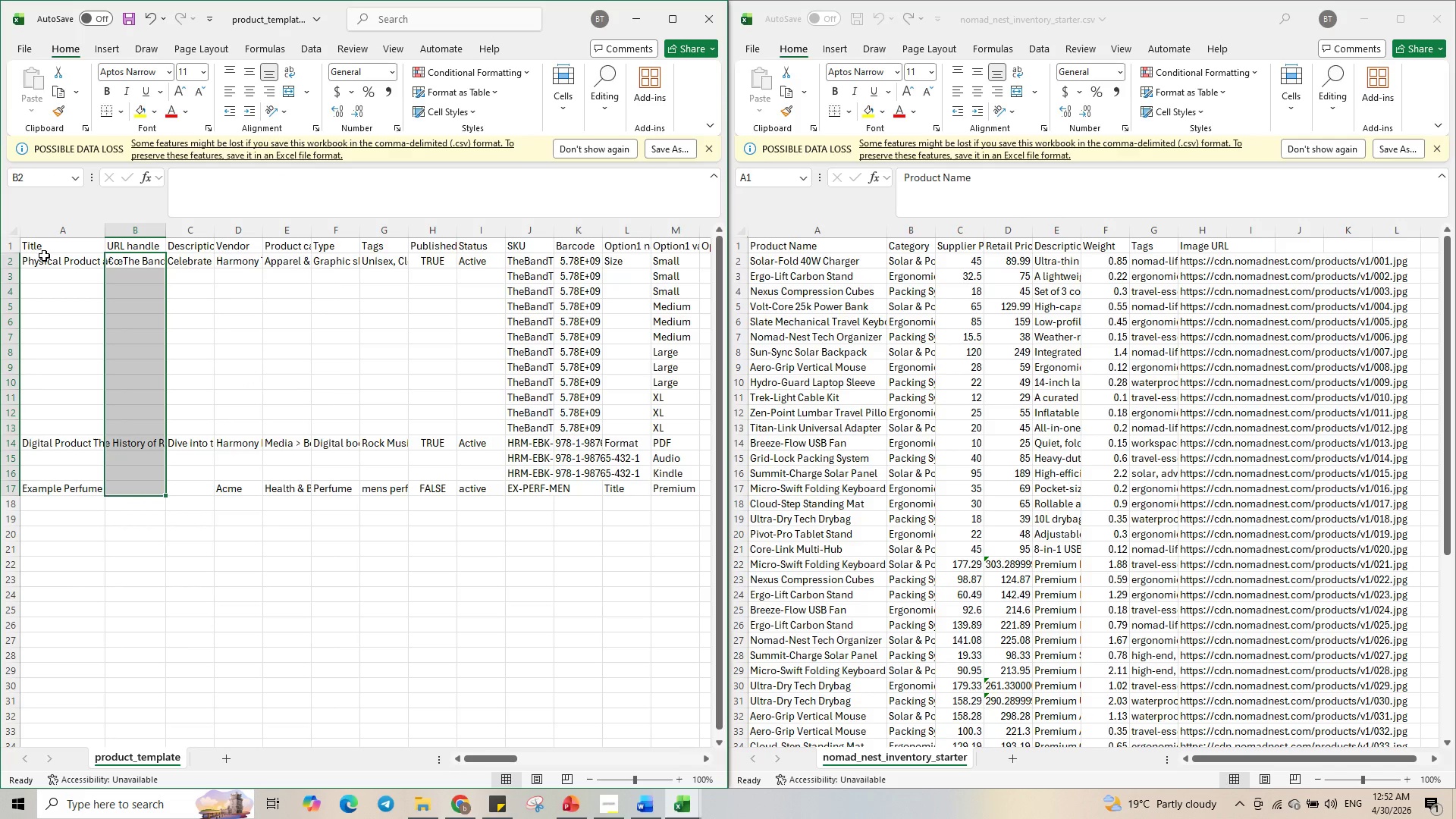 
left_click_drag(start_coordinate=[46, 259], to_coordinate=[63, 491])
 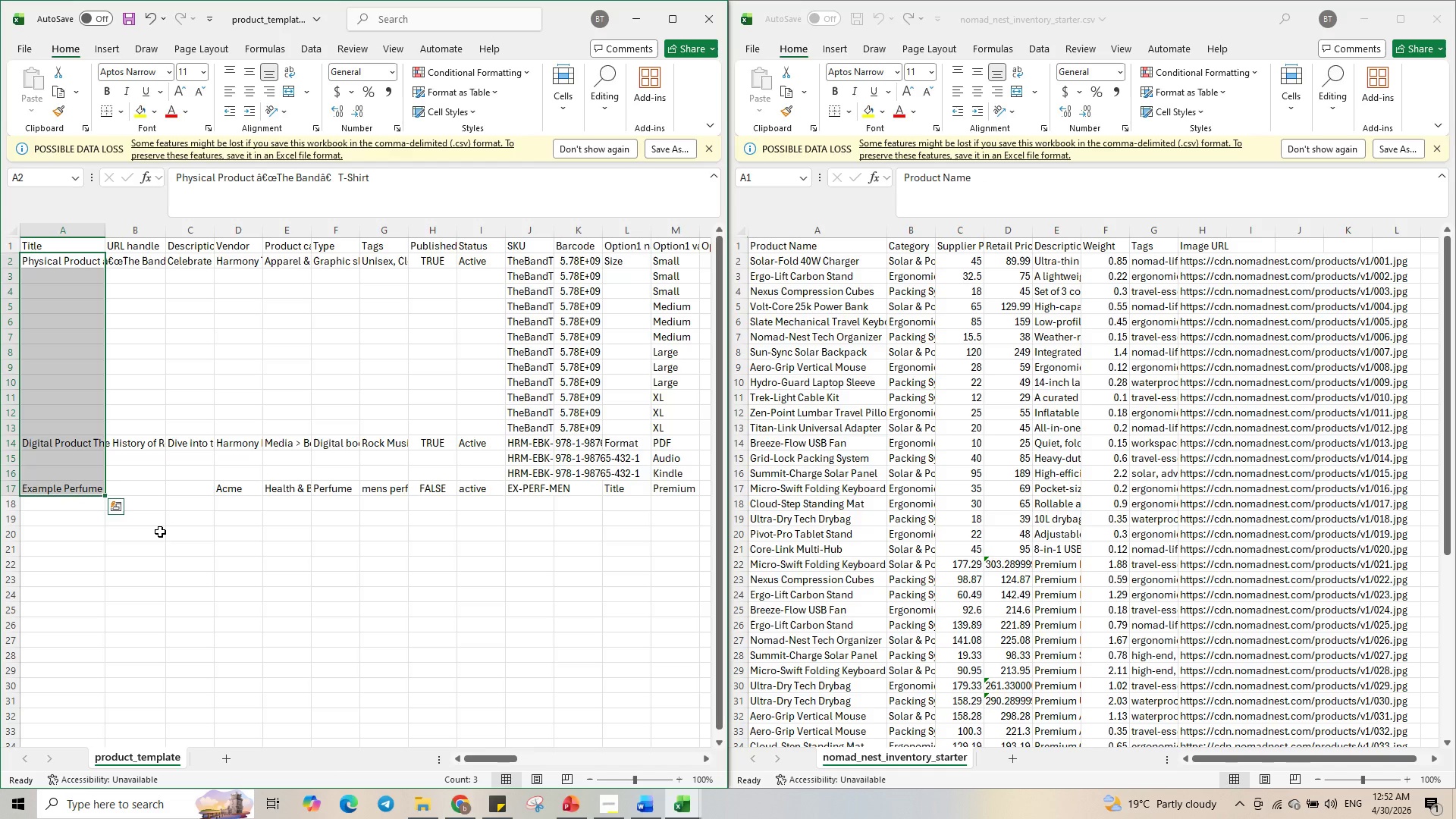 
key(Delete)
 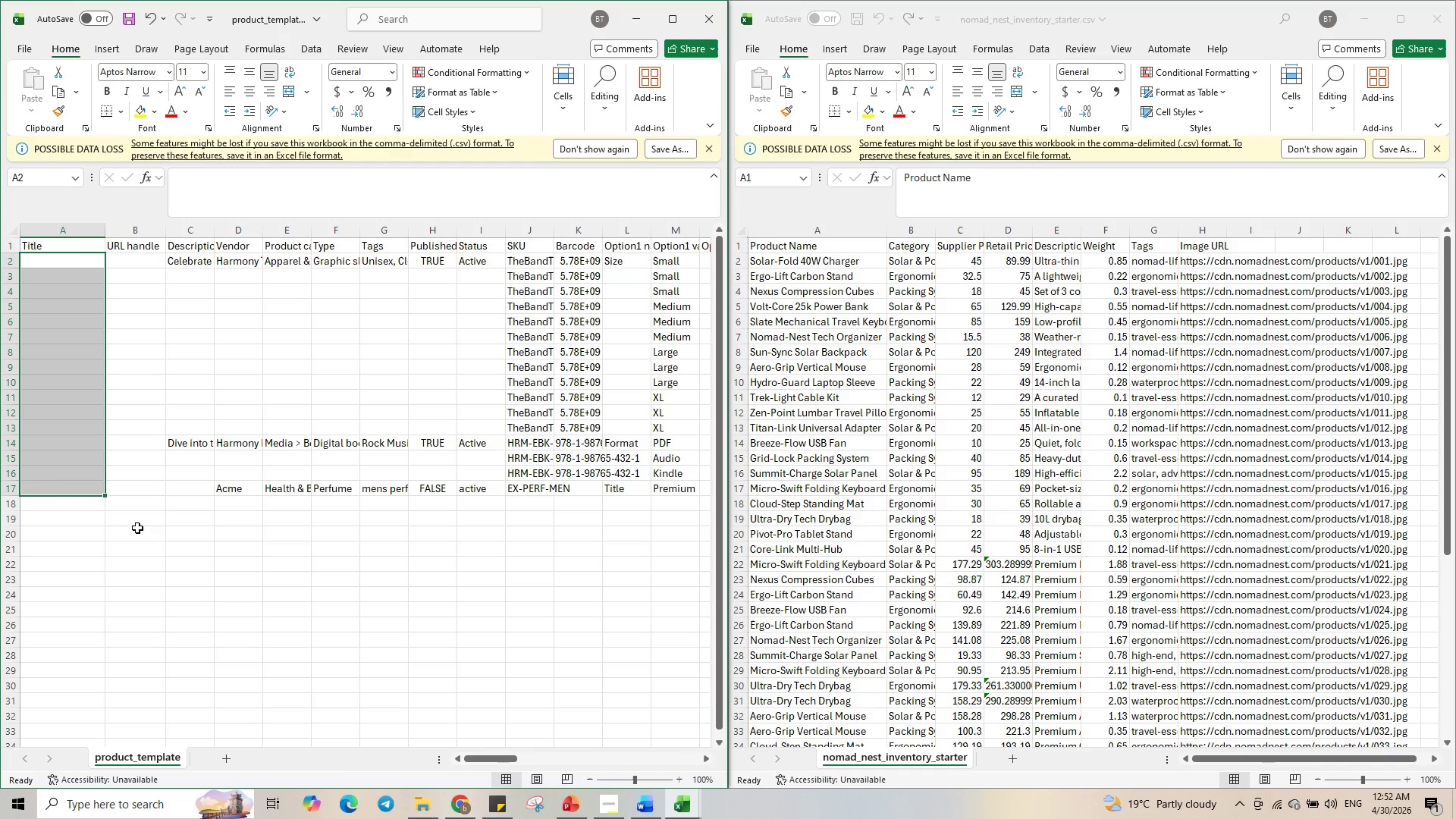 
left_click([133, 339])
 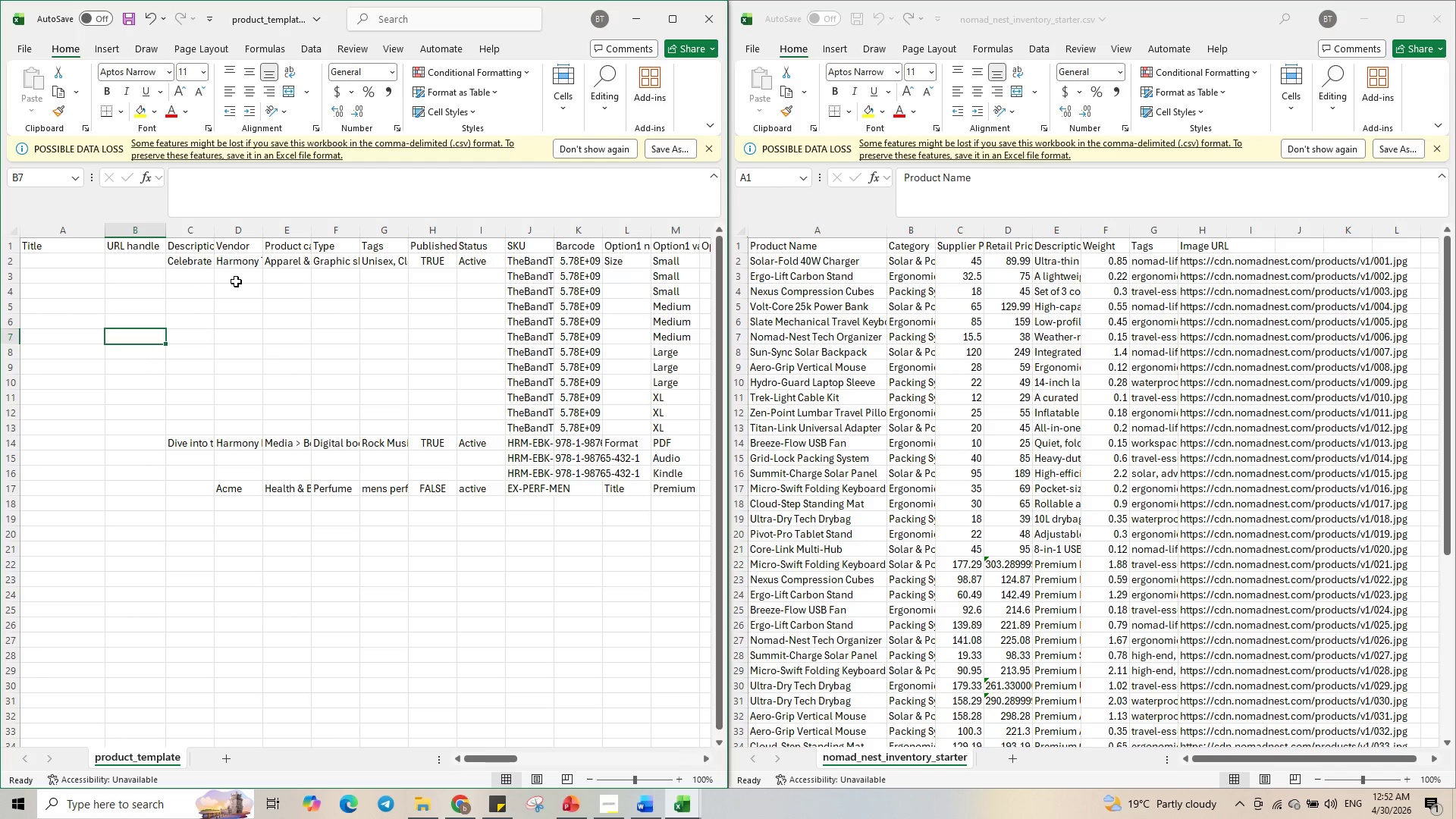 
wait(6.09)
 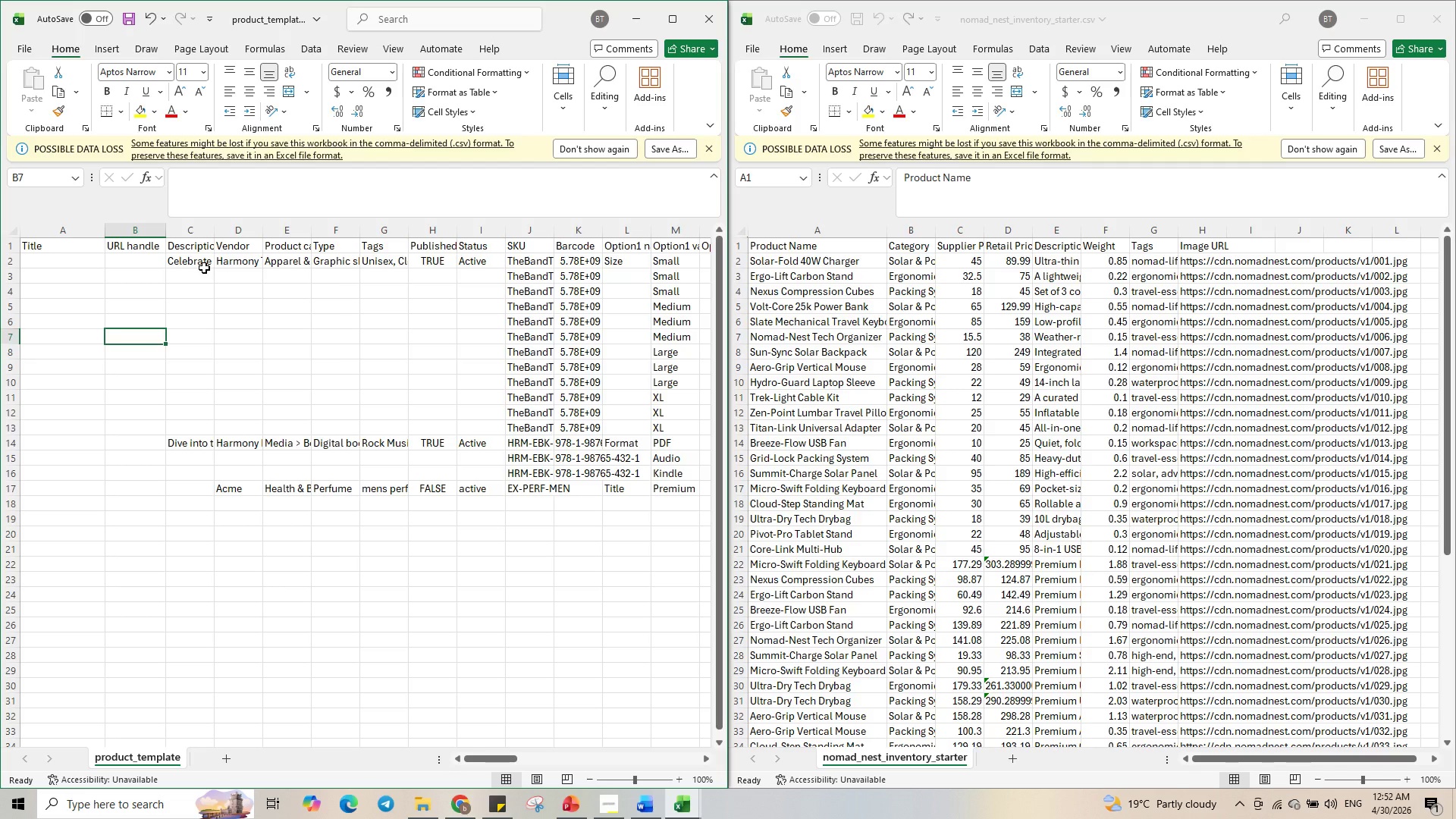 
left_click([289, 261])
 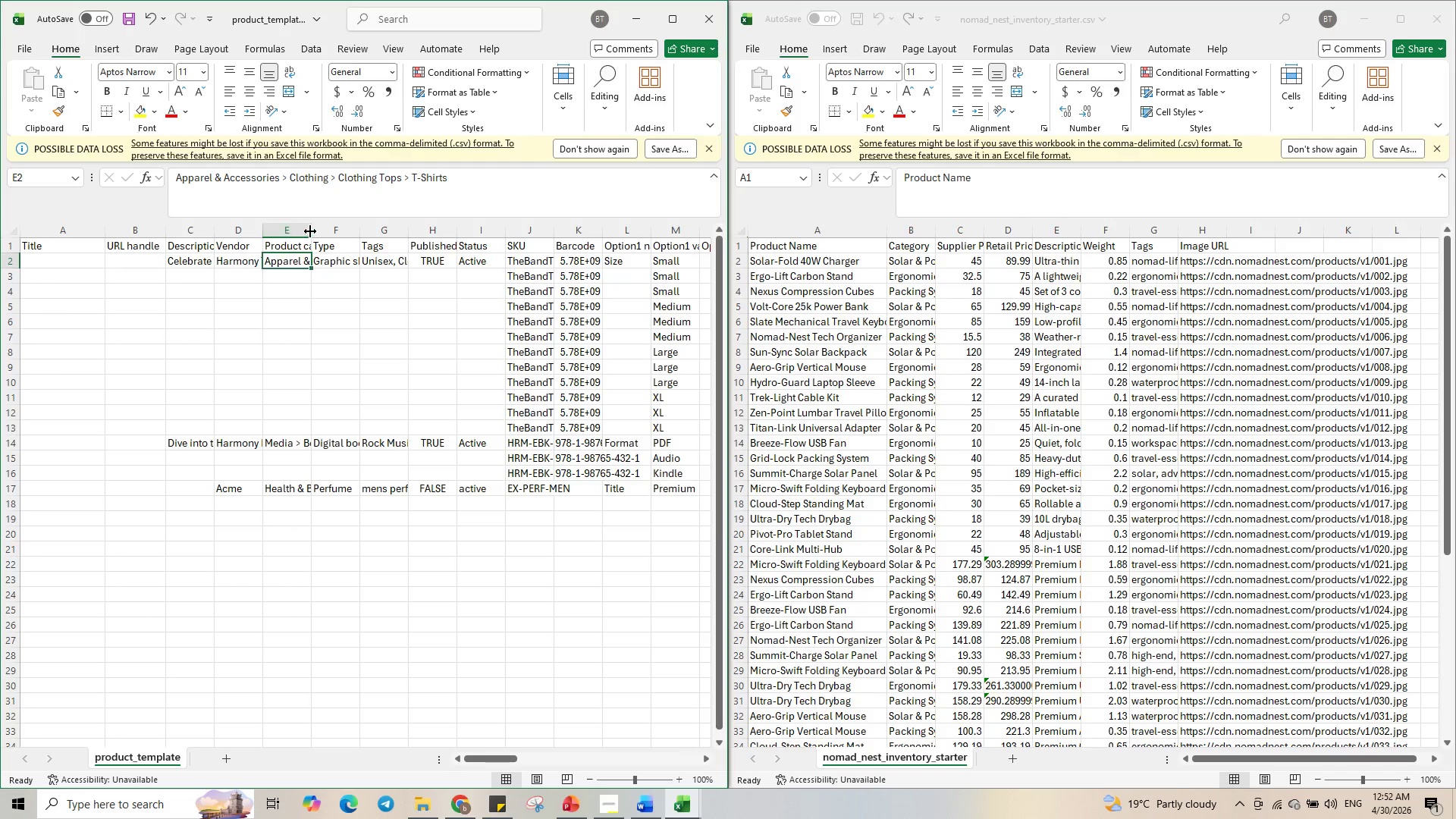 
left_click_drag(start_coordinate=[311, 231], to_coordinate=[363, 240])
 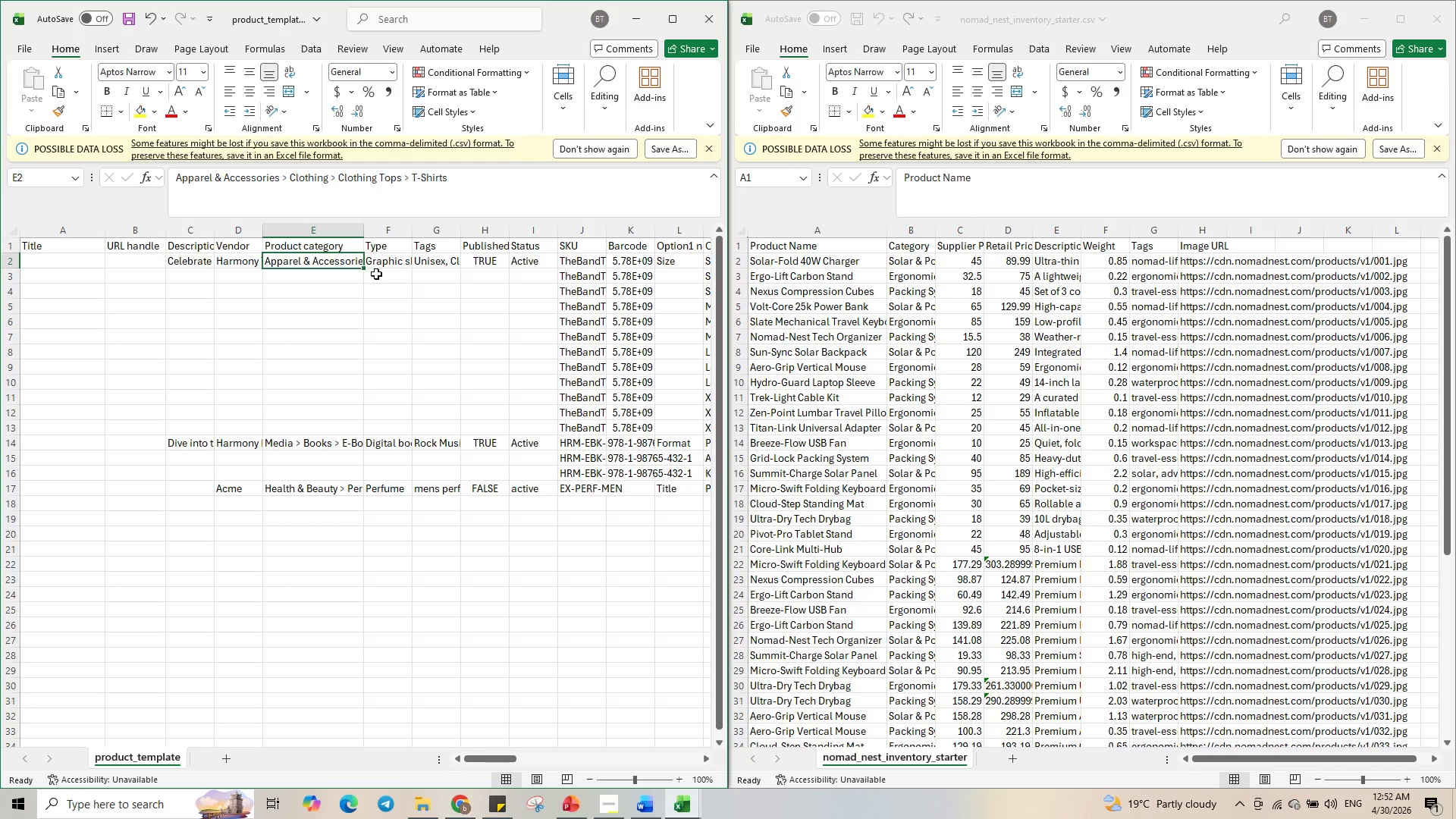 
left_click_drag(start_coordinate=[366, 225], to_coordinate=[379, 237])
 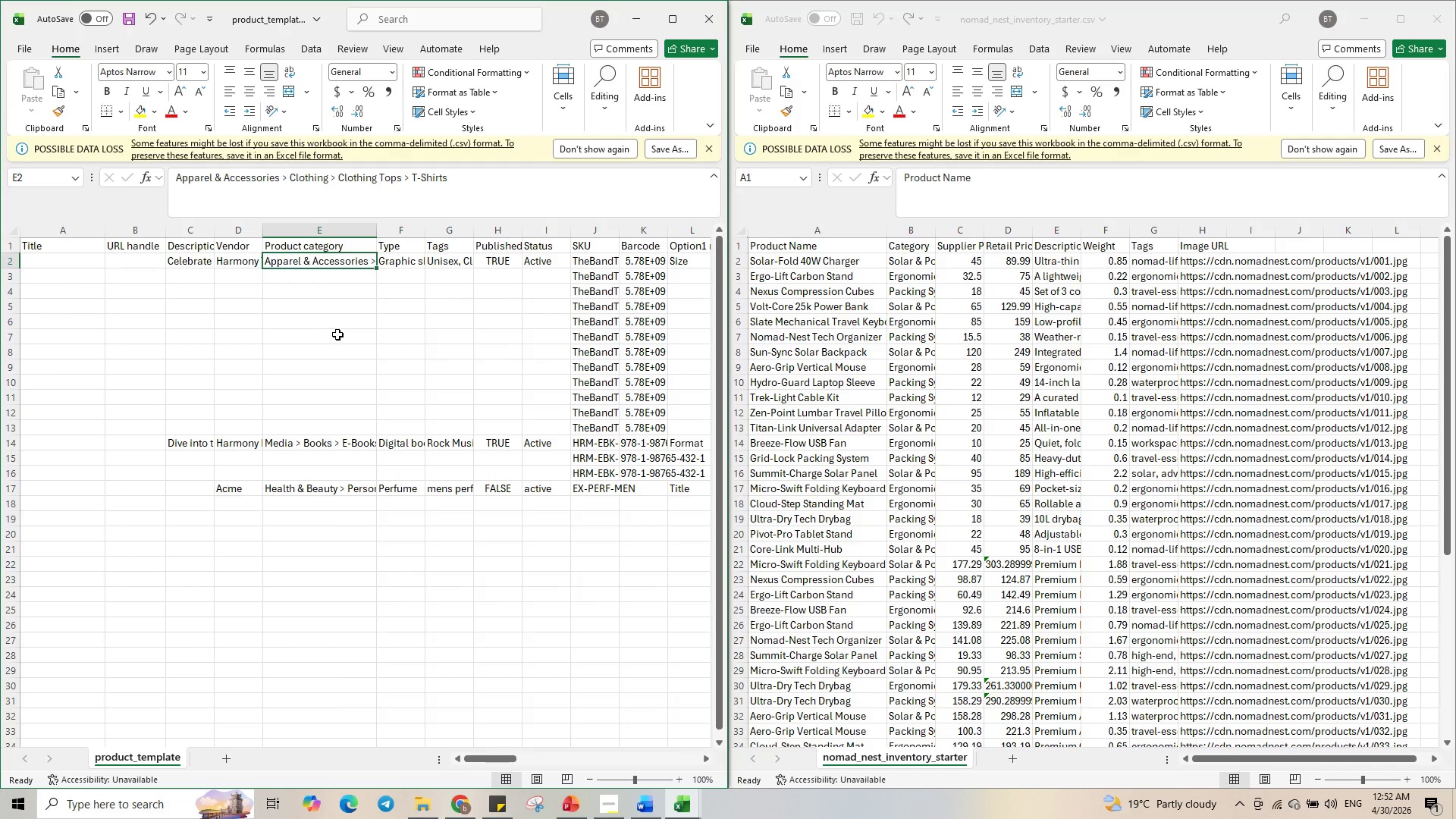 
wait(7.97)
 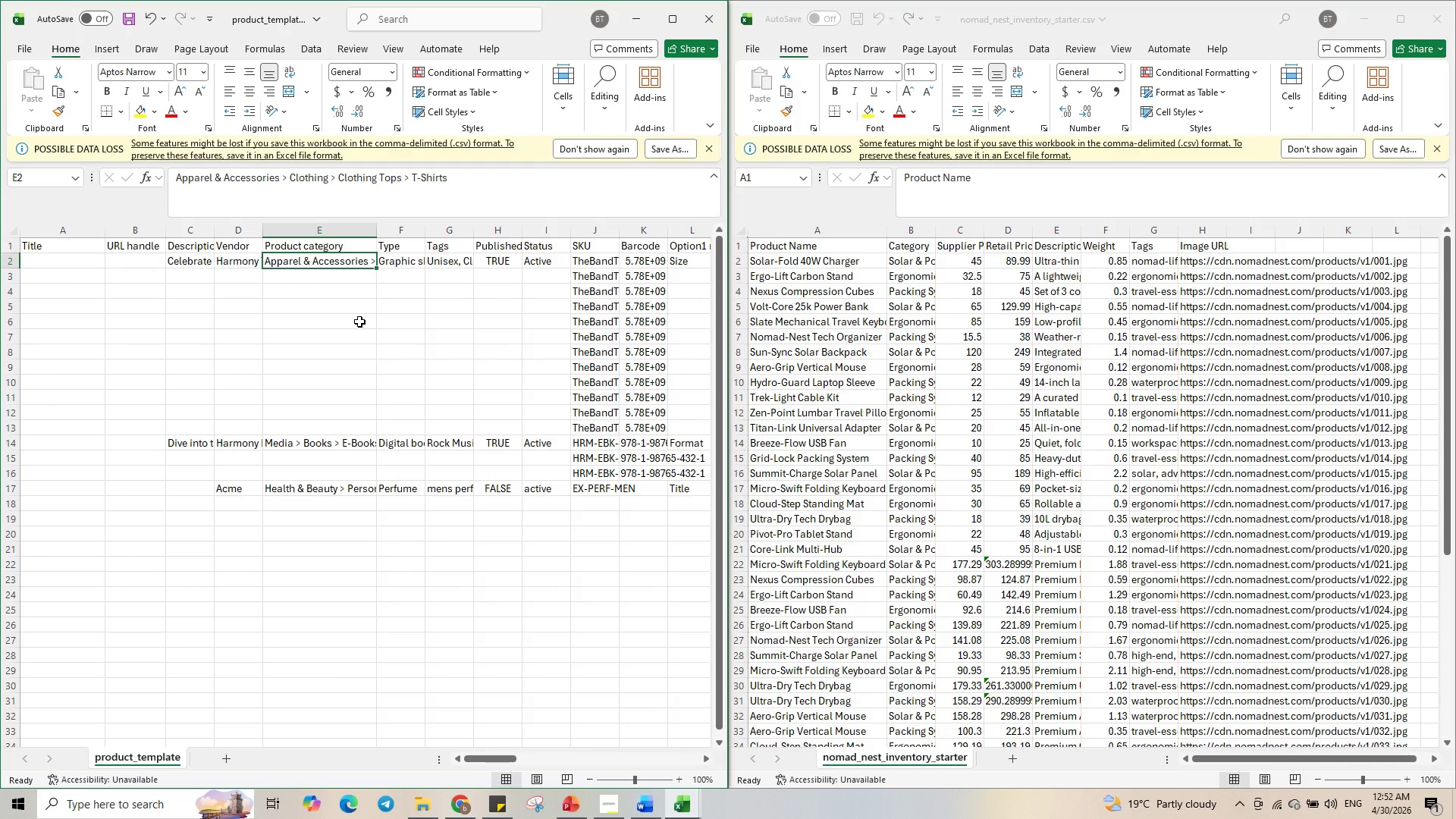 
left_click_drag(start_coordinate=[604, 265], to_coordinate=[592, 492])
 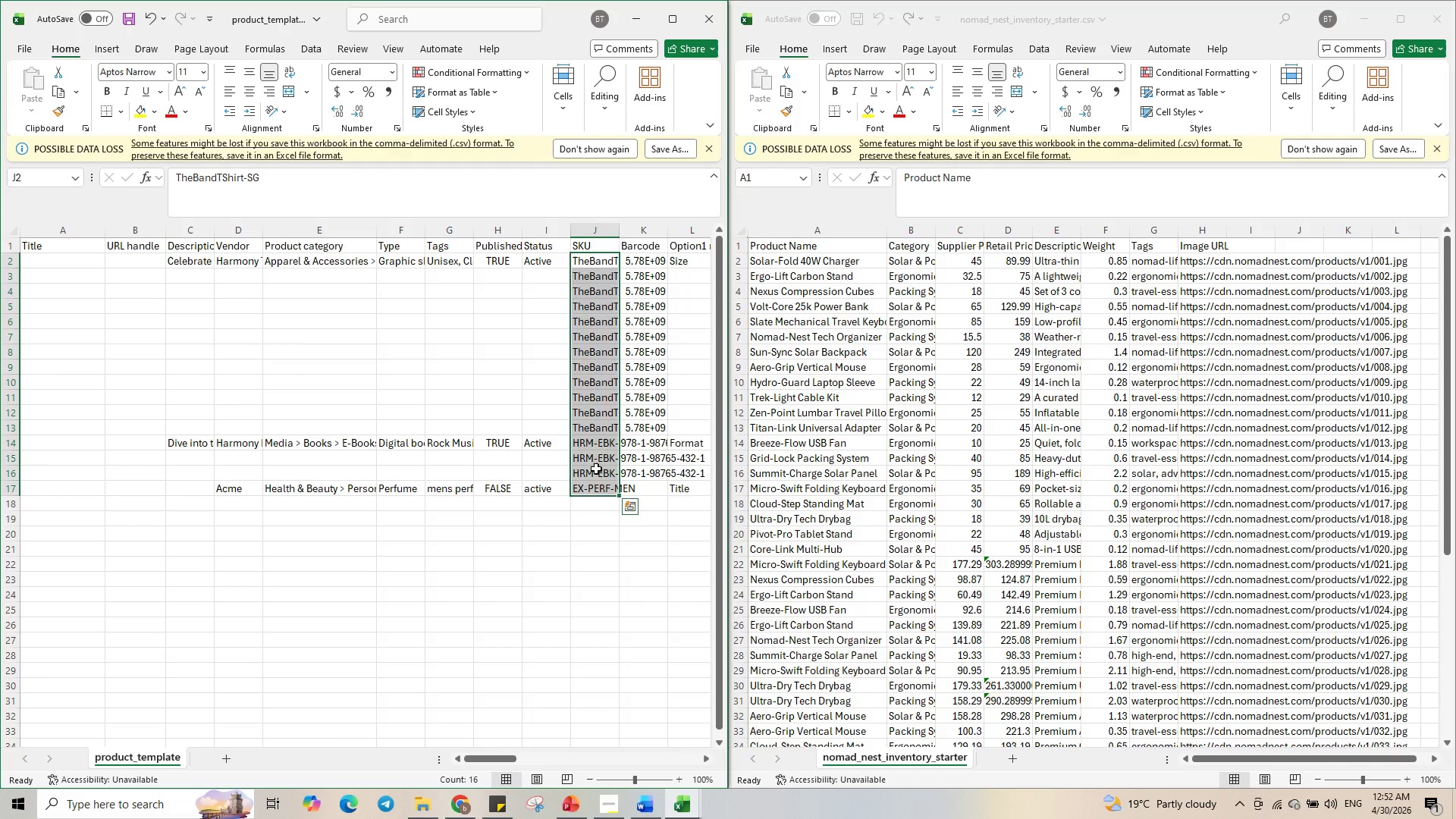 
key(Delete)
 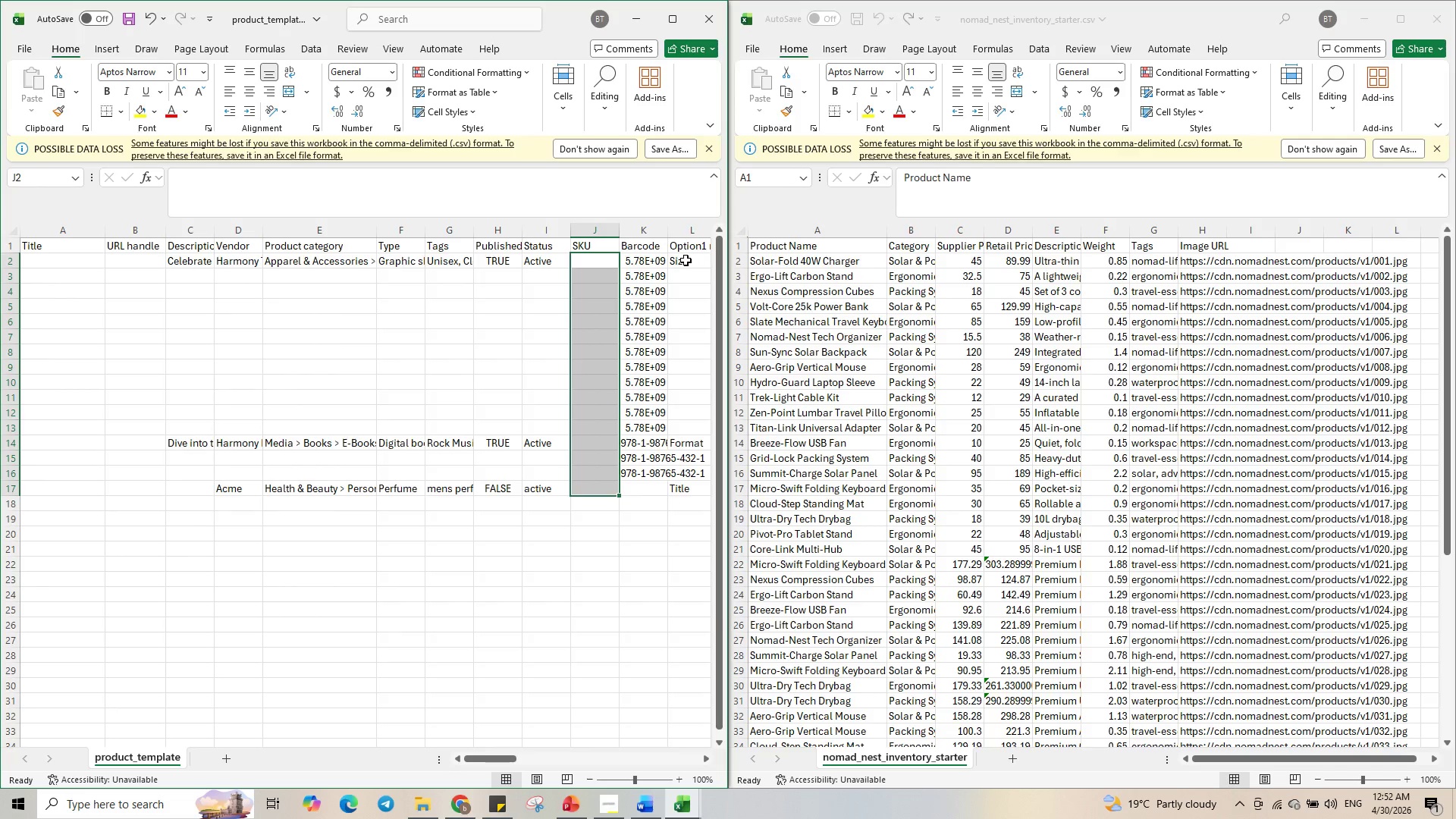 
left_click_drag(start_coordinate=[651, 261], to_coordinate=[651, 491])
 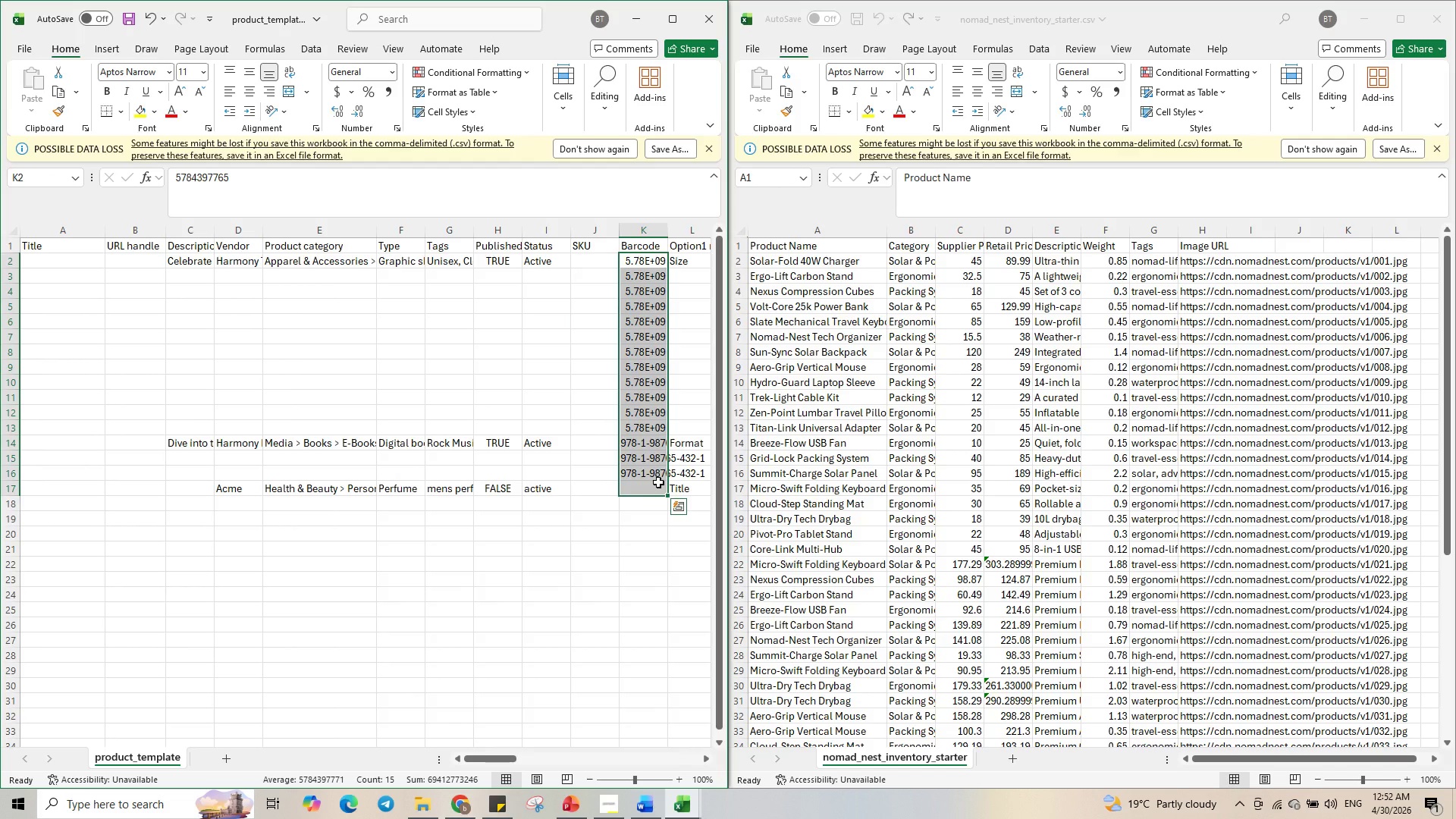 
key(Delete)
 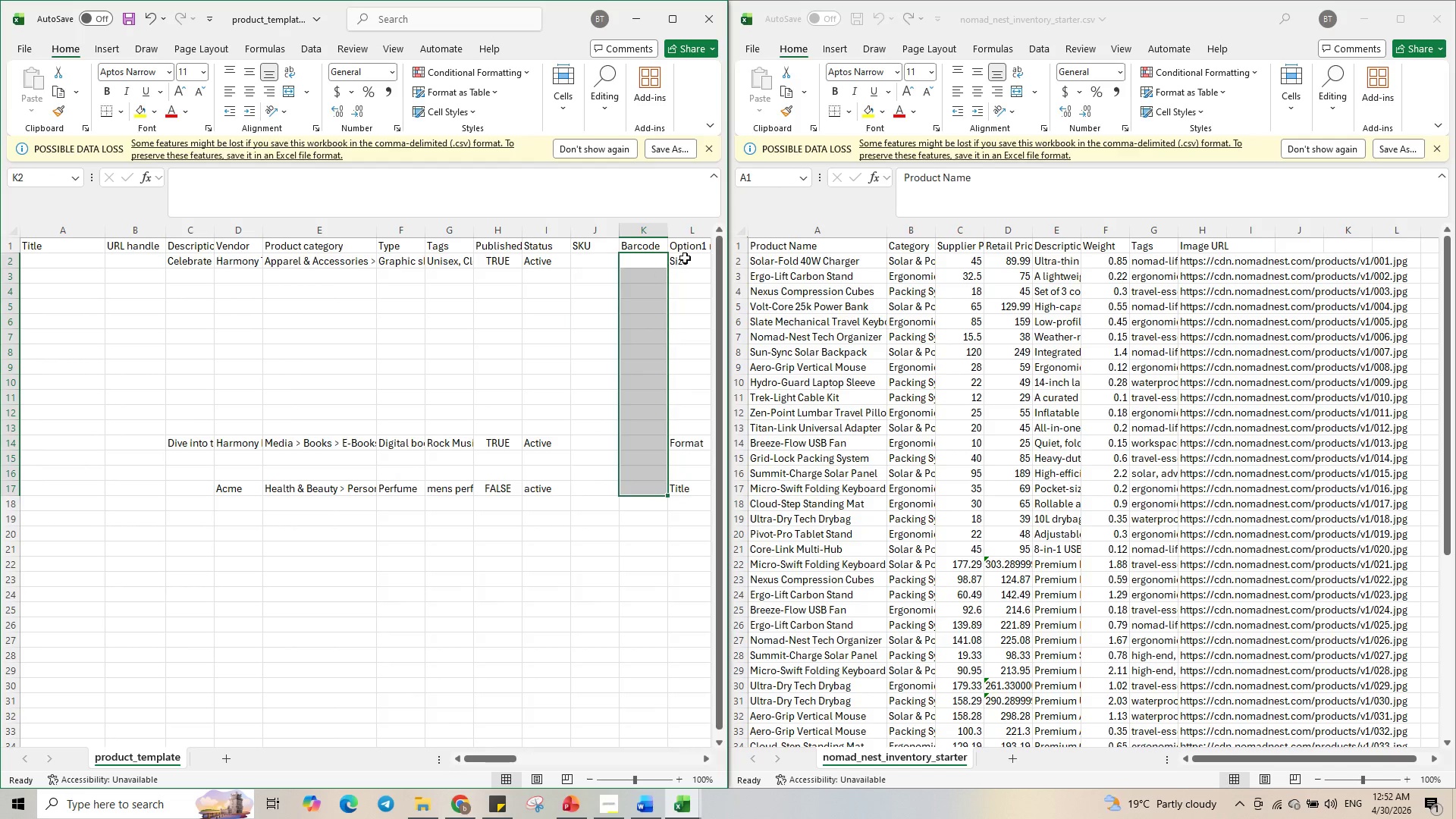 
left_click_drag(start_coordinate=[686, 264], to_coordinate=[683, 494])
 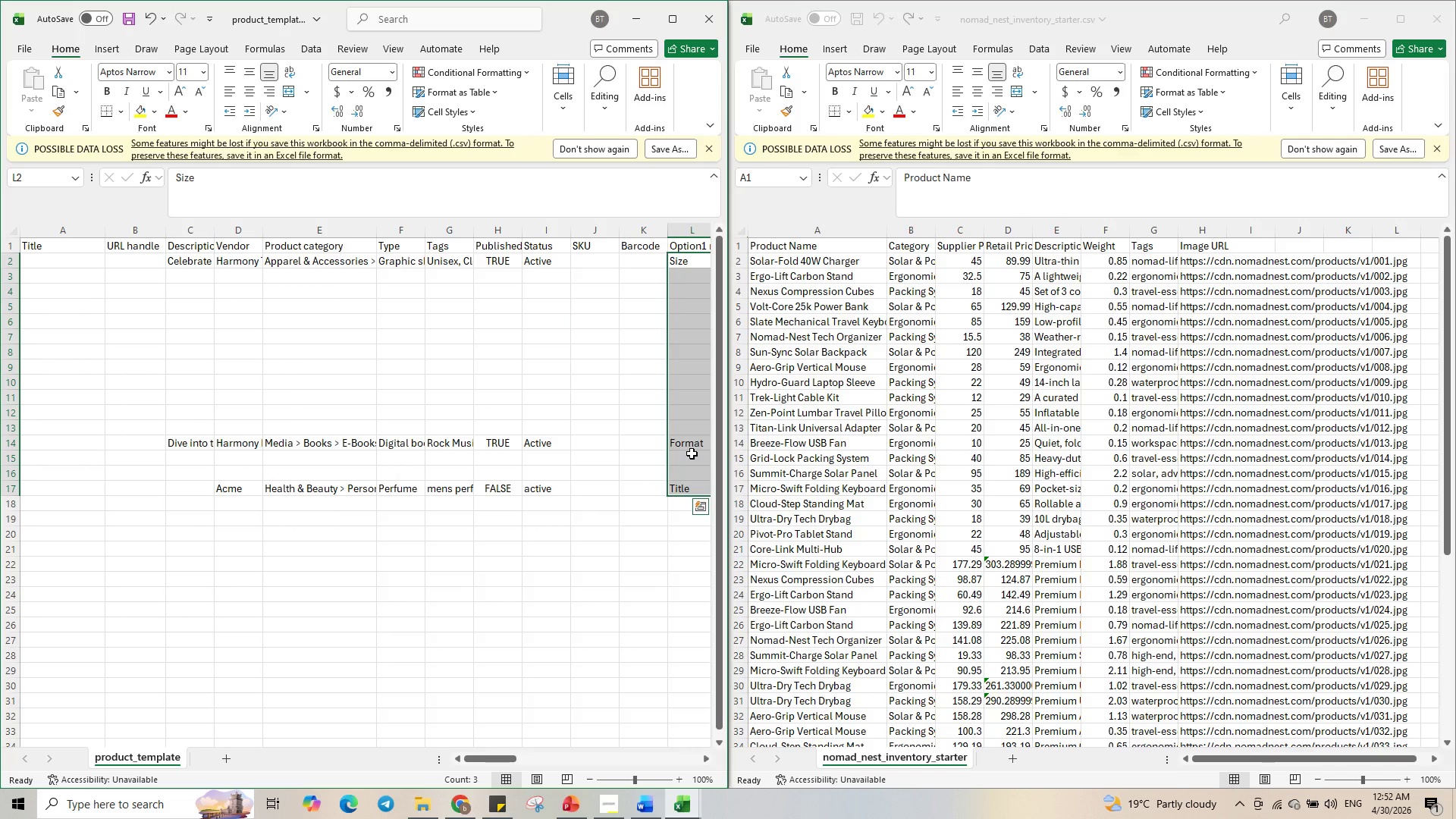 
key(Delete)
 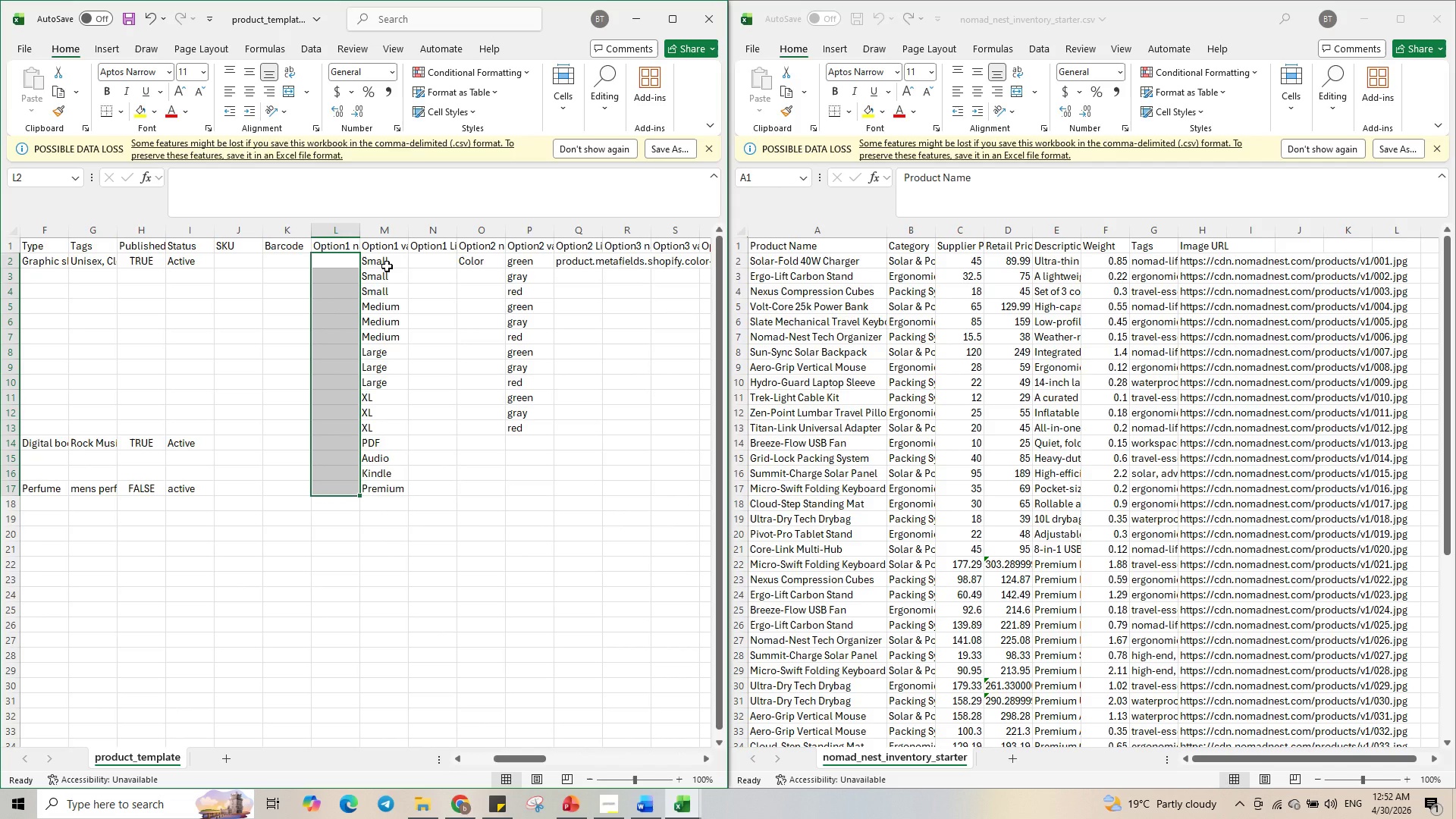 
left_click_drag(start_coordinate=[388, 265], to_coordinate=[383, 489])
 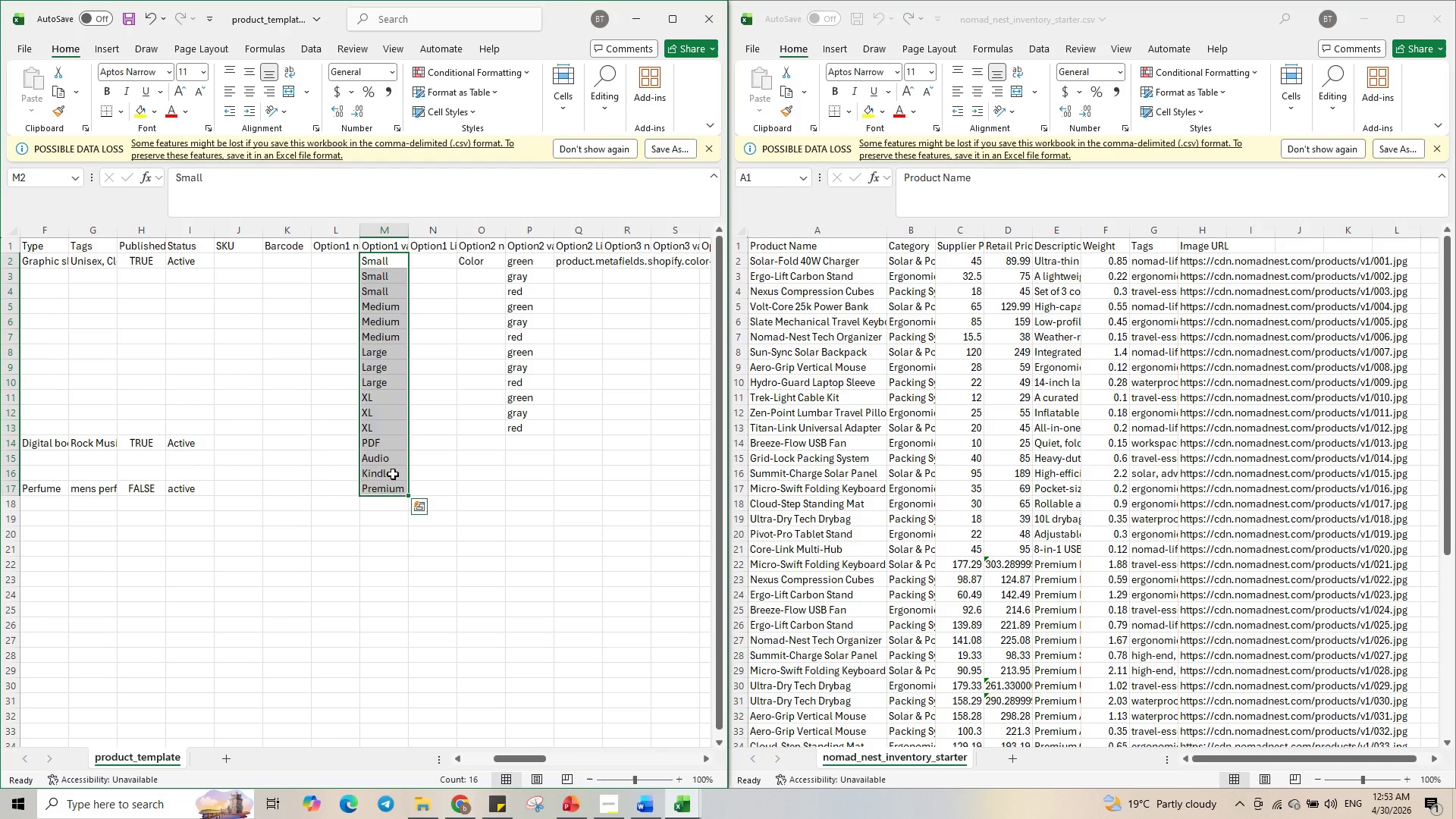 
key(Delete)
 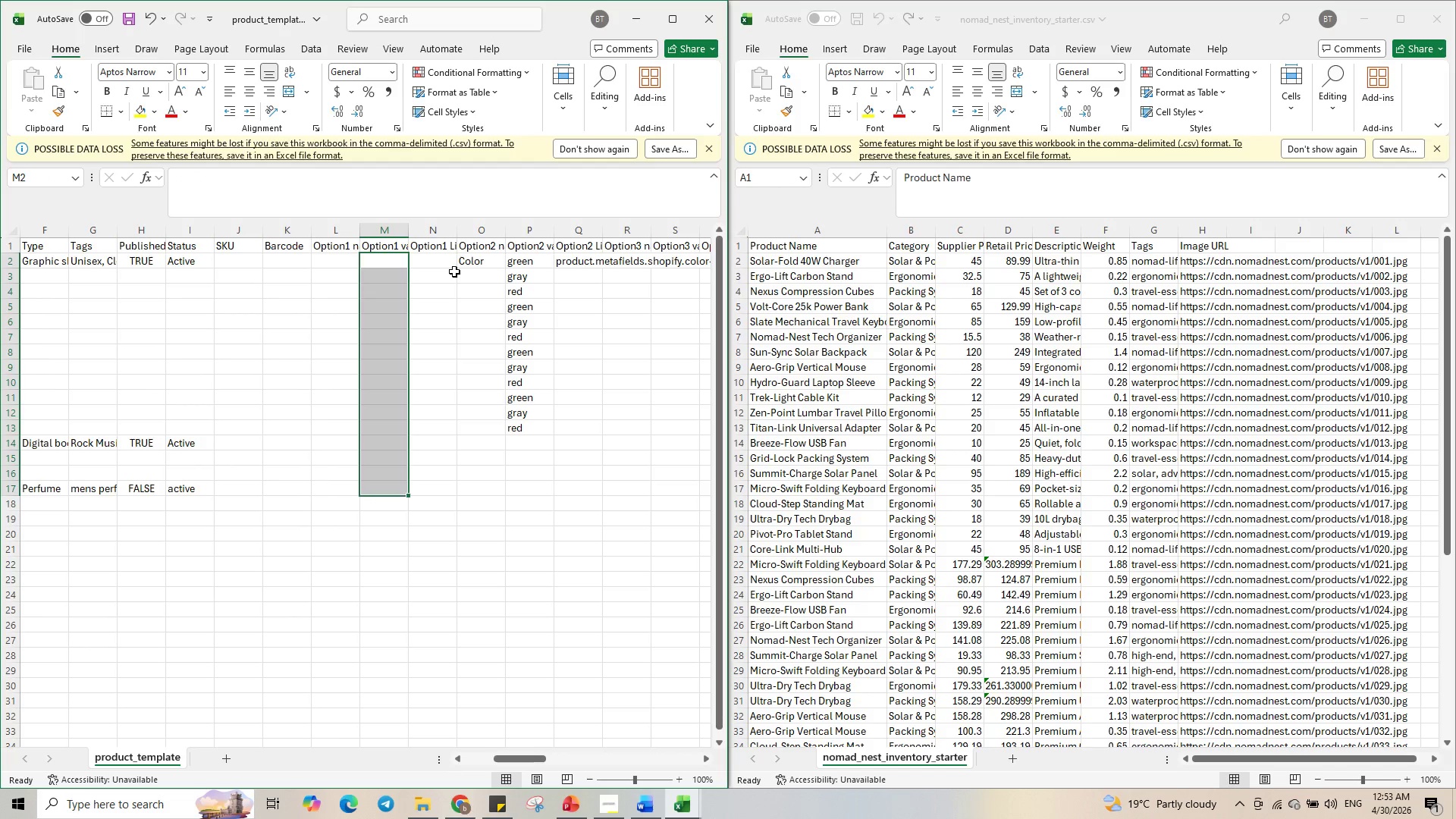 
left_click_drag(start_coordinate=[476, 258], to_coordinate=[476, 535])
 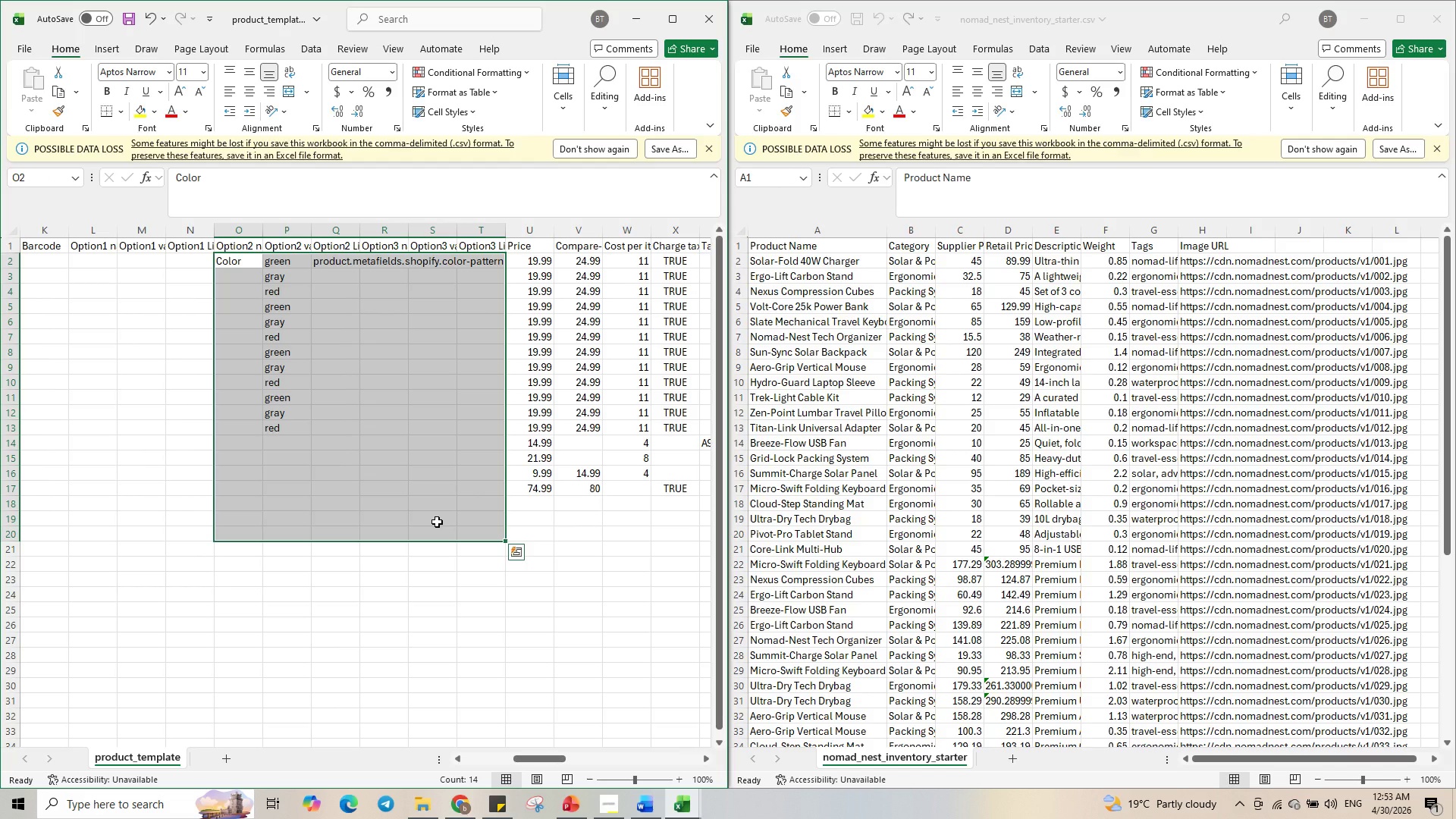 
key(Delete)
 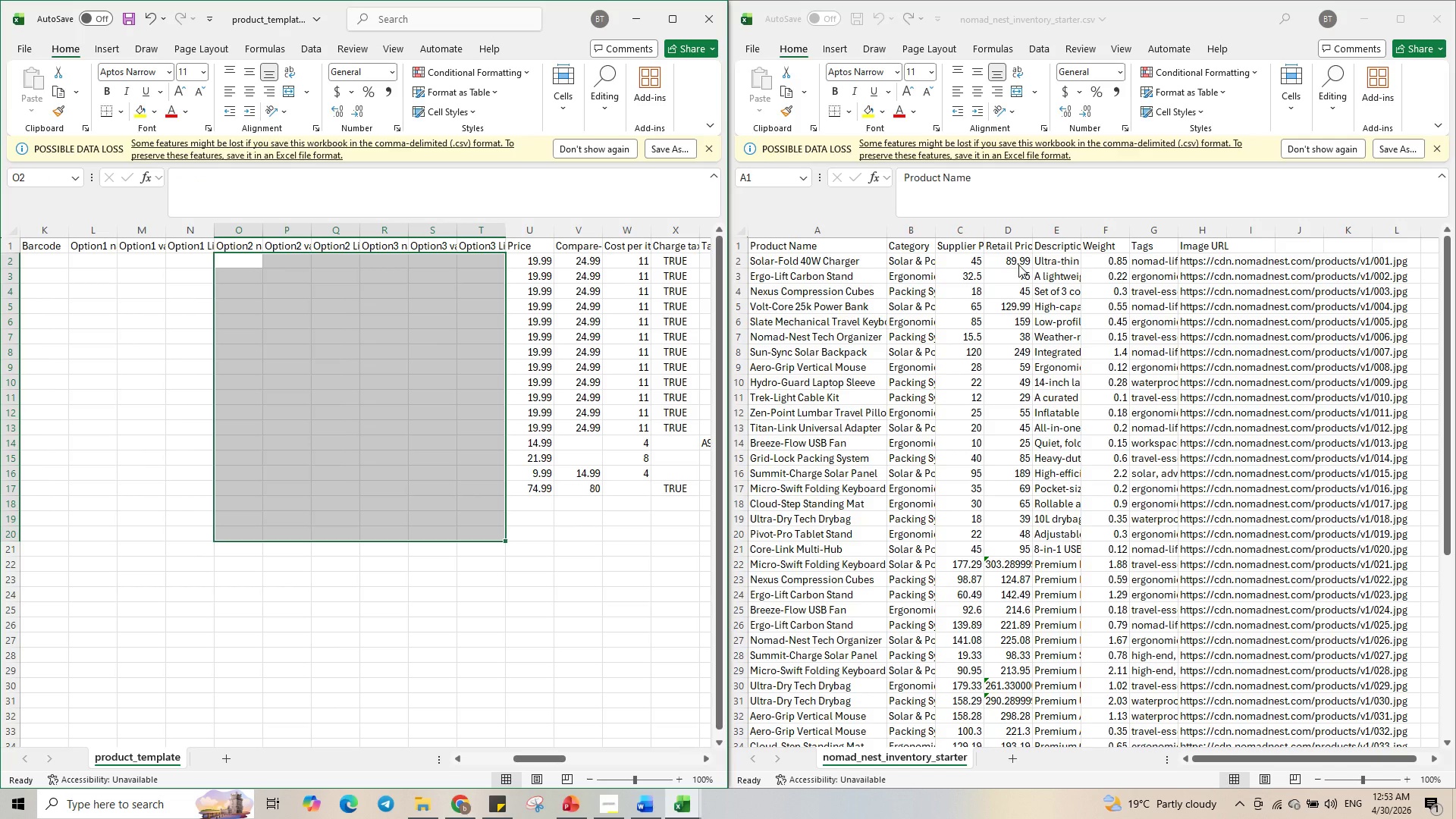 
wait(6.94)
 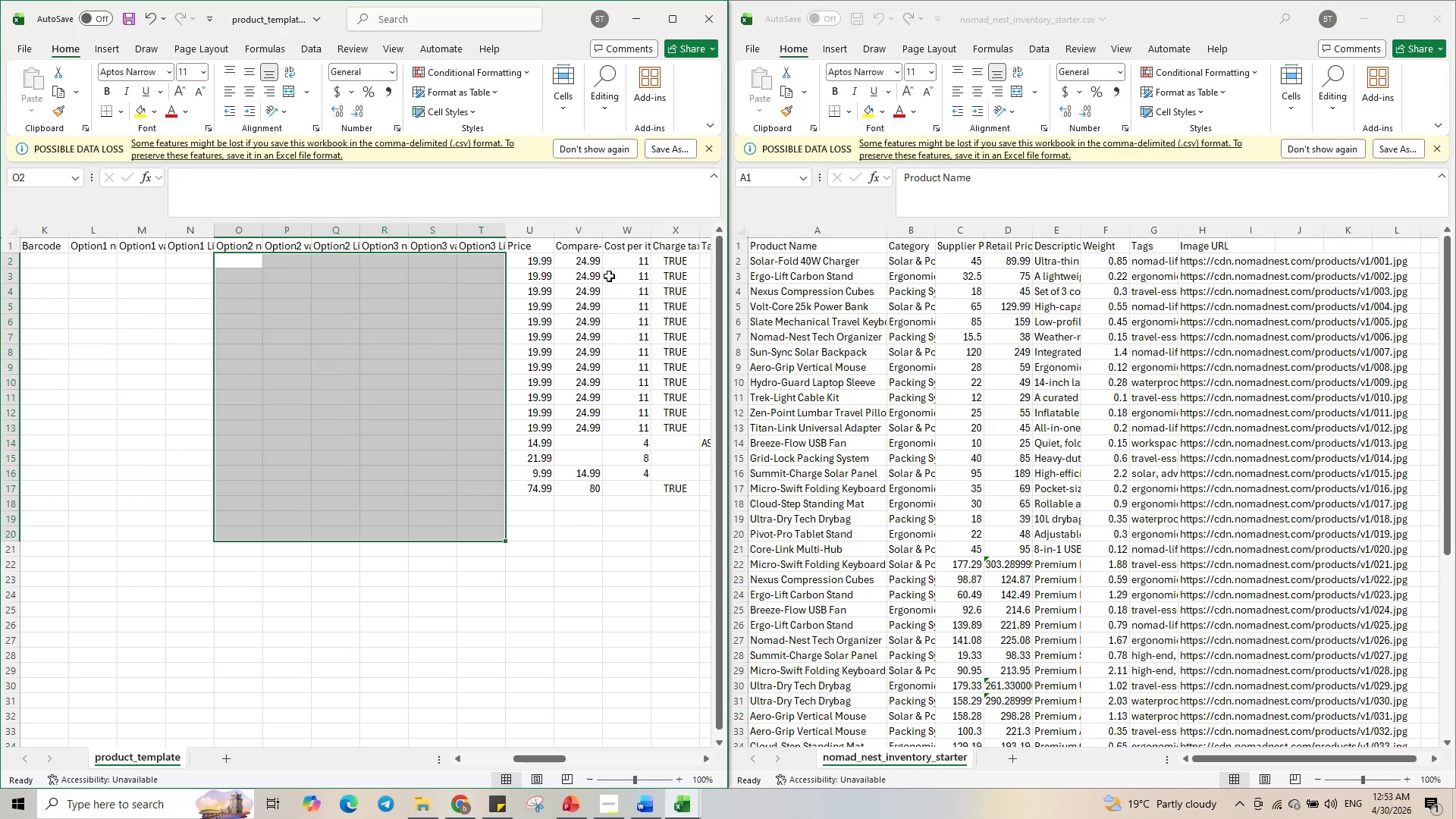 
left_click([1012, 261])
 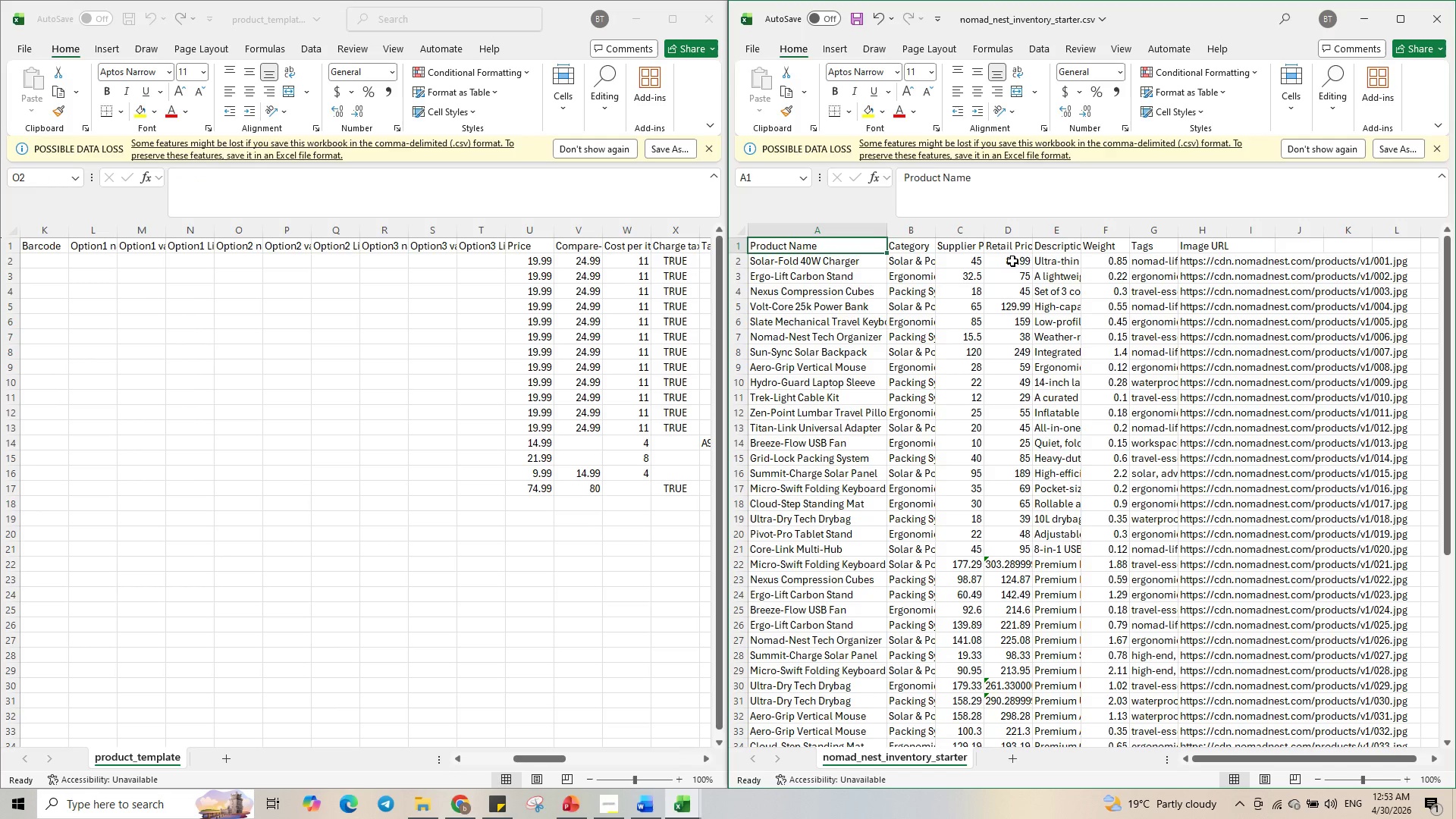 
left_click_drag(start_coordinate=[1012, 261], to_coordinate=[1008, 700])
 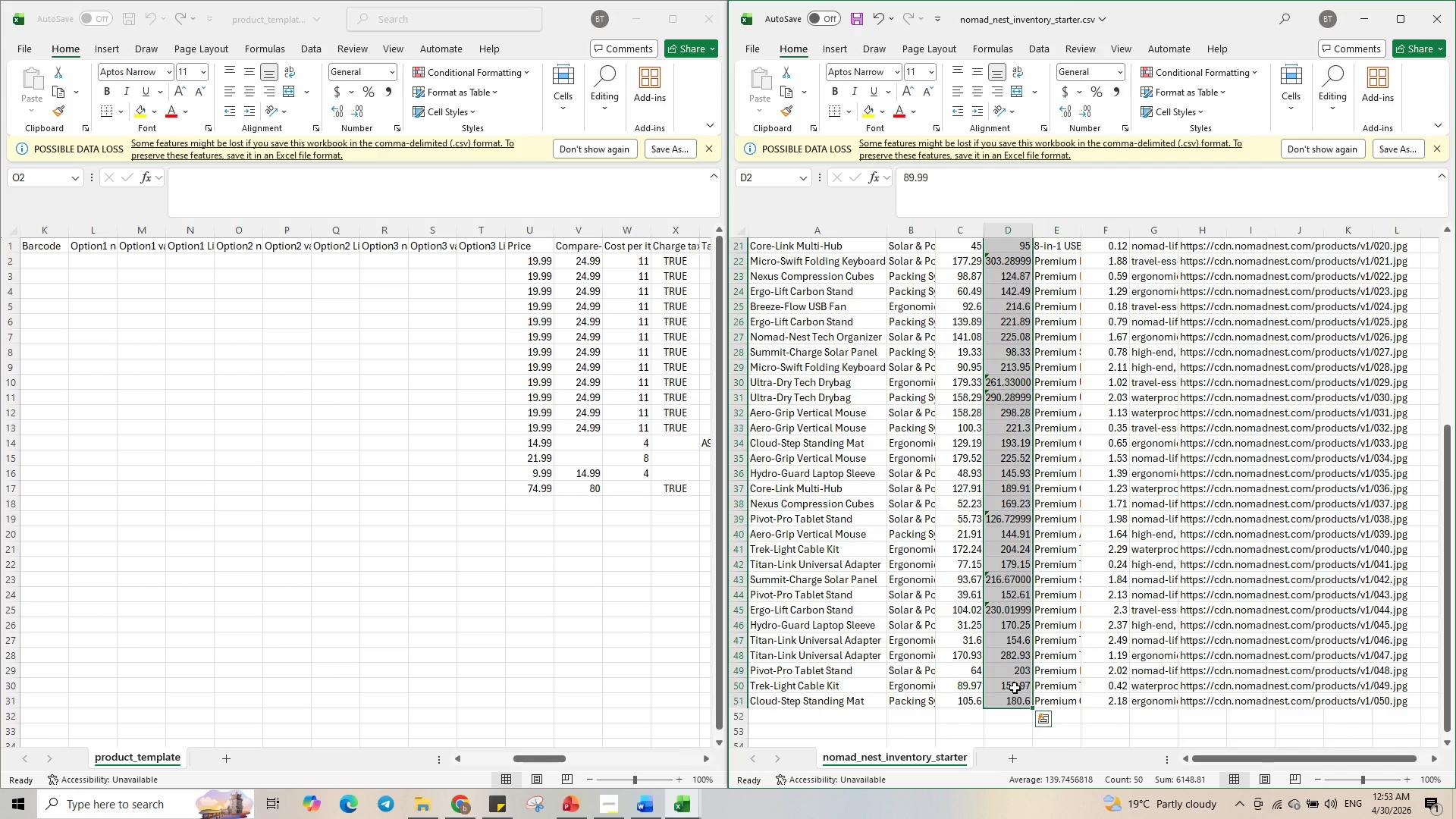 
key(Control+C)
 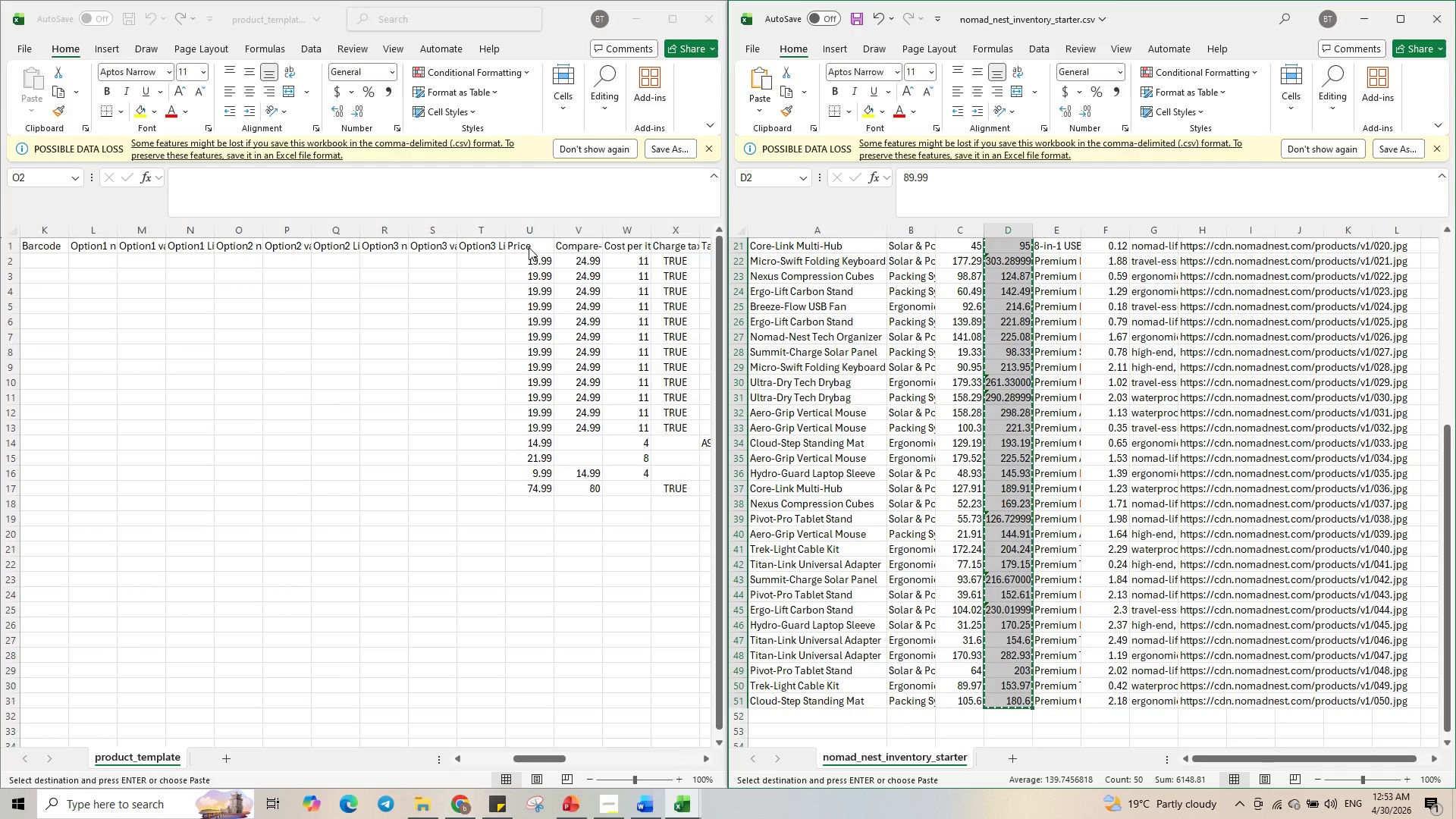 
left_click([530, 253])
 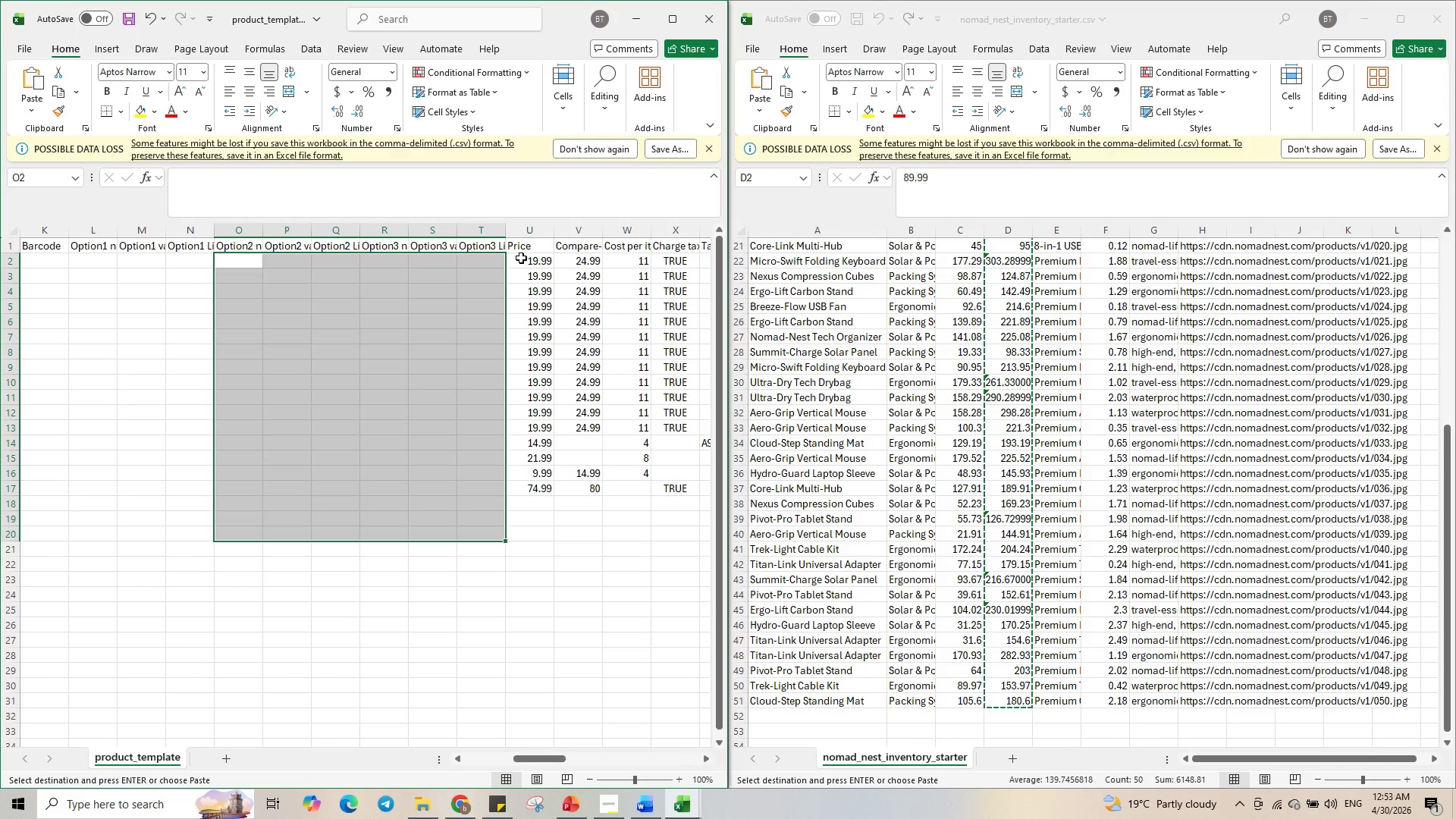 
left_click([521, 258])
 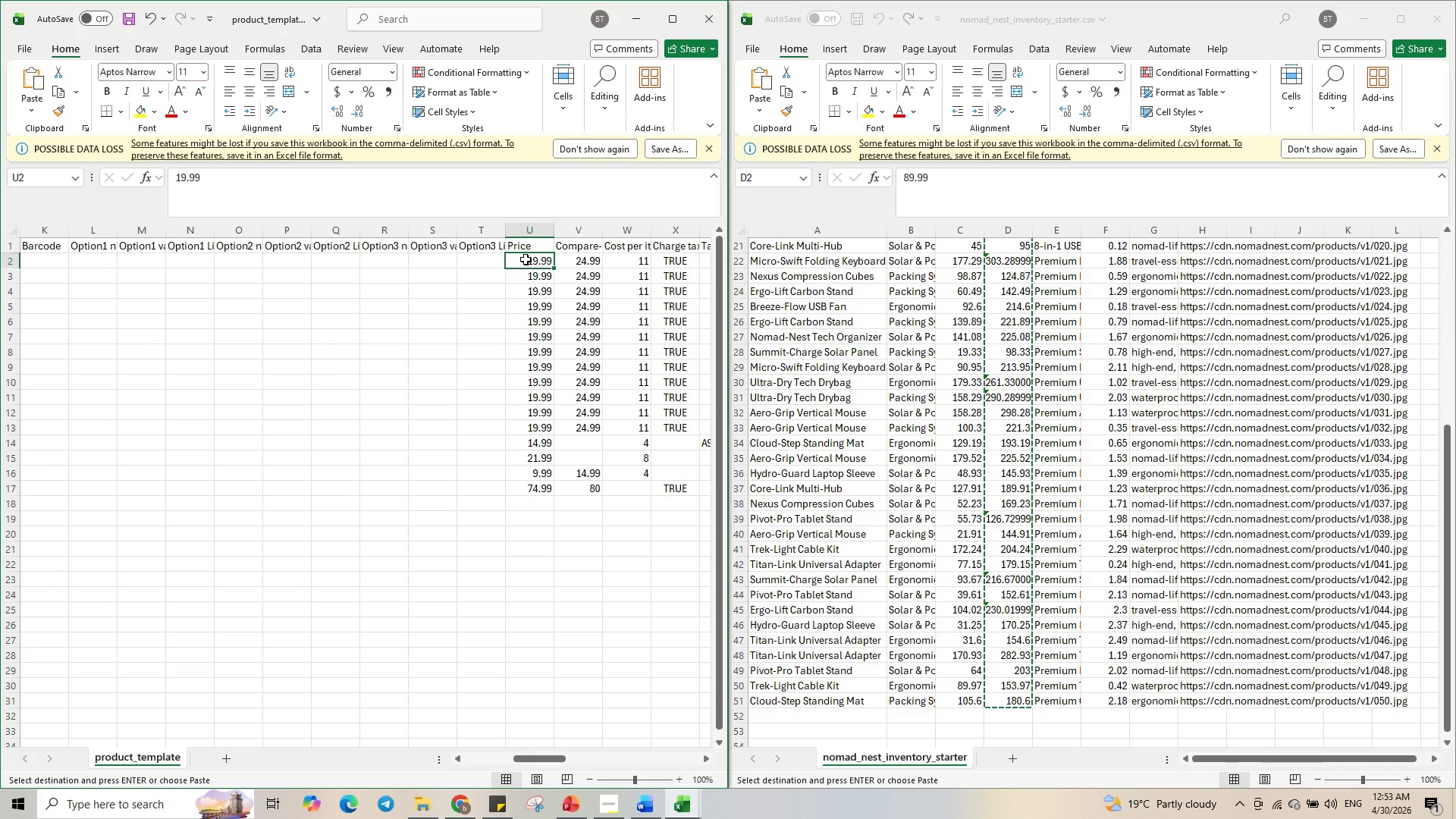 
left_click_drag(start_coordinate=[526, 259], to_coordinate=[541, 704])
 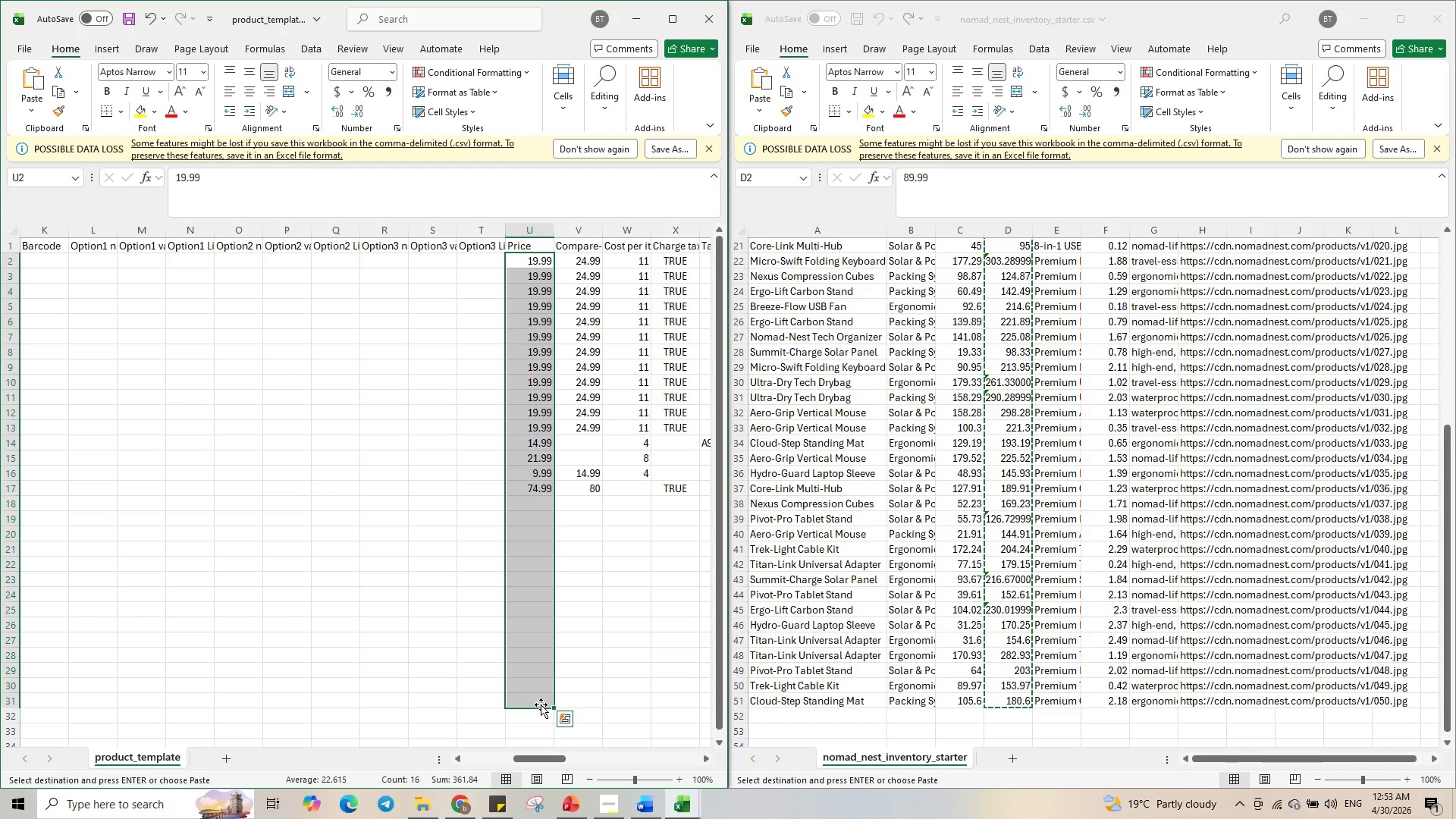 
key(Control+V)
 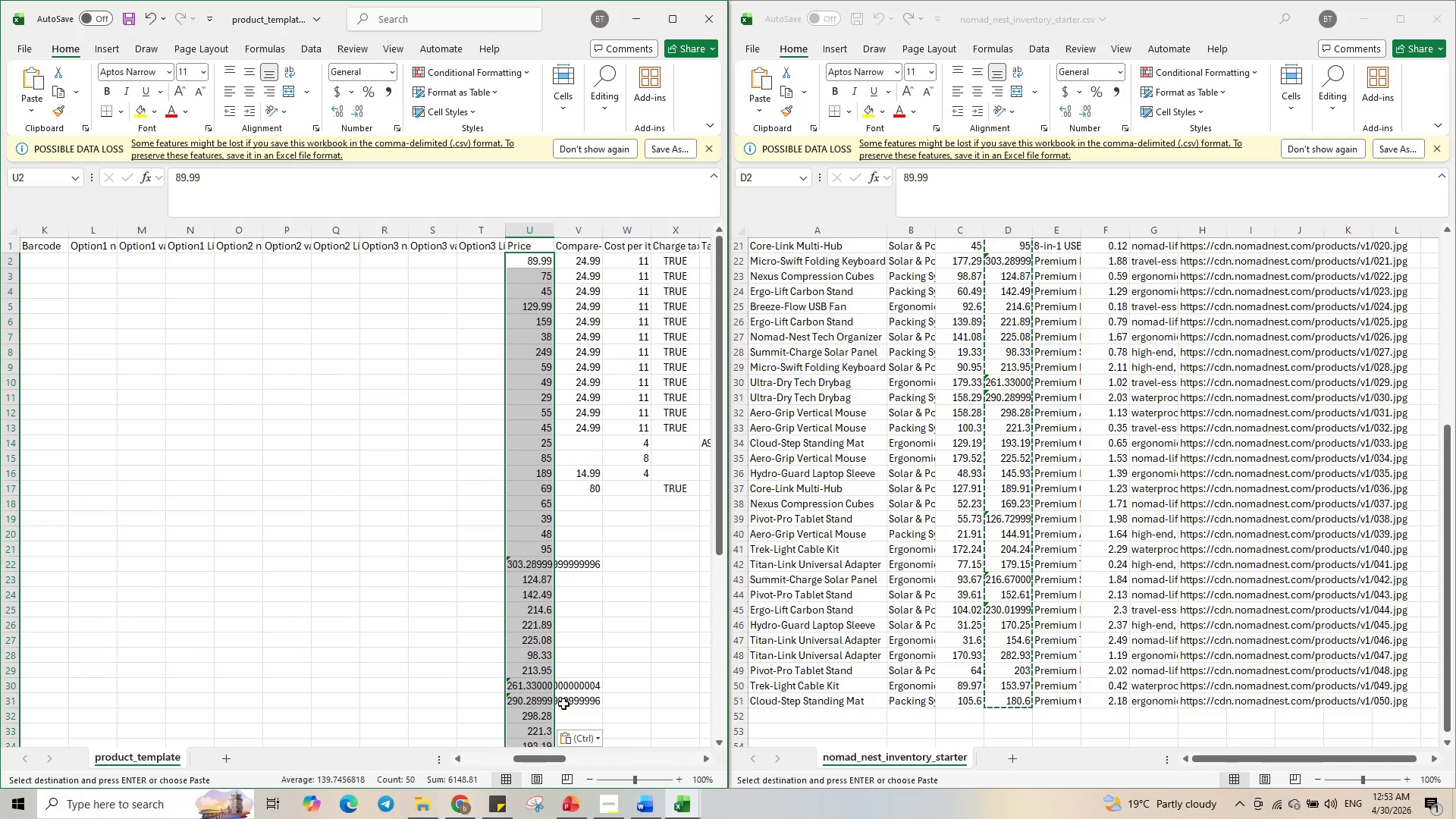 
scroll: coordinate [562, 686], scroll_direction: down, amount: 6.0
 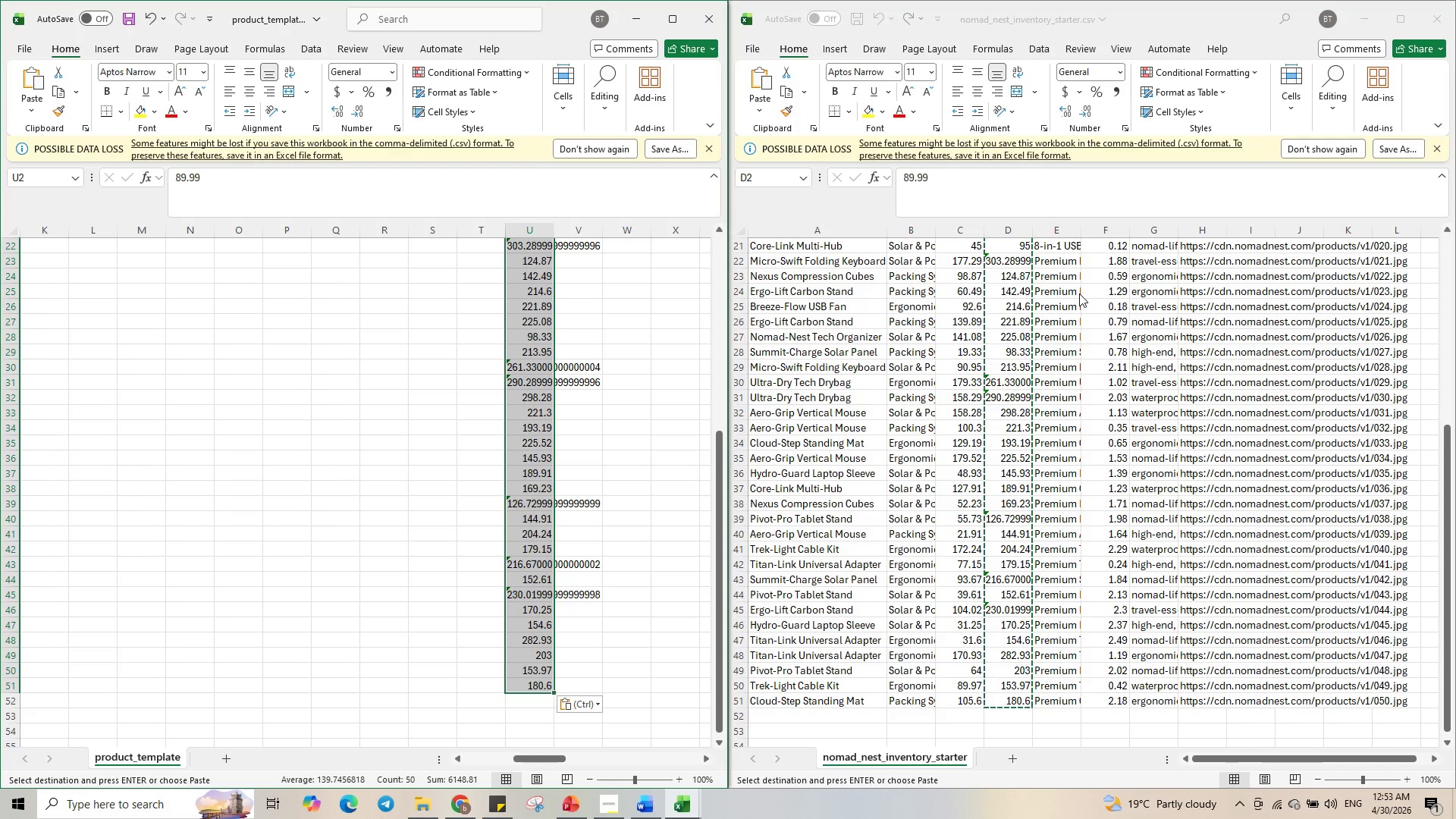 
left_click([1069, 266])
 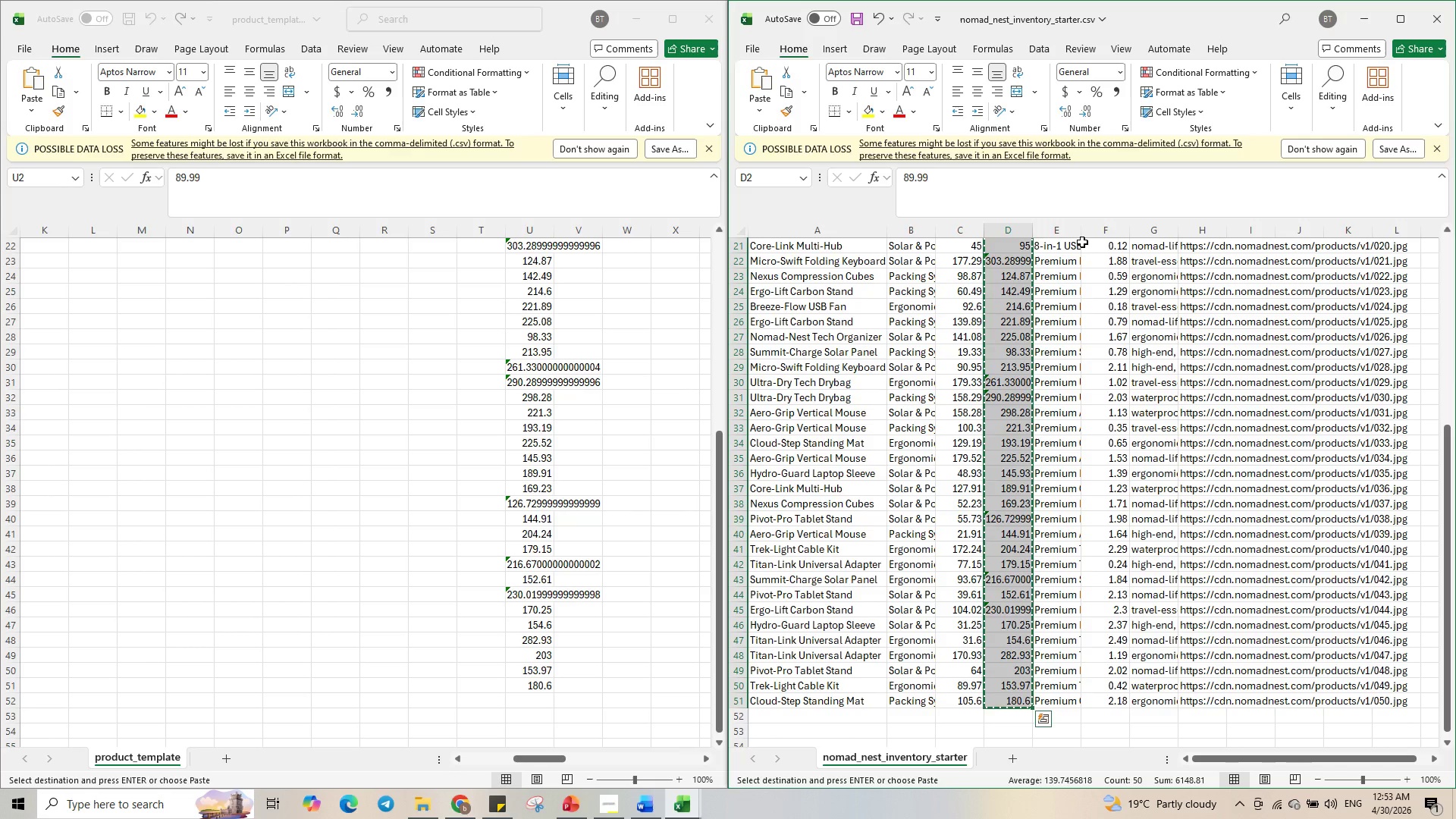 
left_click([1073, 231])
 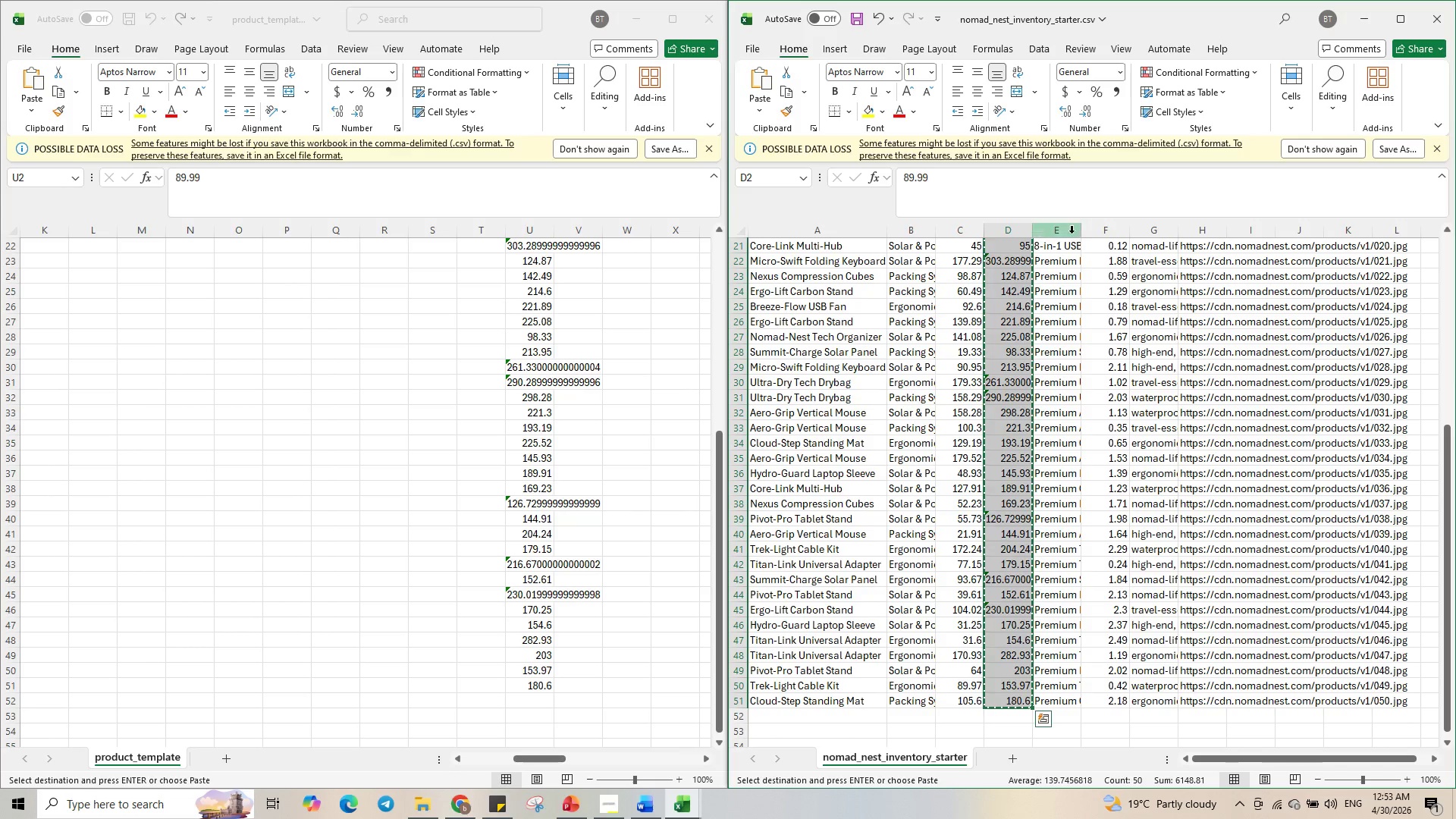 
left_click([1071, 231])
 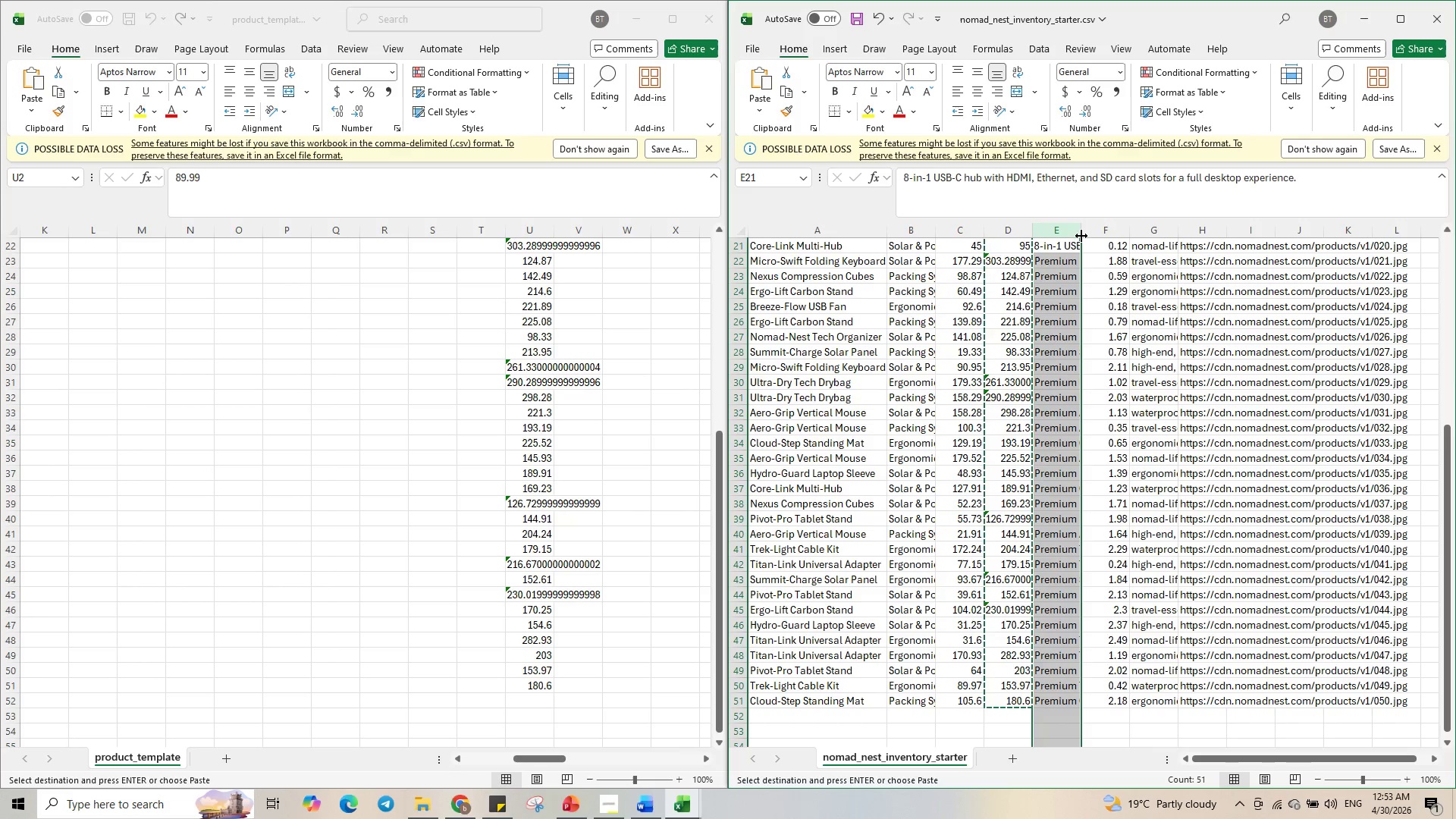 
left_click_drag(start_coordinate=[1081, 231], to_coordinate=[1144, 243])
 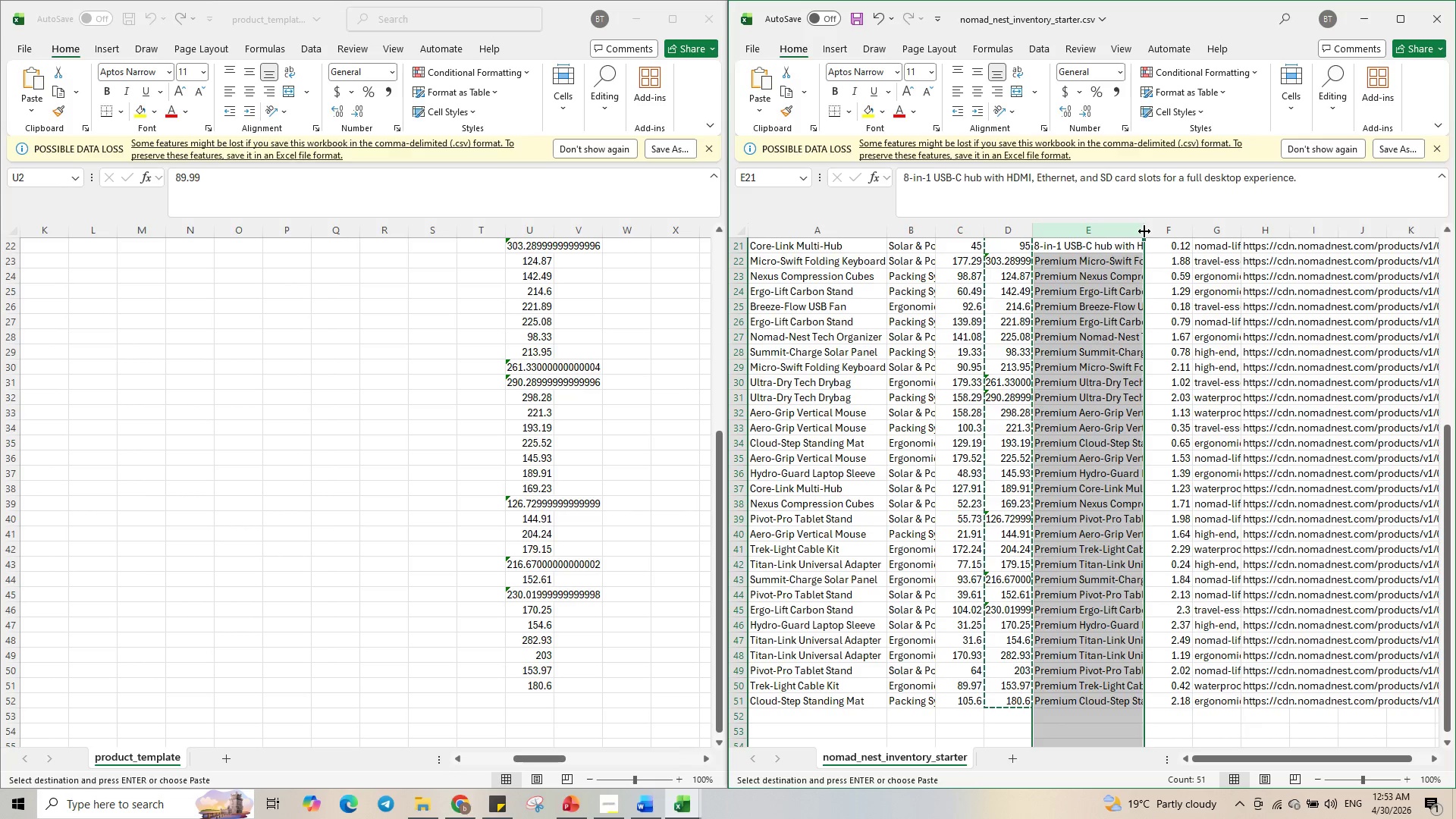 
left_click_drag(start_coordinate=[1143, 233], to_coordinate=[1258, 240])
 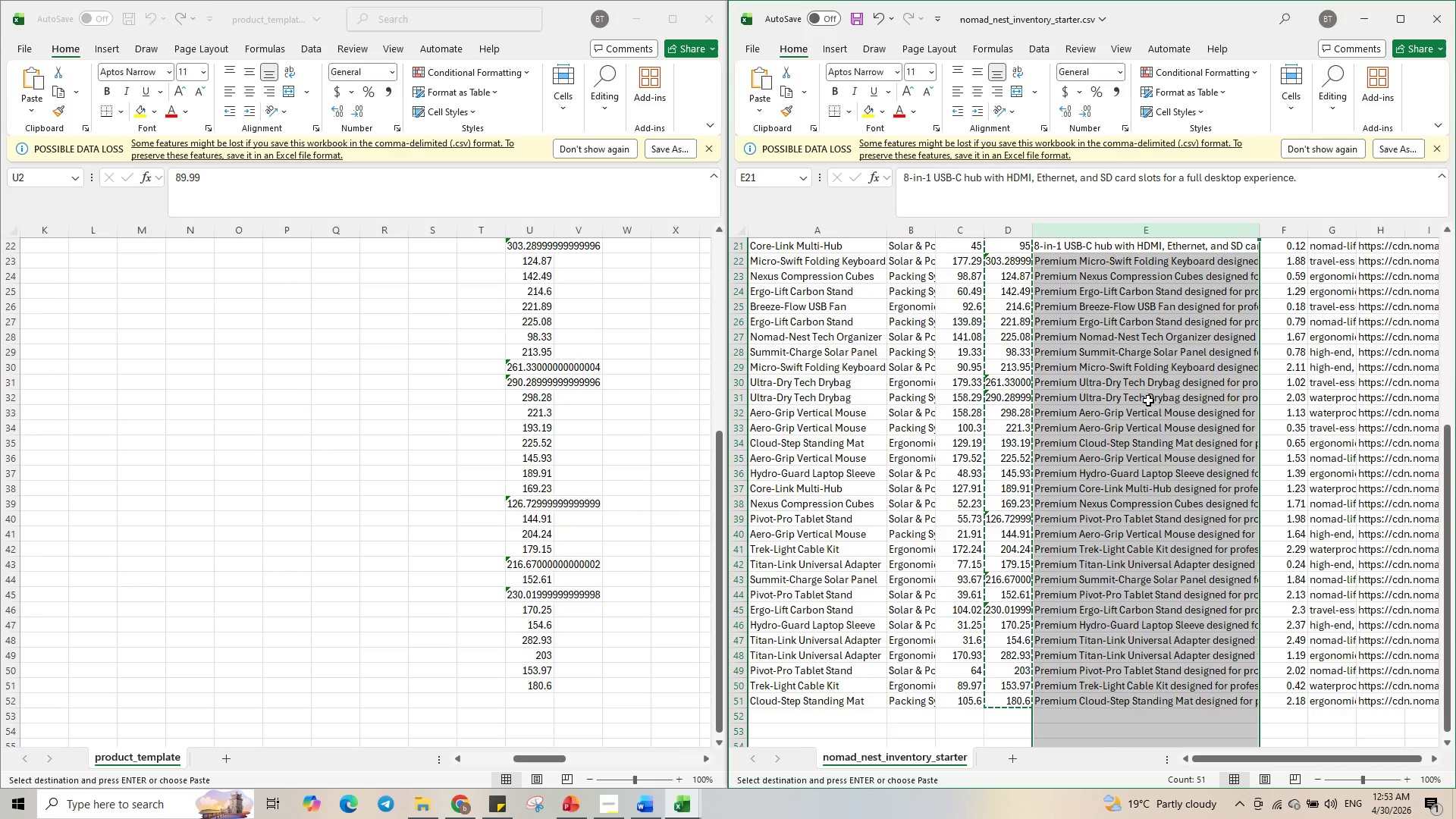 
scroll: coordinate [1148, 402], scroll_direction: up, amount: 9.0
 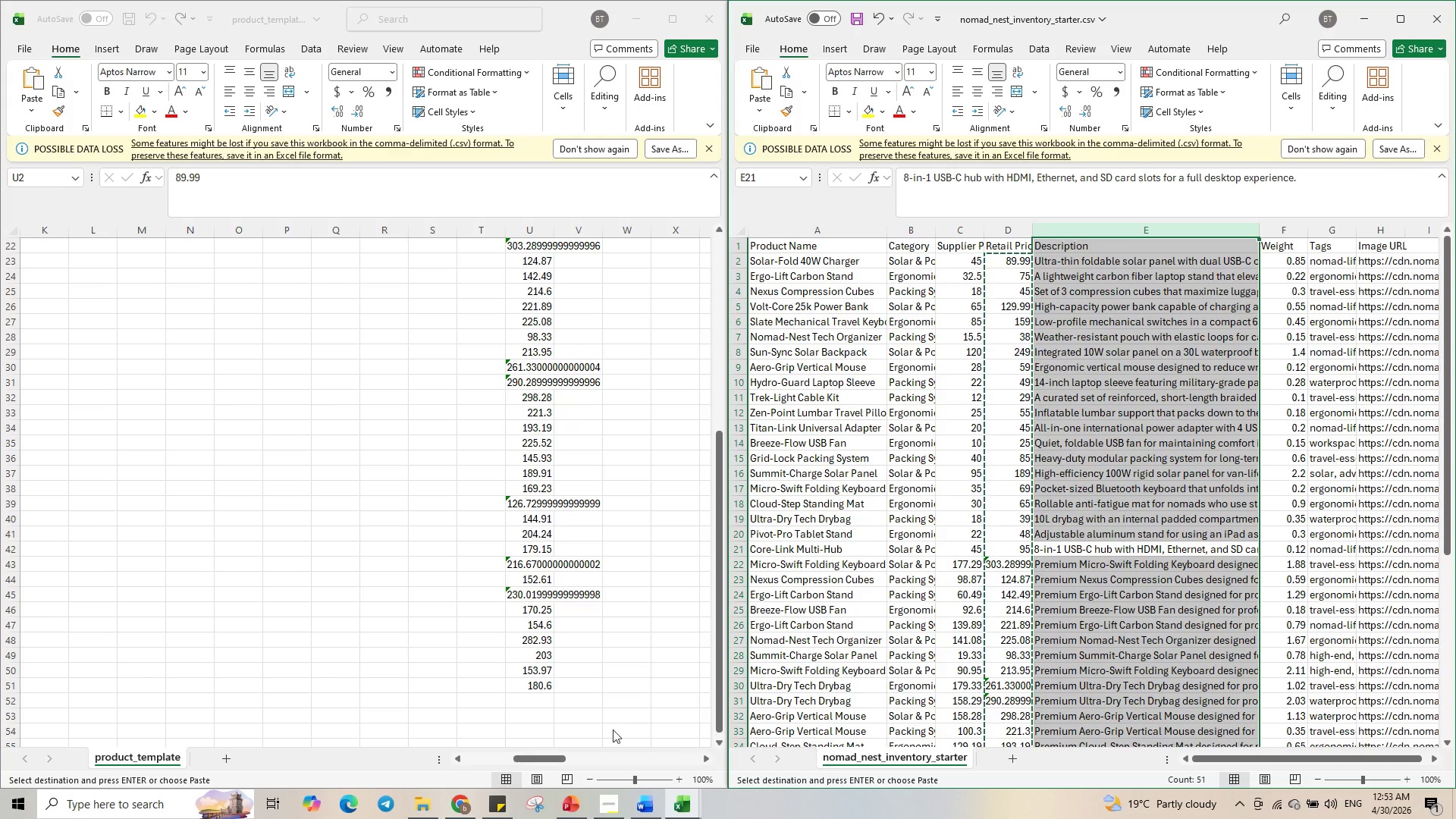 
left_click_drag(start_coordinate=[552, 761], to_coordinate=[513, 755])
 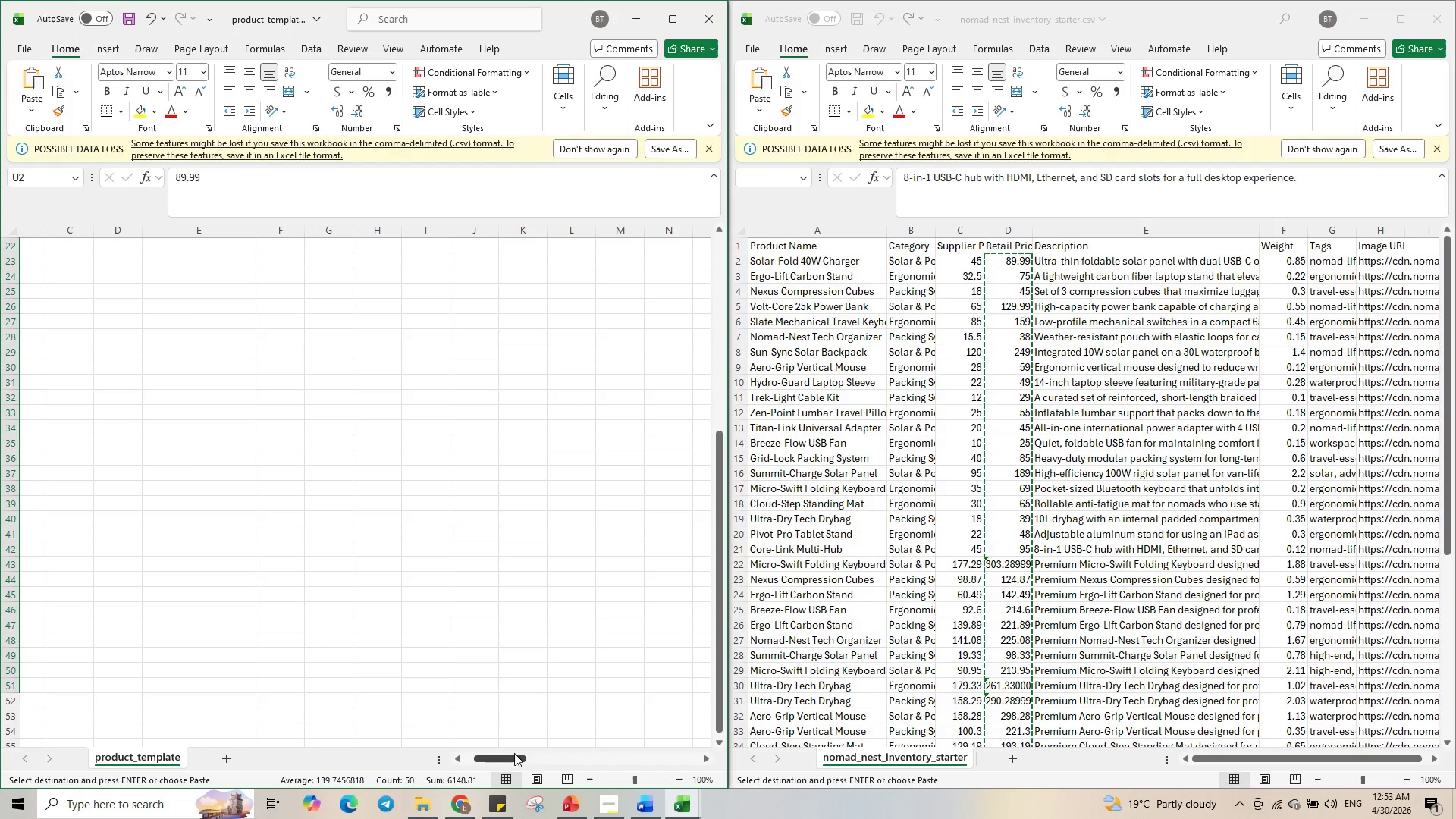 
left_click_drag(start_coordinate=[511, 758], to_coordinate=[576, 761])
 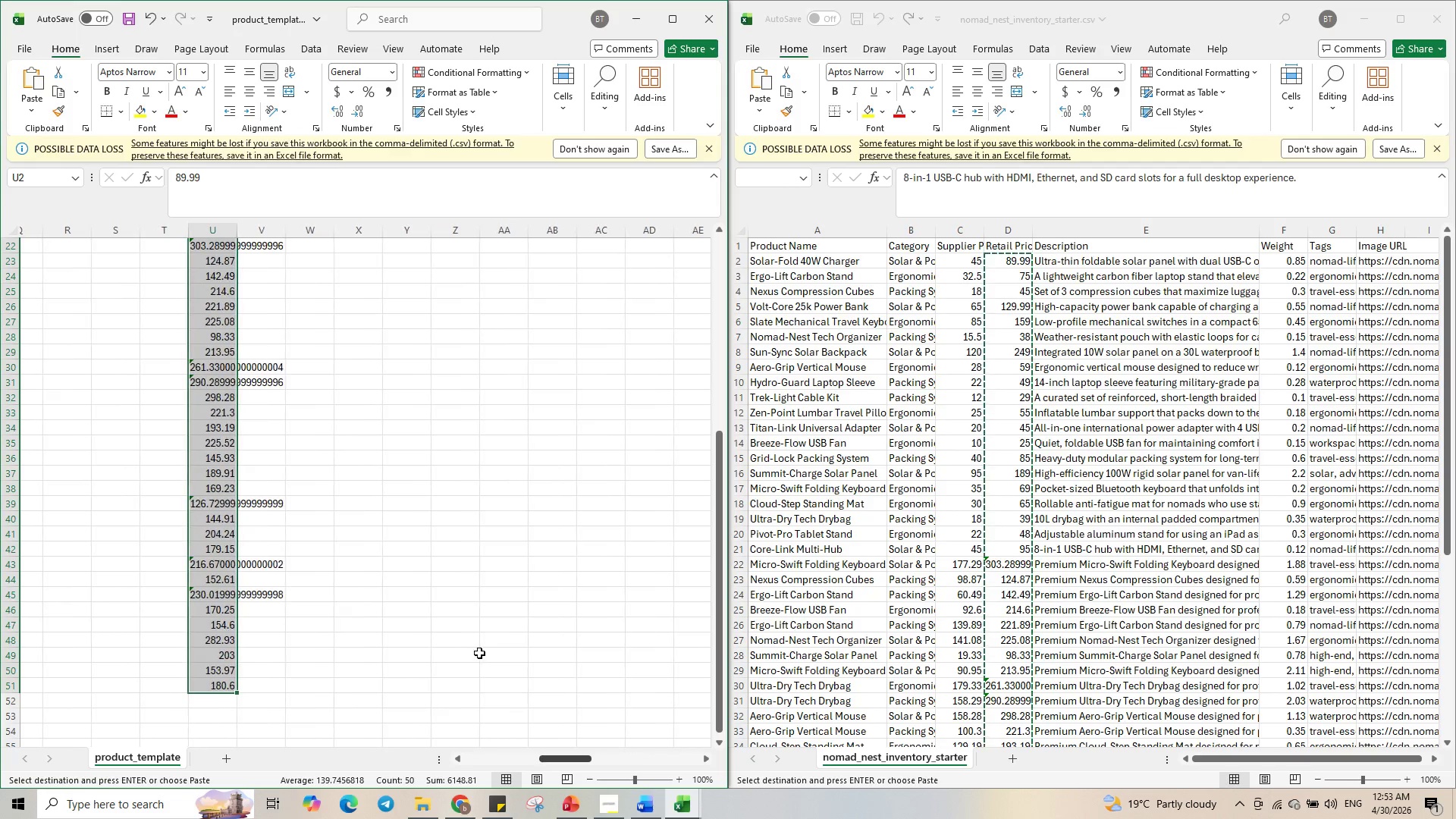 
scroll: coordinate [479, 653], scroll_direction: up, amount: 12.0
 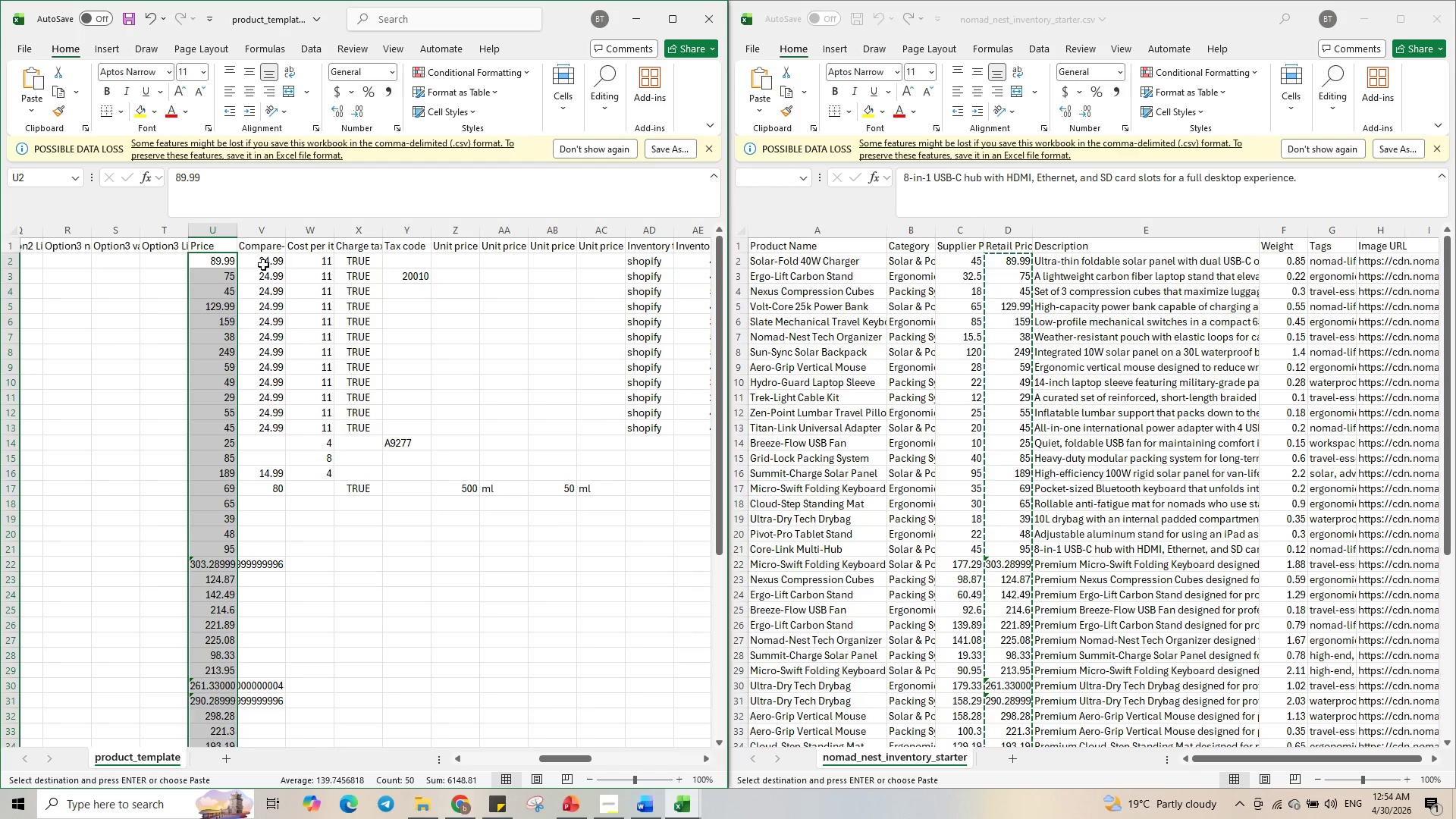 
wait(7.38)
 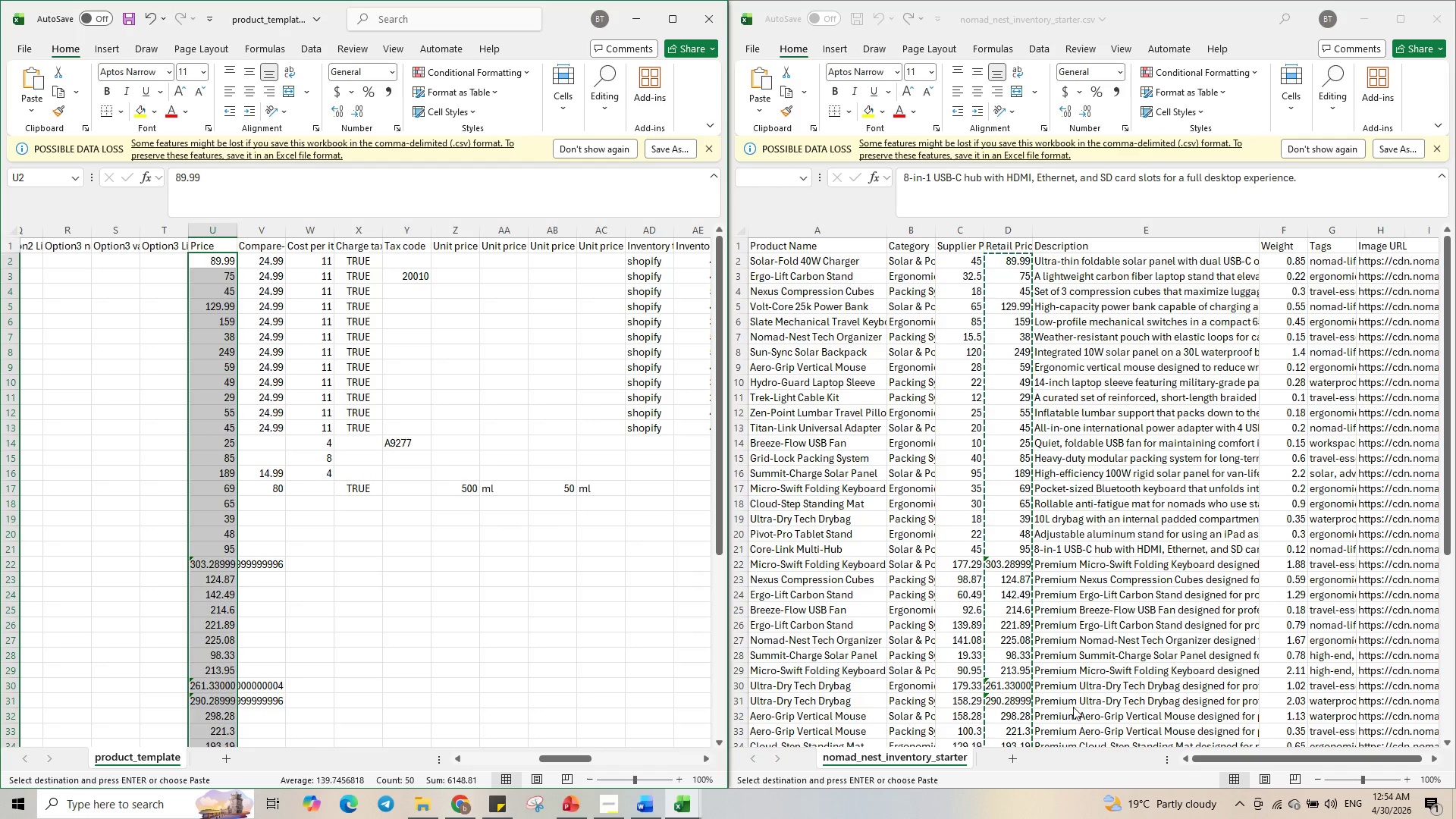 
left_click_drag(start_coordinate=[559, 756], to_coordinate=[403, 767])
 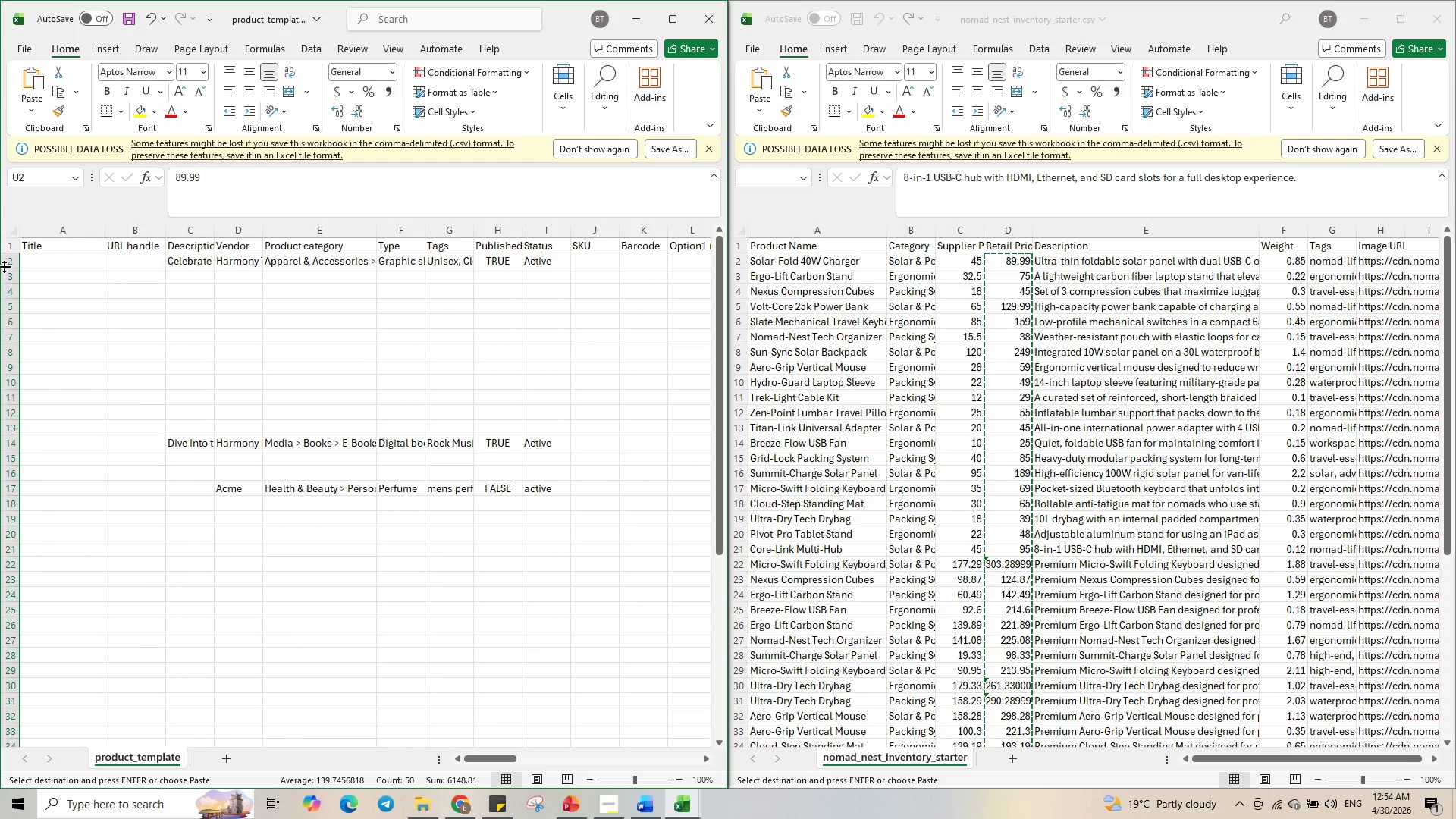 
left_click_drag(start_coordinate=[6, 260], to_coordinate=[123, 711])
 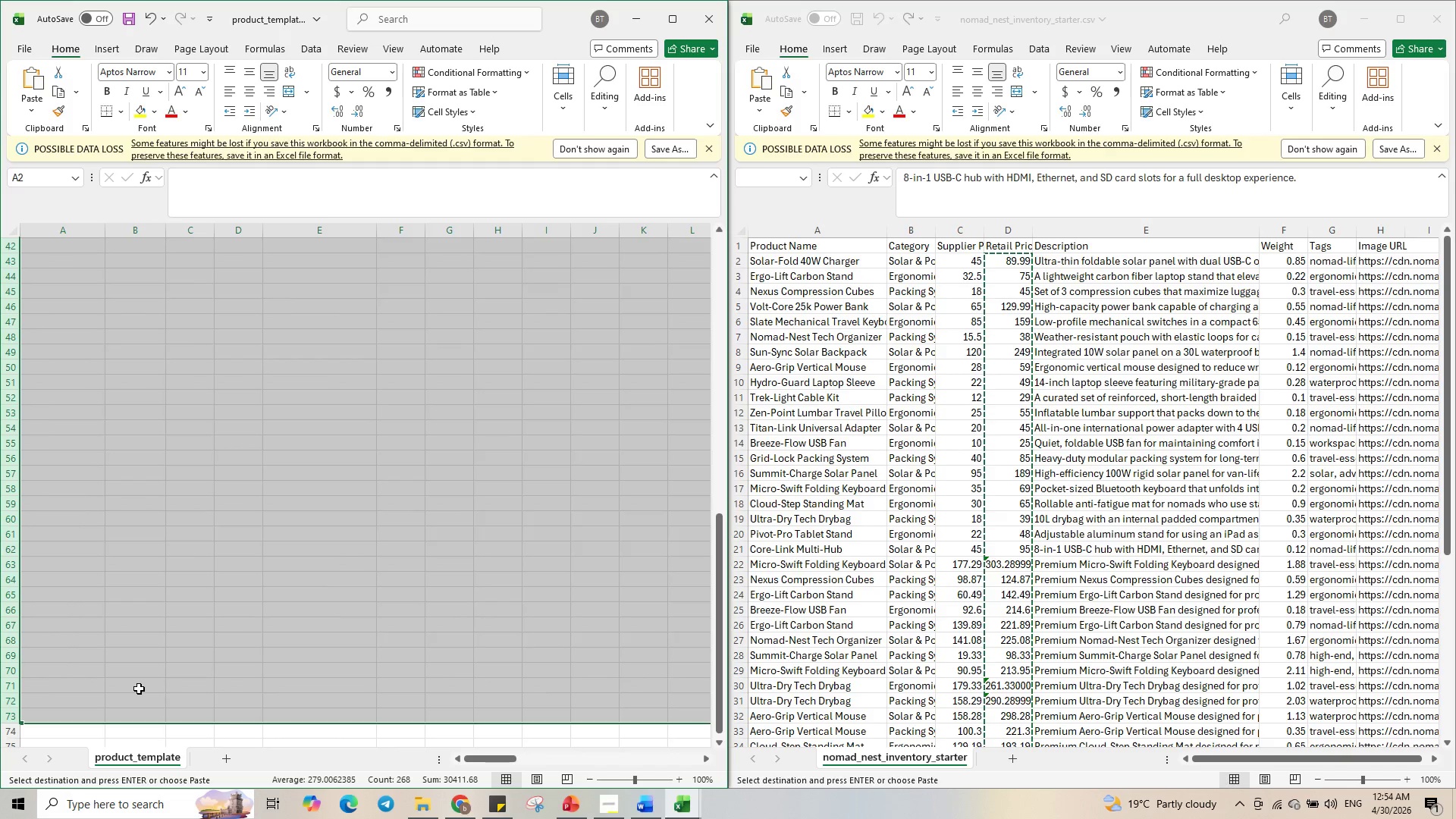 
key(Delete)
 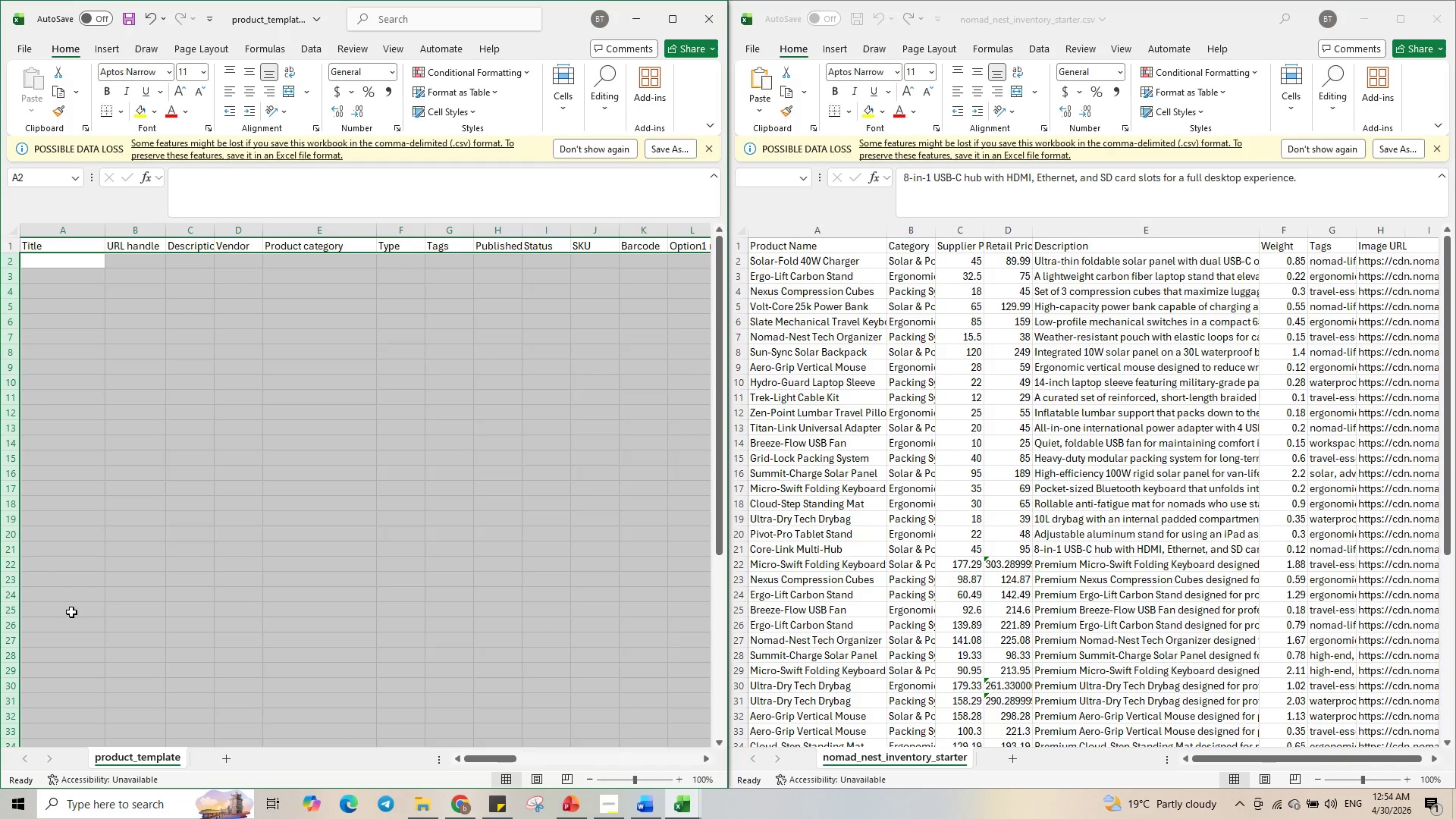 
left_click([165, 350])
 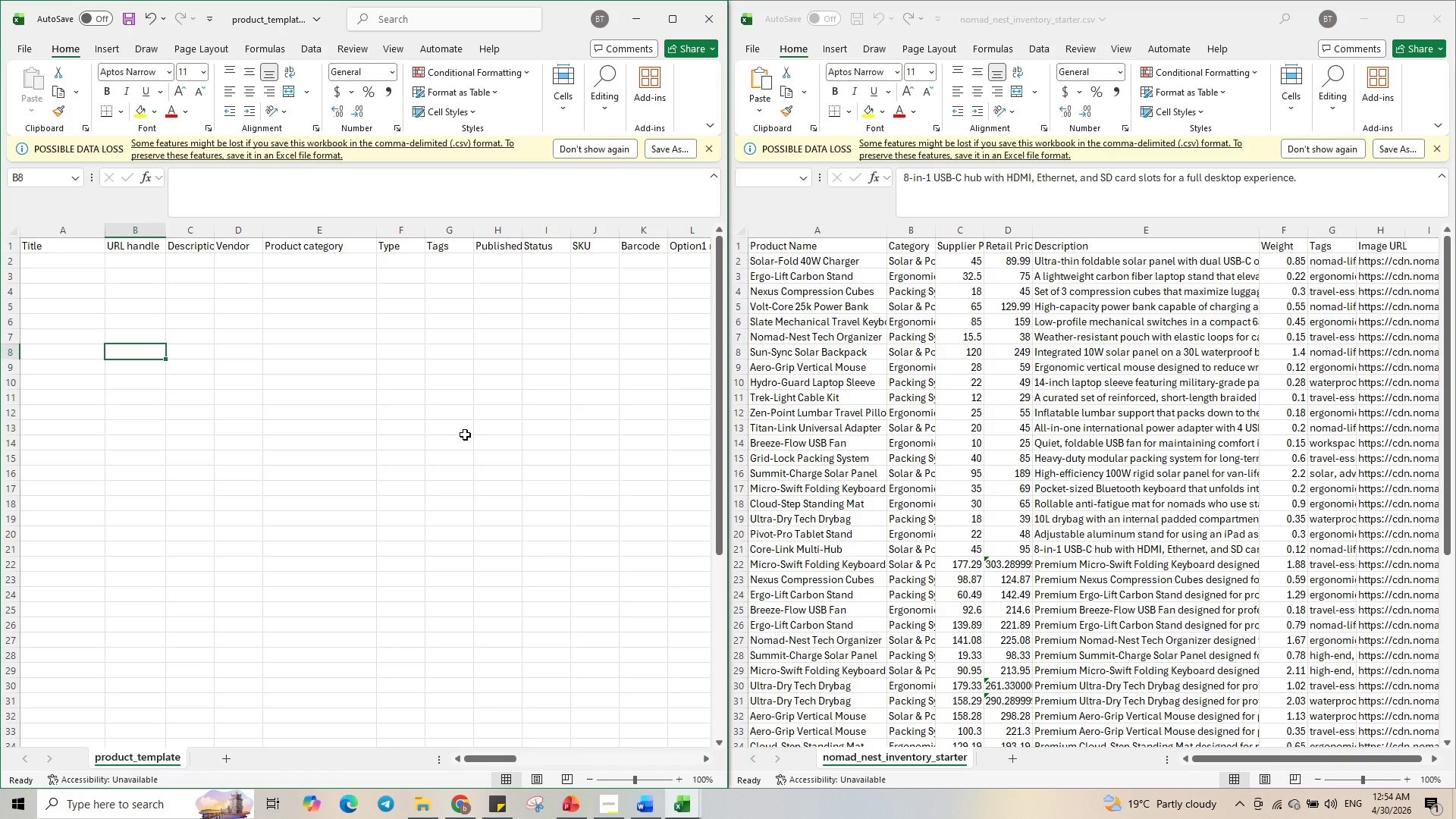 
wait(10.52)
 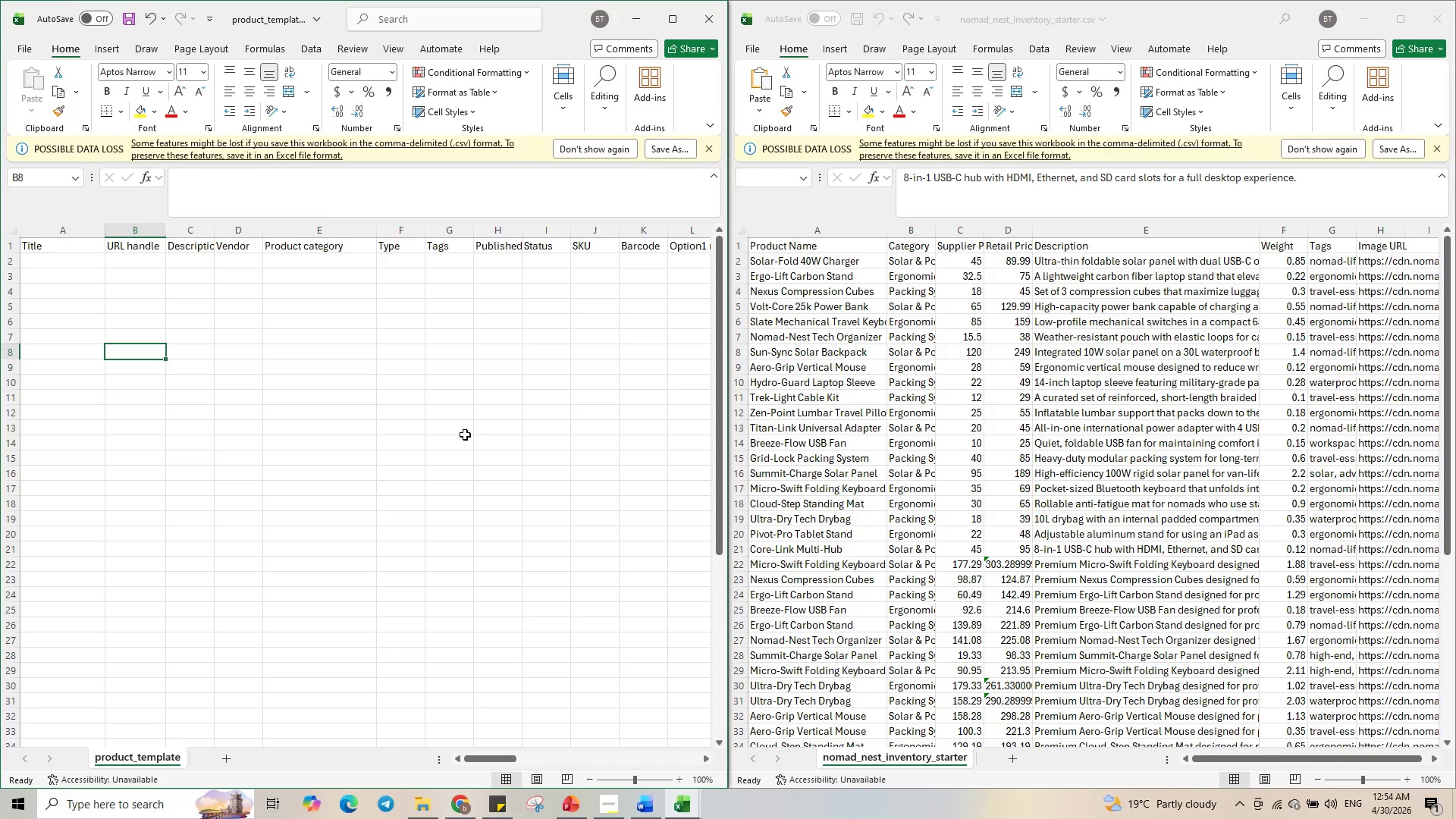 
left_click([820, 264])
 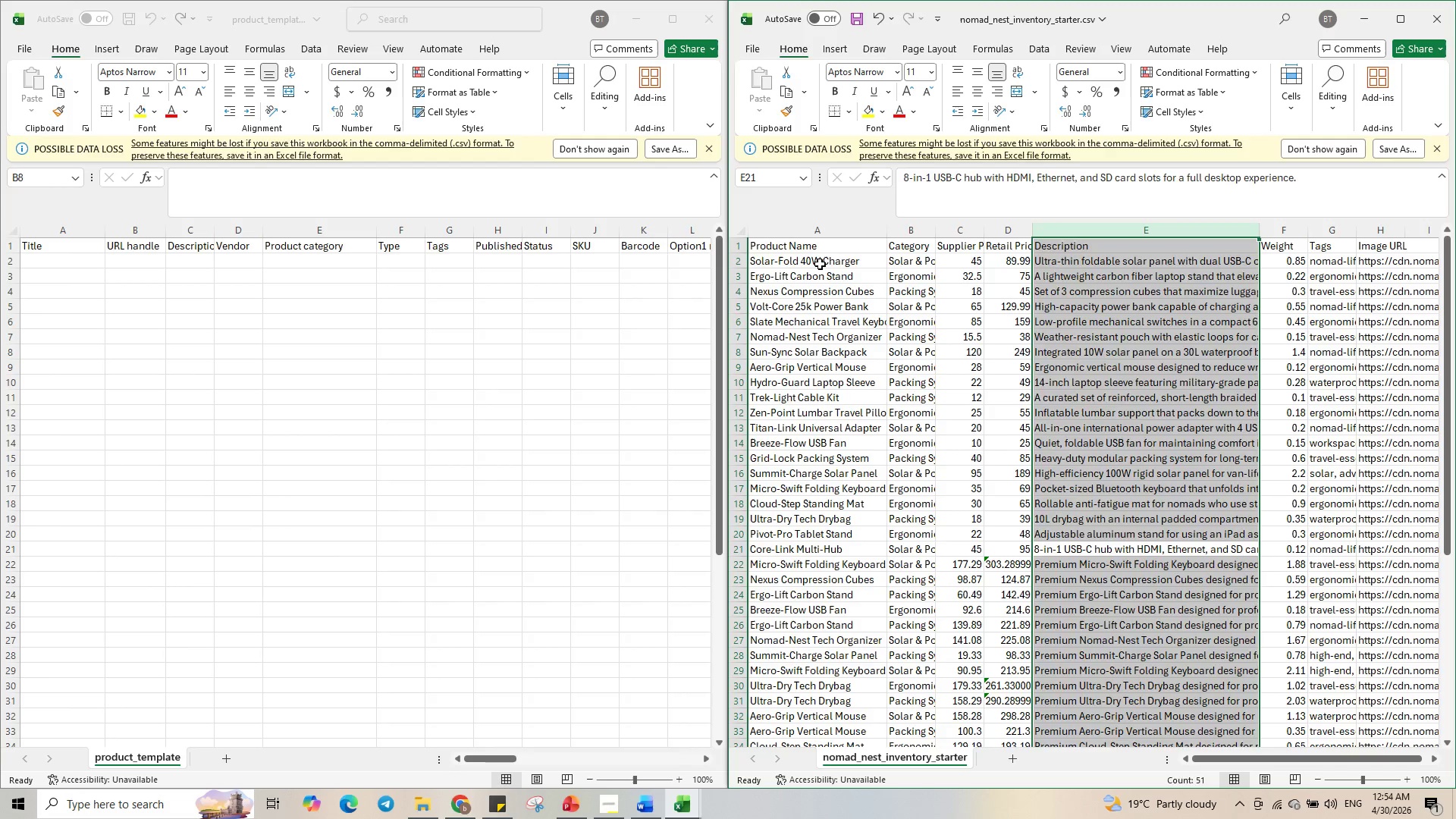 
left_click([820, 264])
 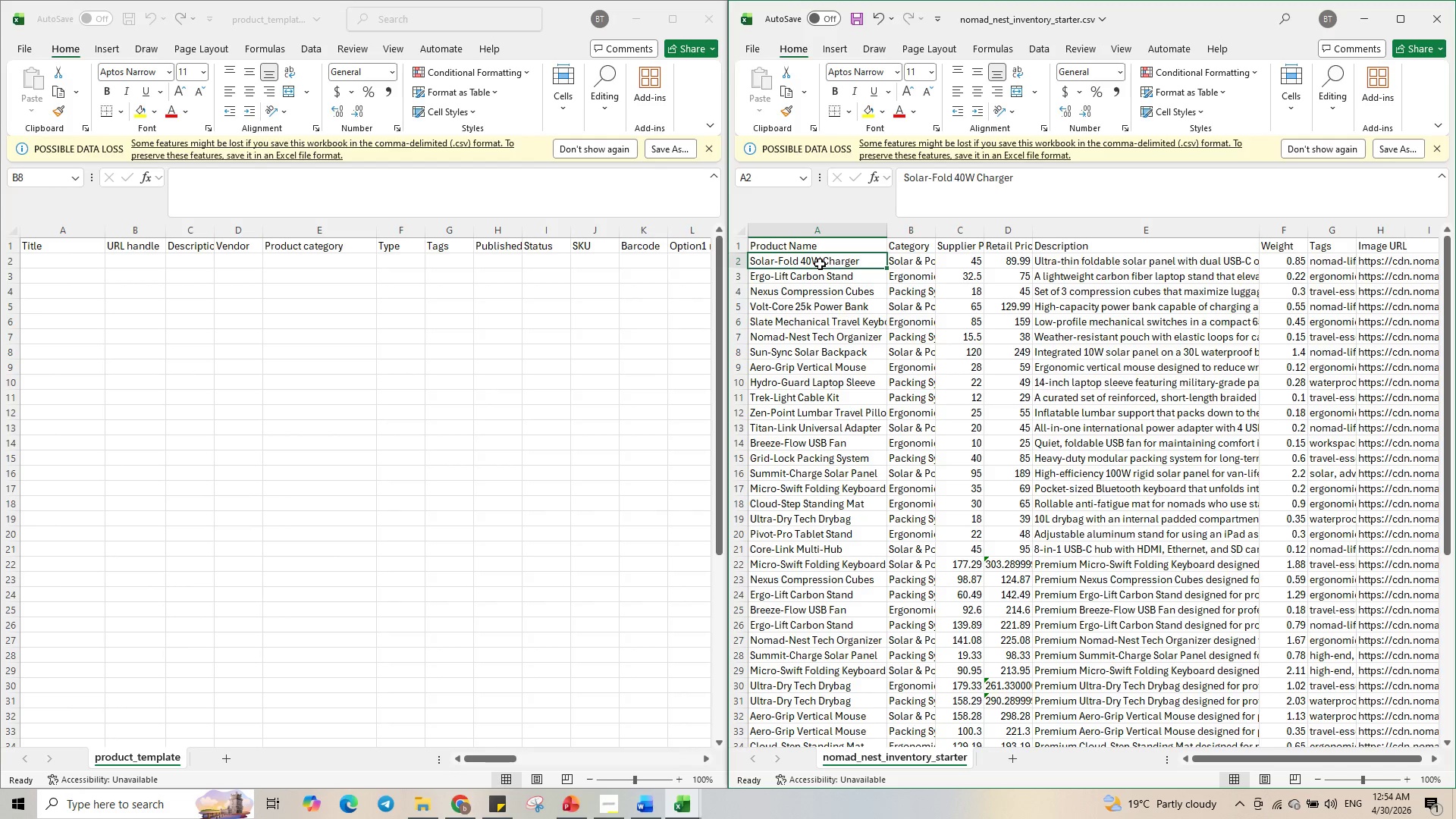 
left_click_drag(start_coordinate=[820, 264], to_coordinate=[824, 312])
 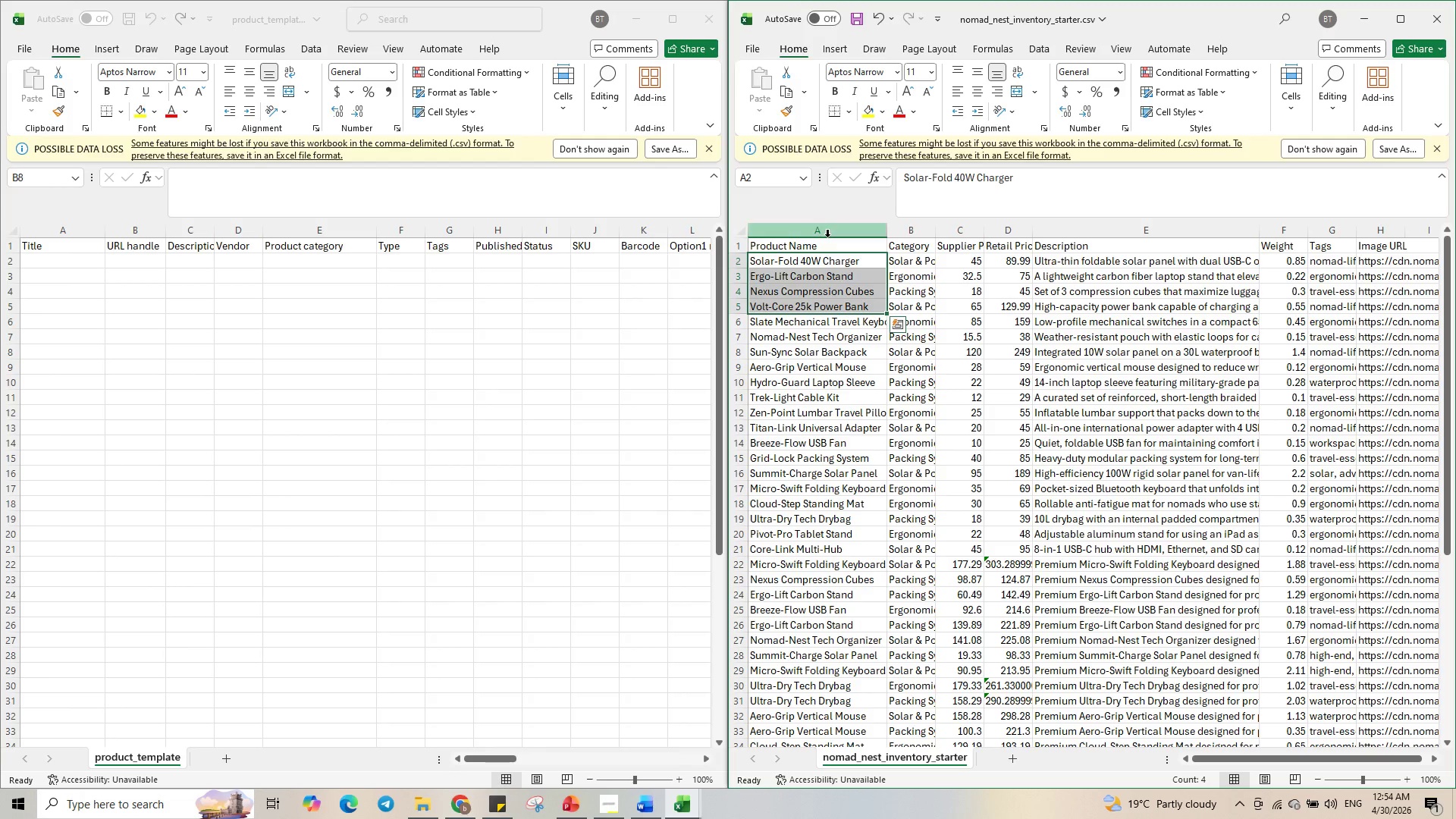 
left_click([827, 235])
 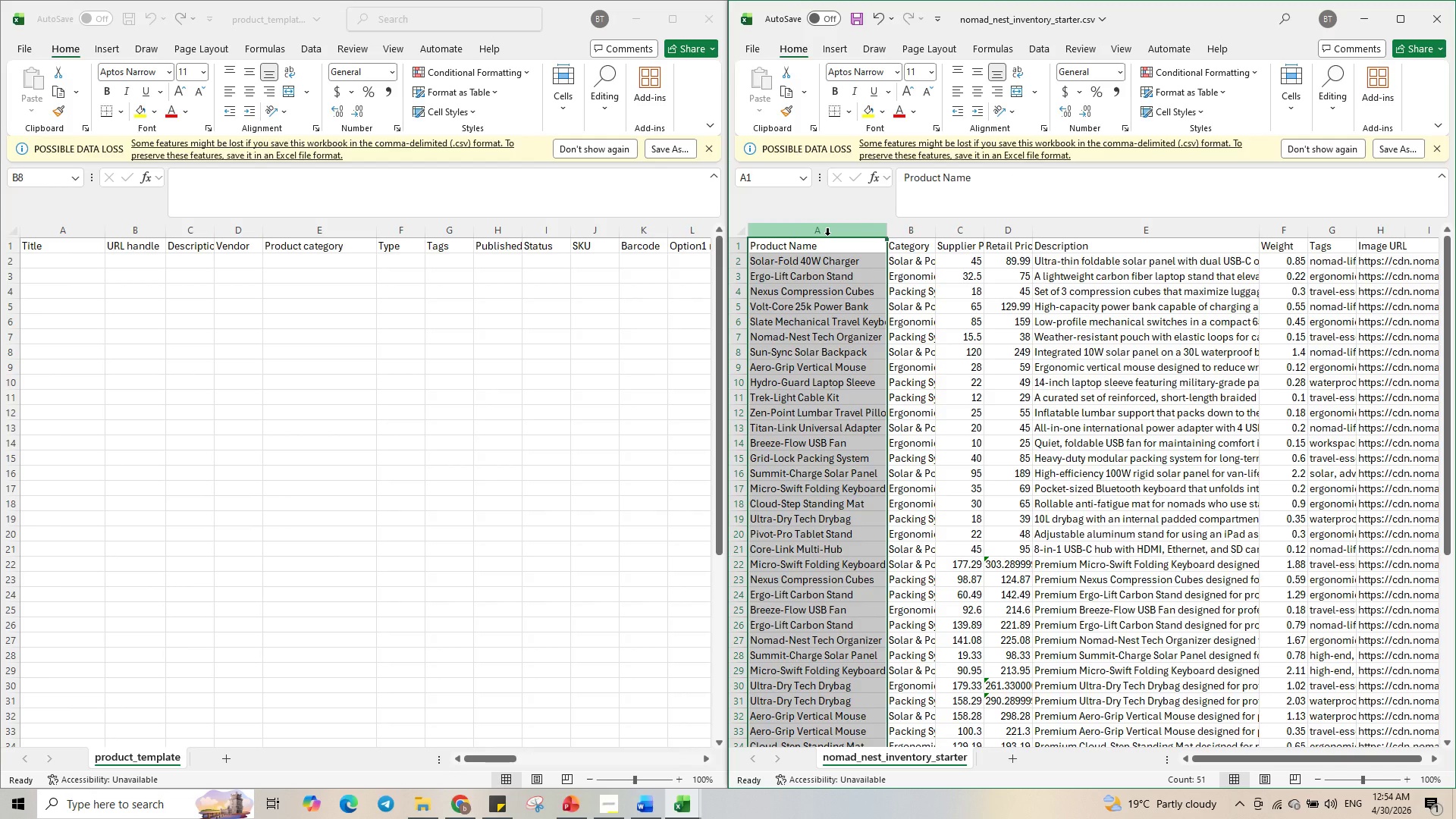 
key(Control+C)
 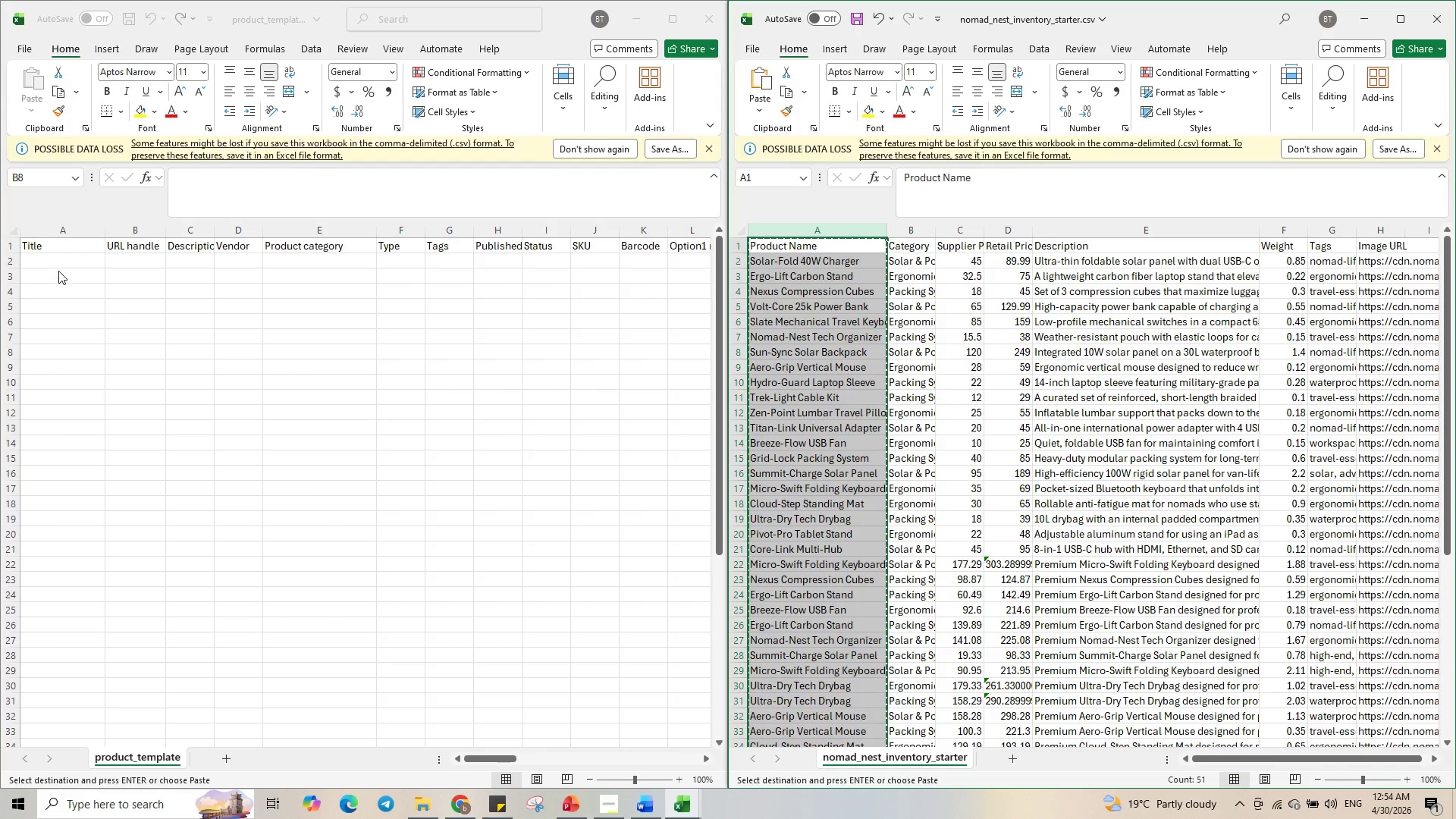 
left_click([66, 261])
 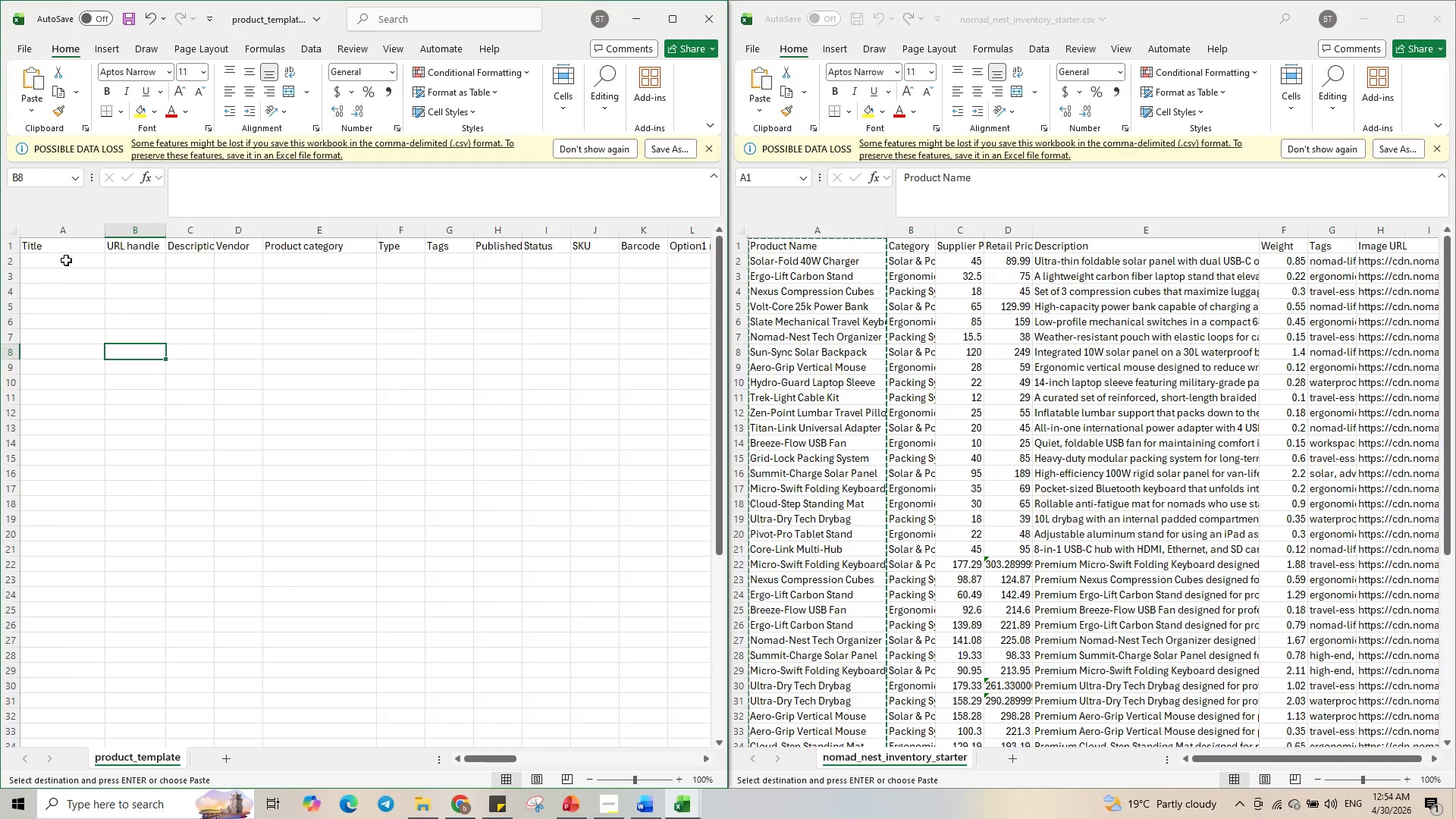 
left_click([66, 260])
 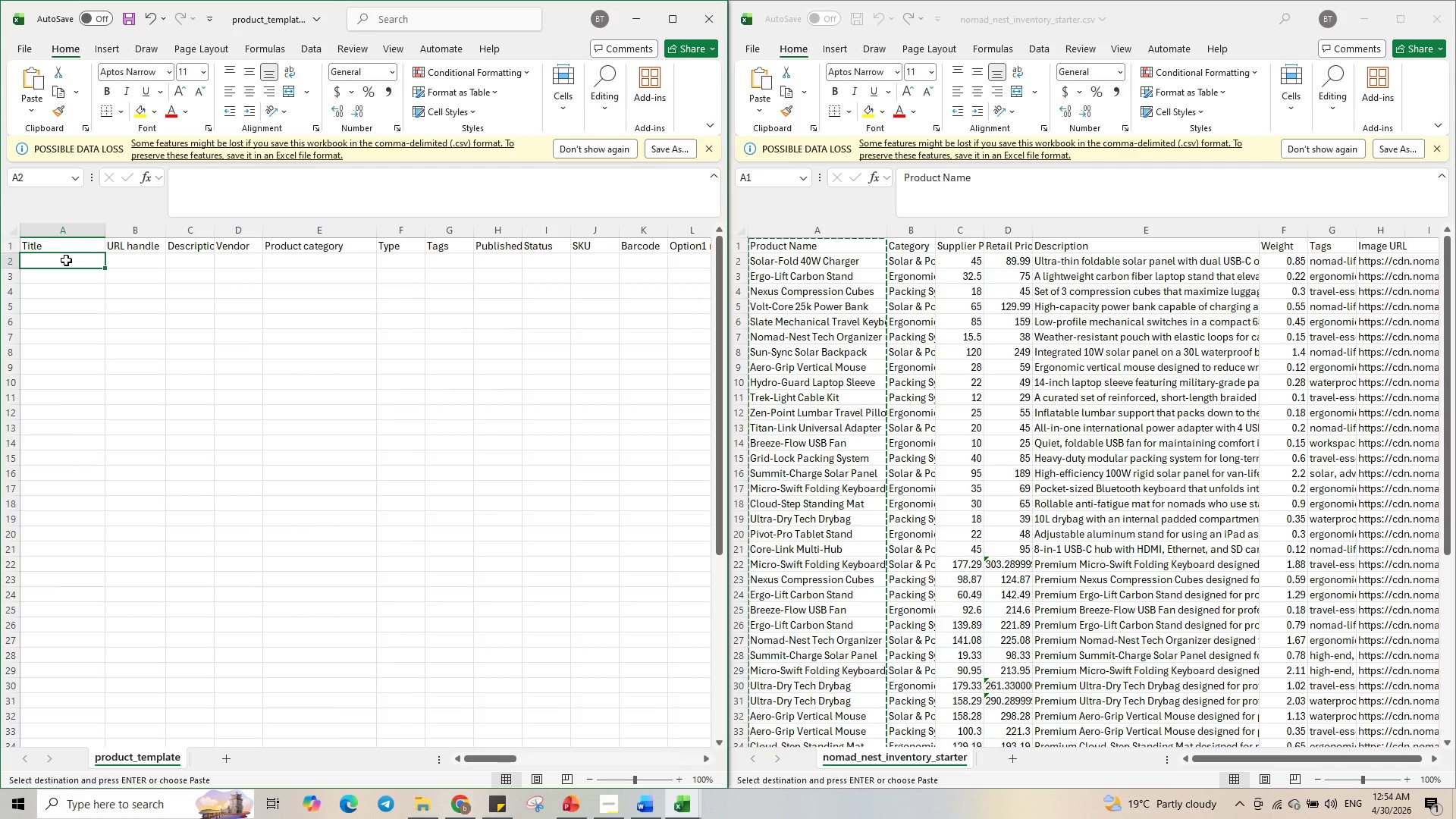 
key(Control+V)
 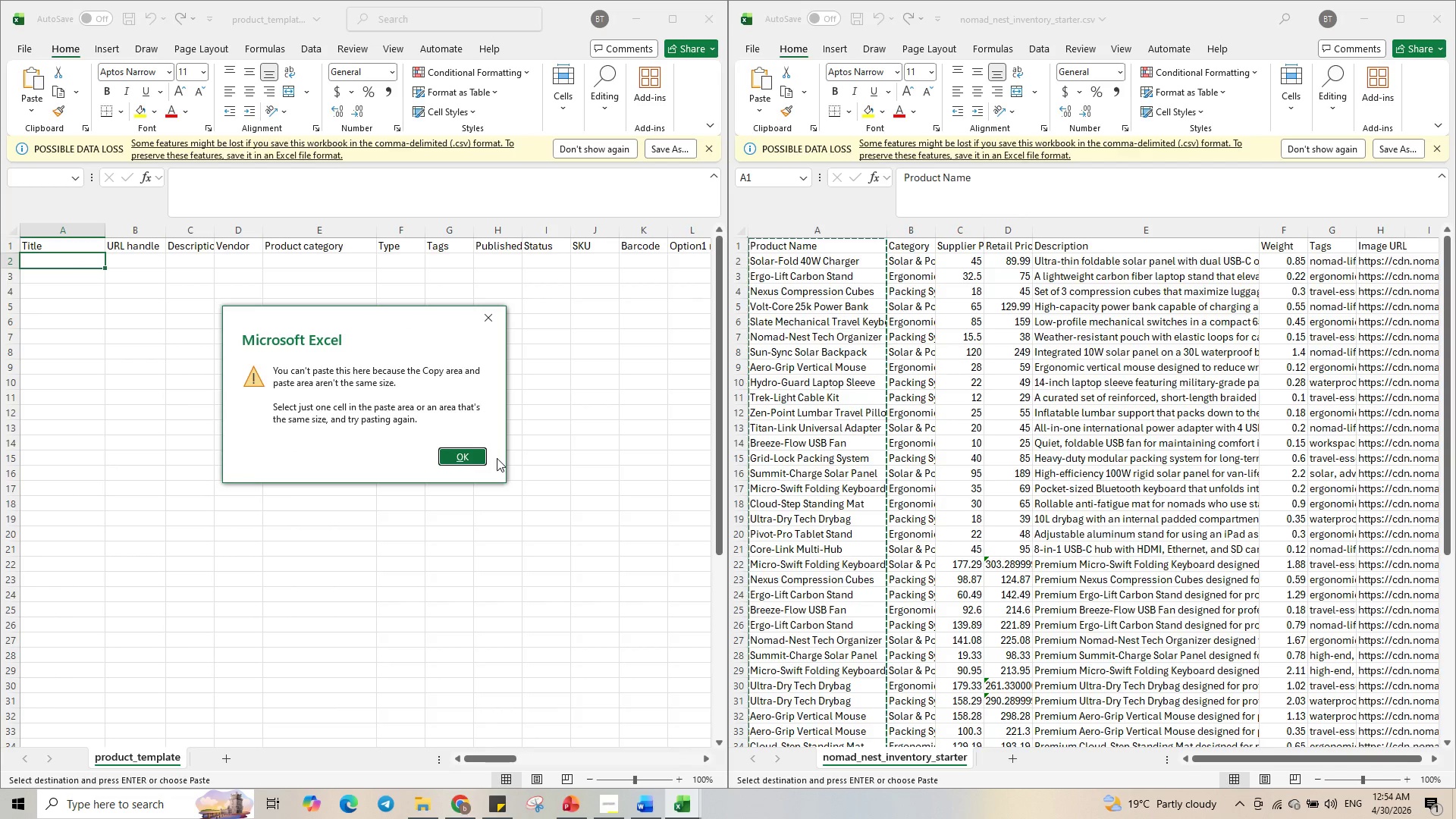 
wait(10.14)
 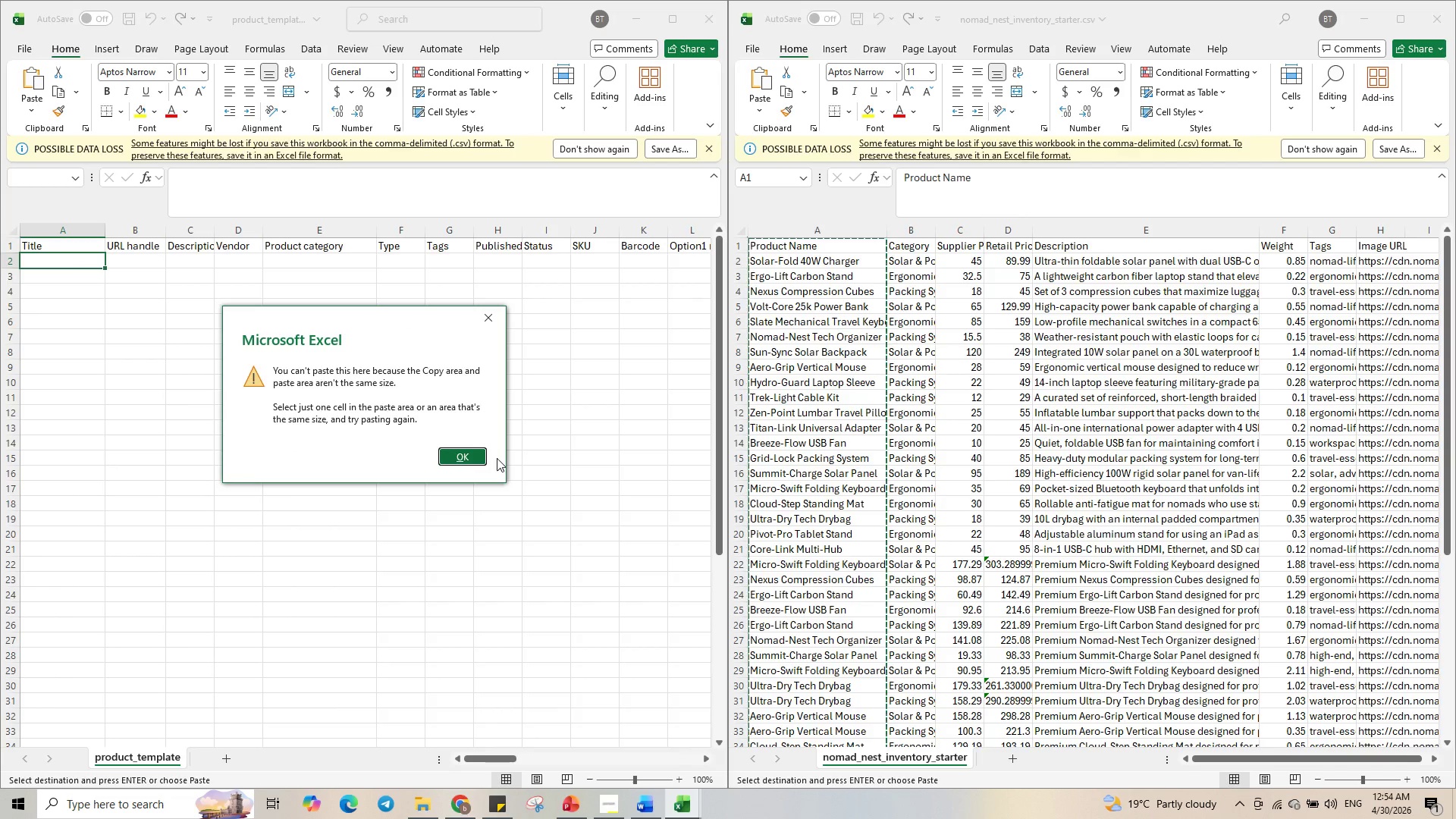 
left_click([466, 452])
 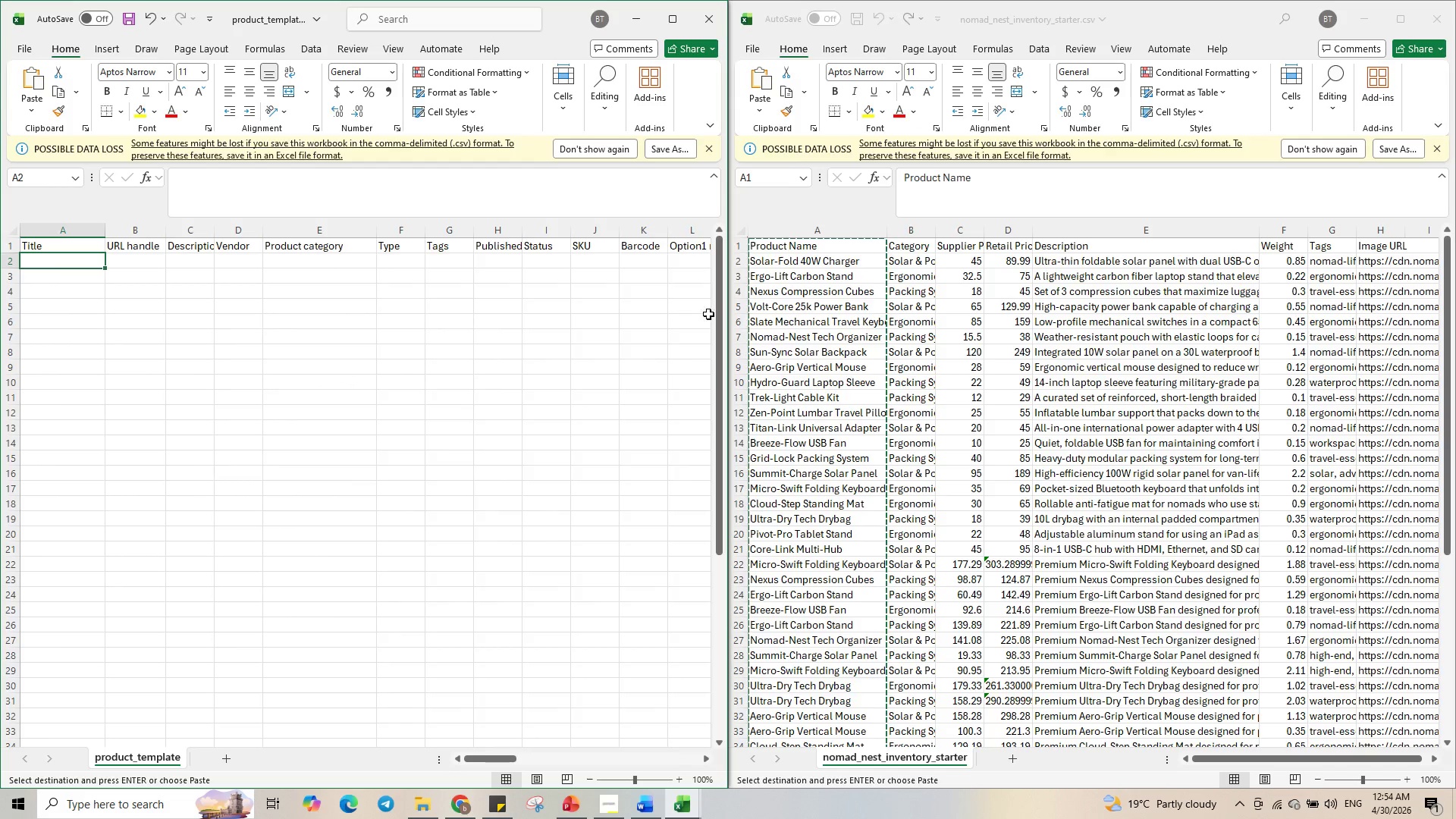 
left_click([829, 279])
 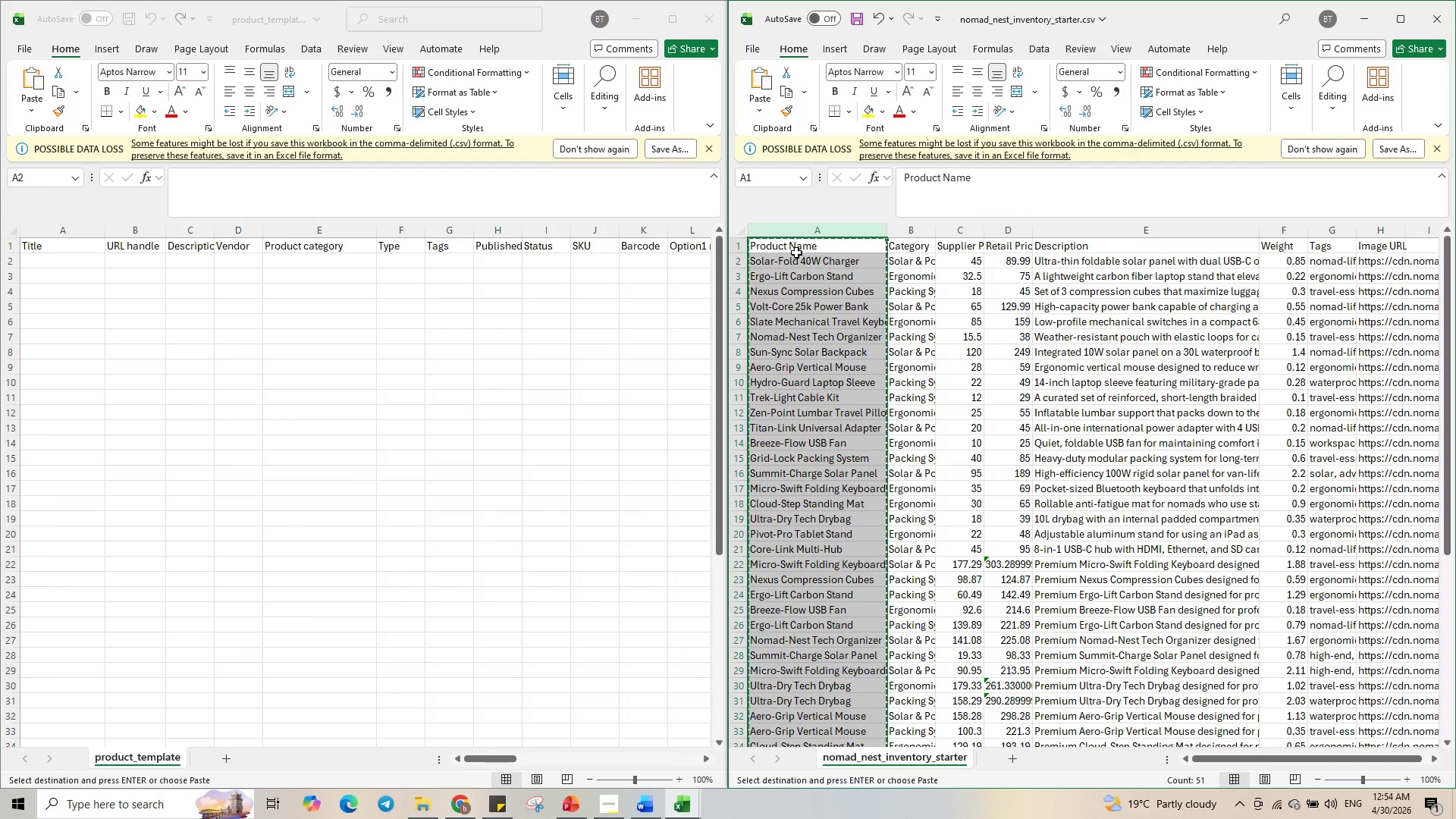 
right_click([795, 252])
 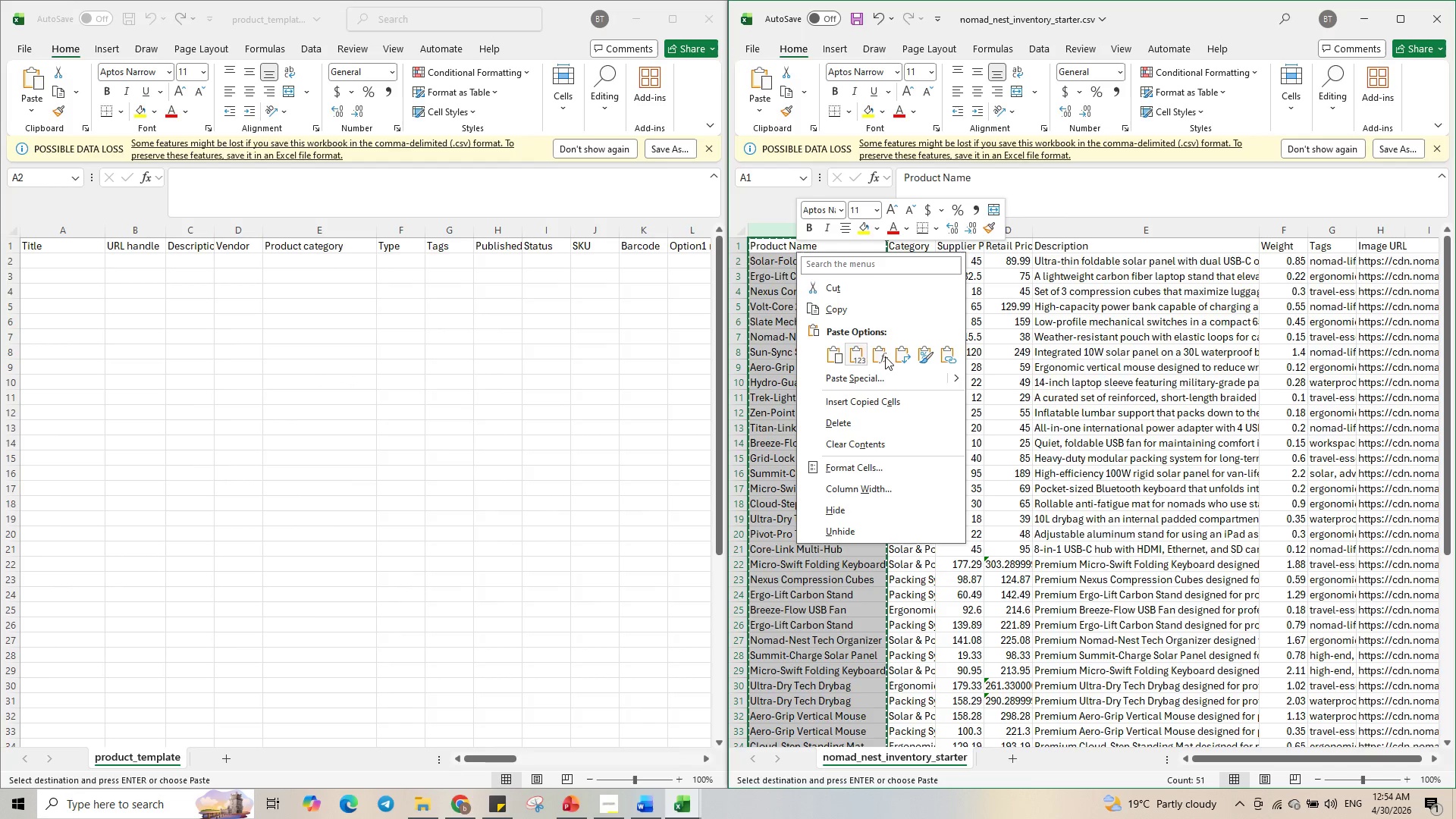 
left_click([1112, 350])
 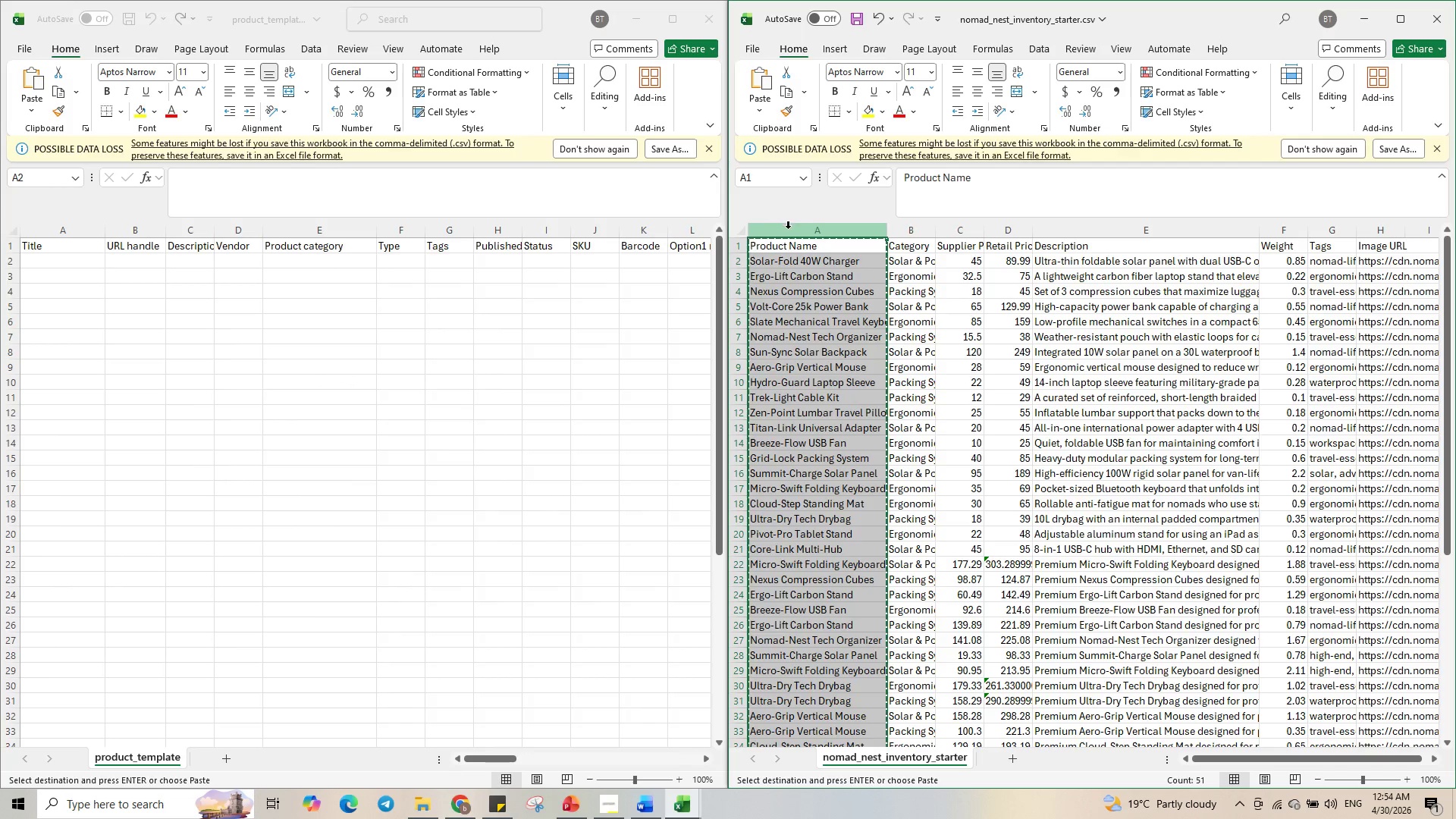 
left_click([790, 229])
 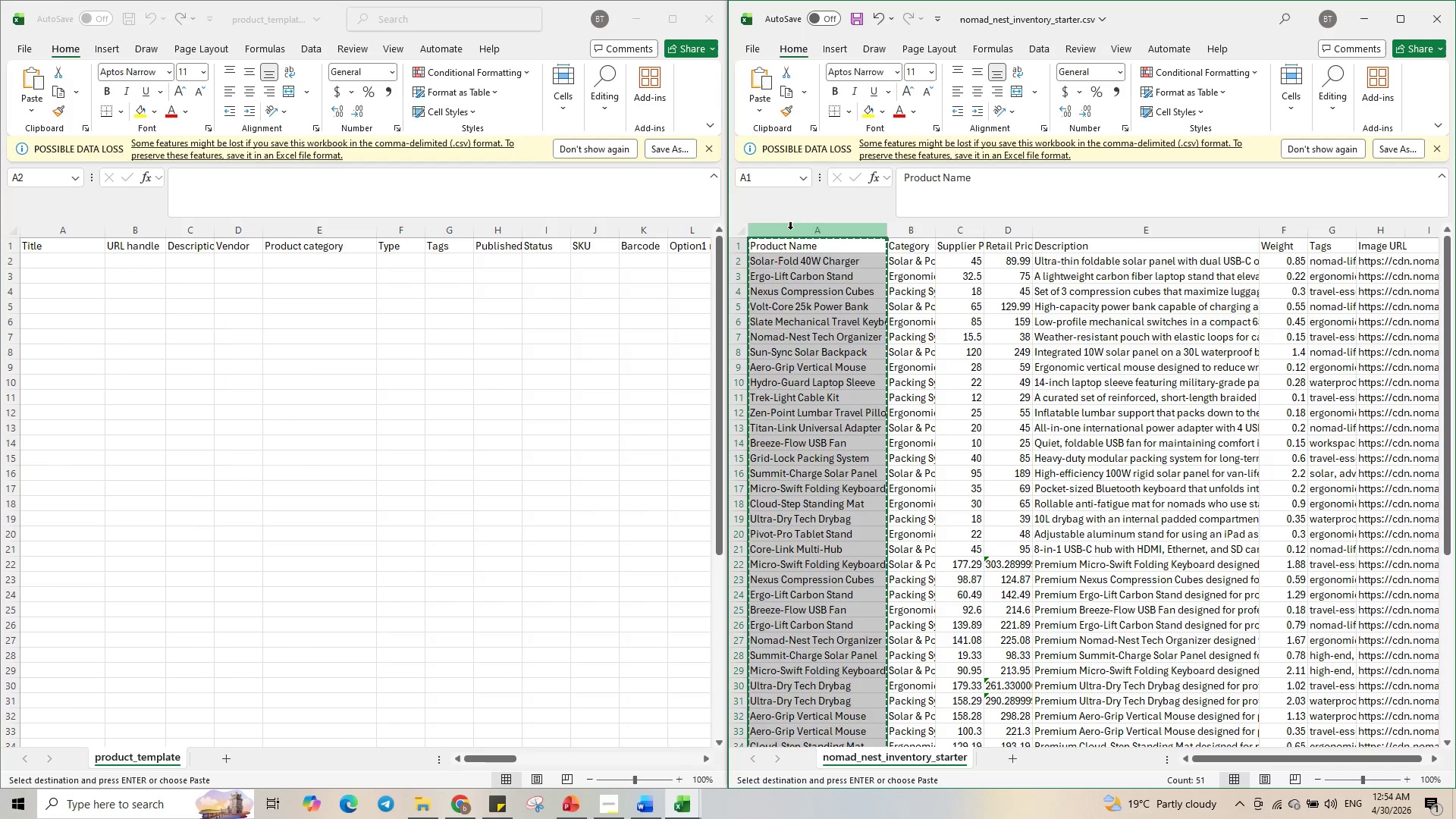 
hold_key(key=ControlLeft, duration=2.83)
left_click([736, 249])
 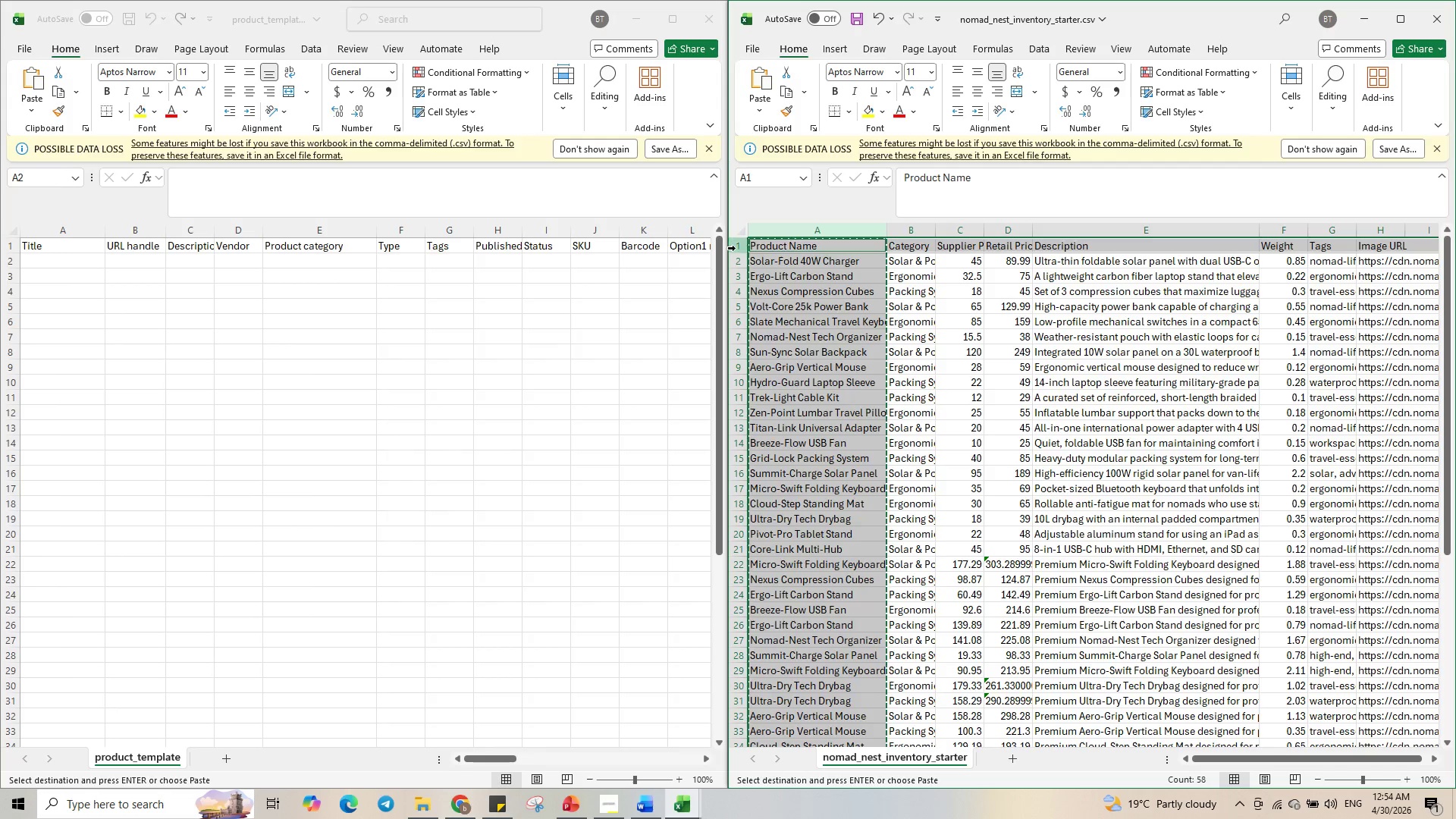 
left_click([736, 246])
 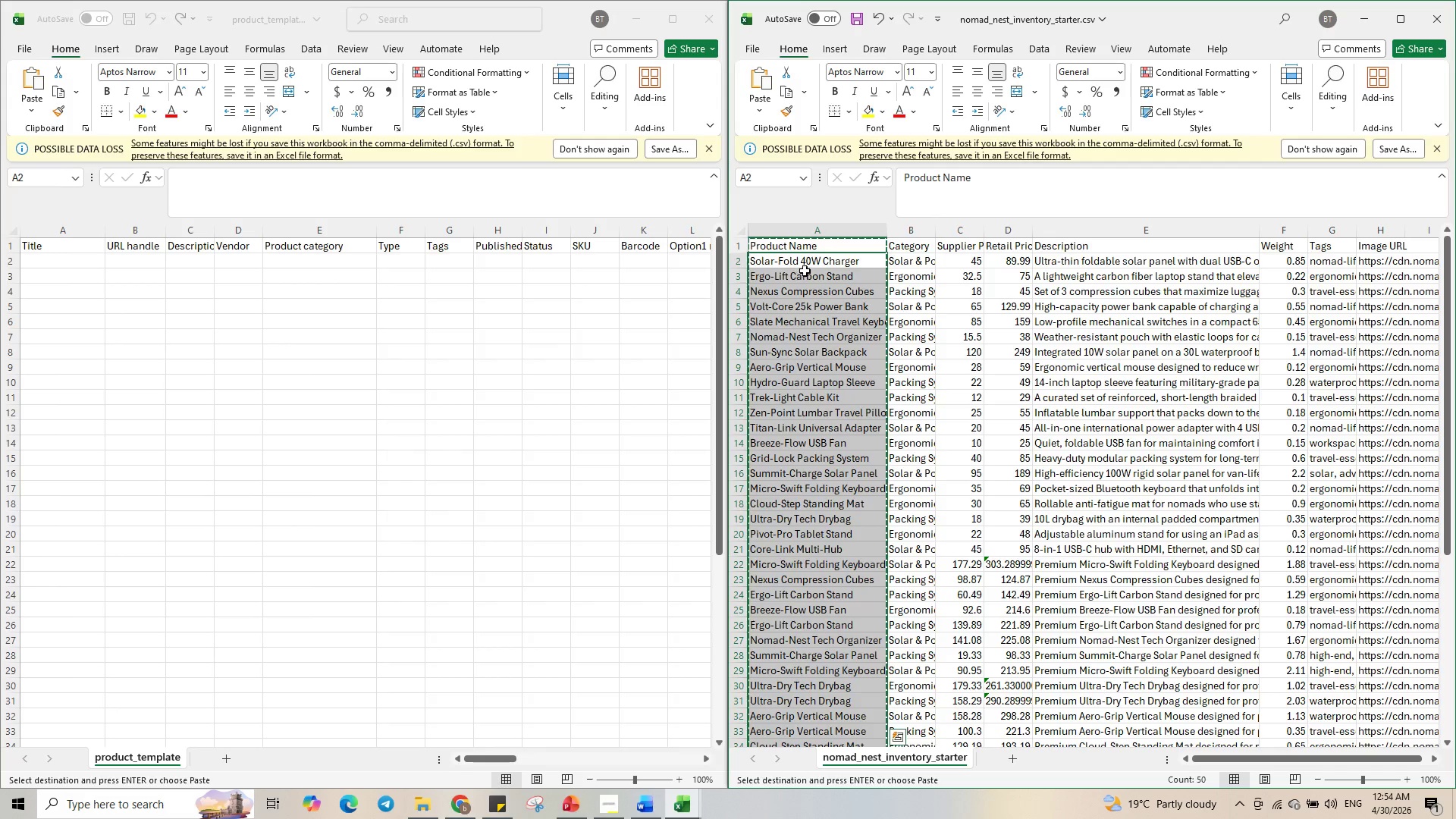 
left_click_drag(start_coordinate=[808, 263], to_coordinate=[785, 698])
 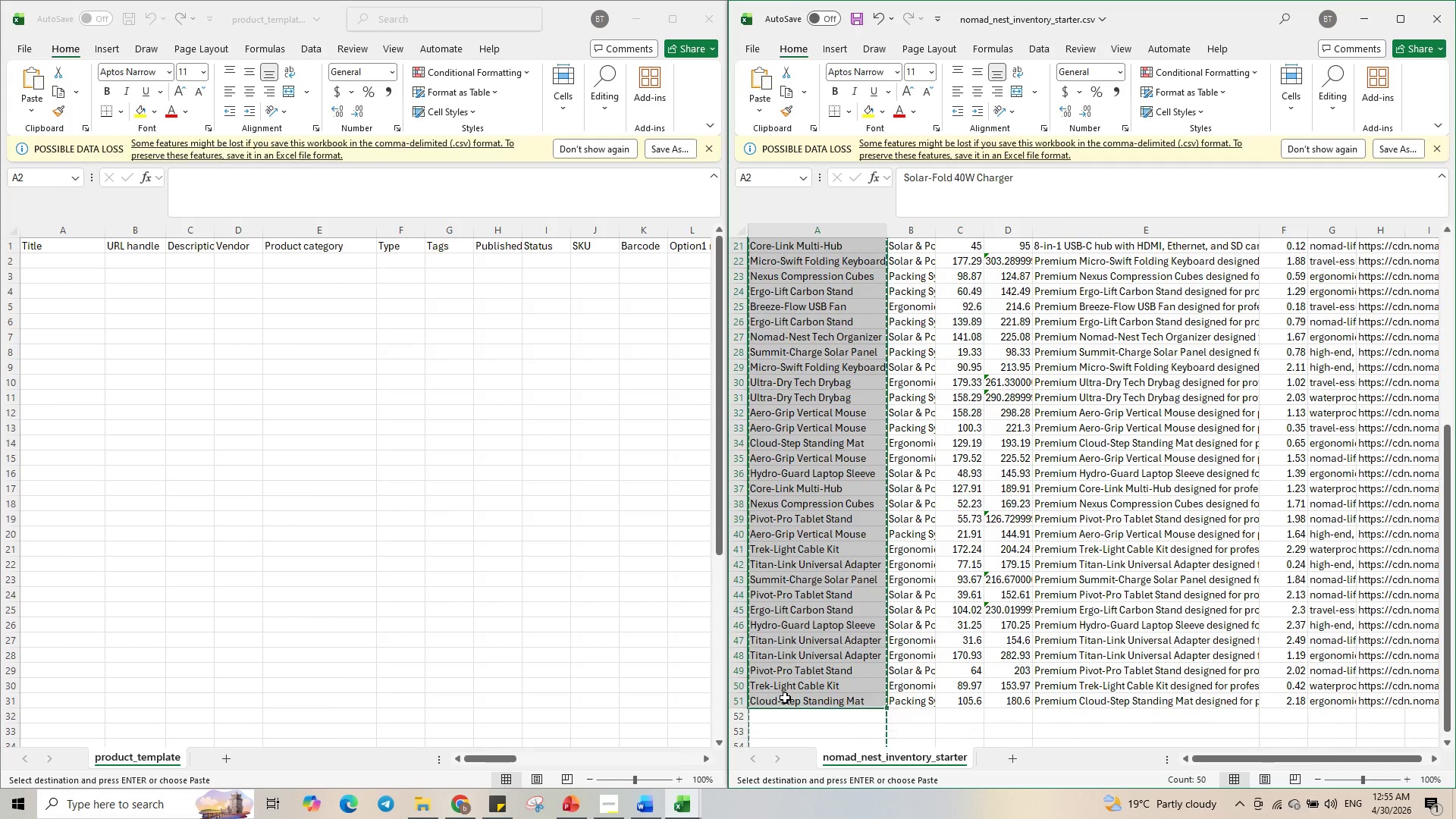 
key(Control+C)
 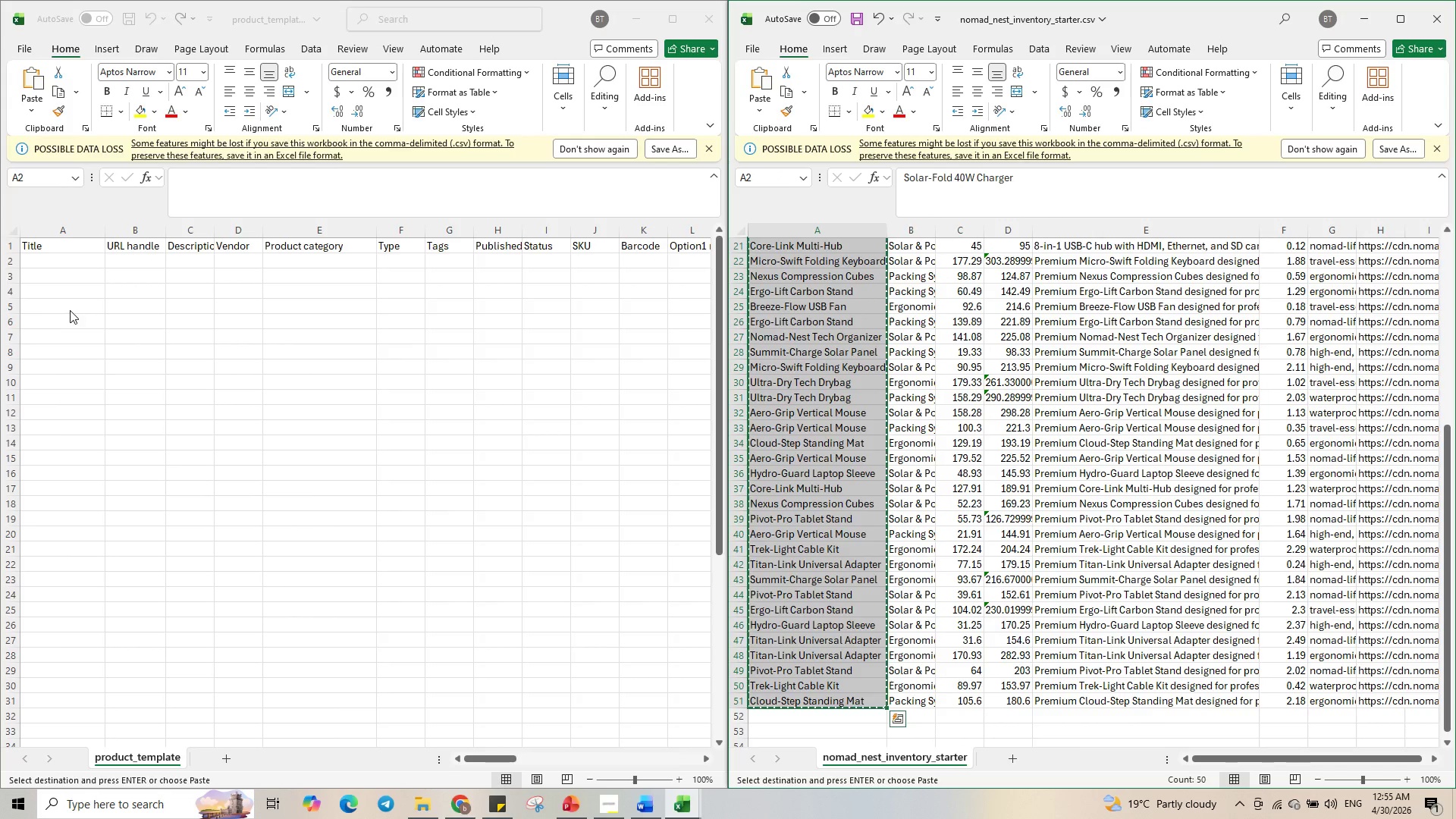 
left_click([61, 256])
 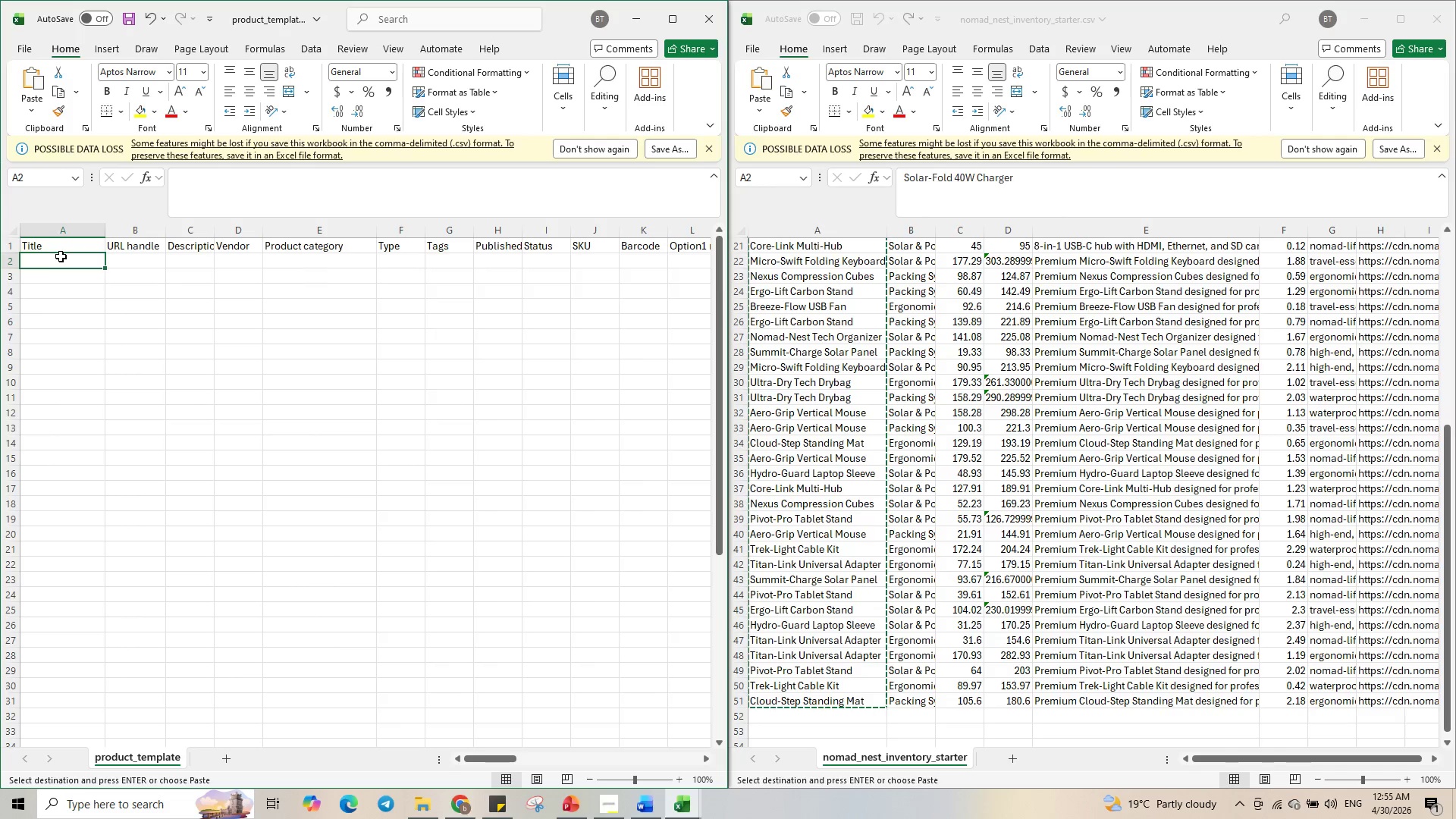 
key(Control+V)
 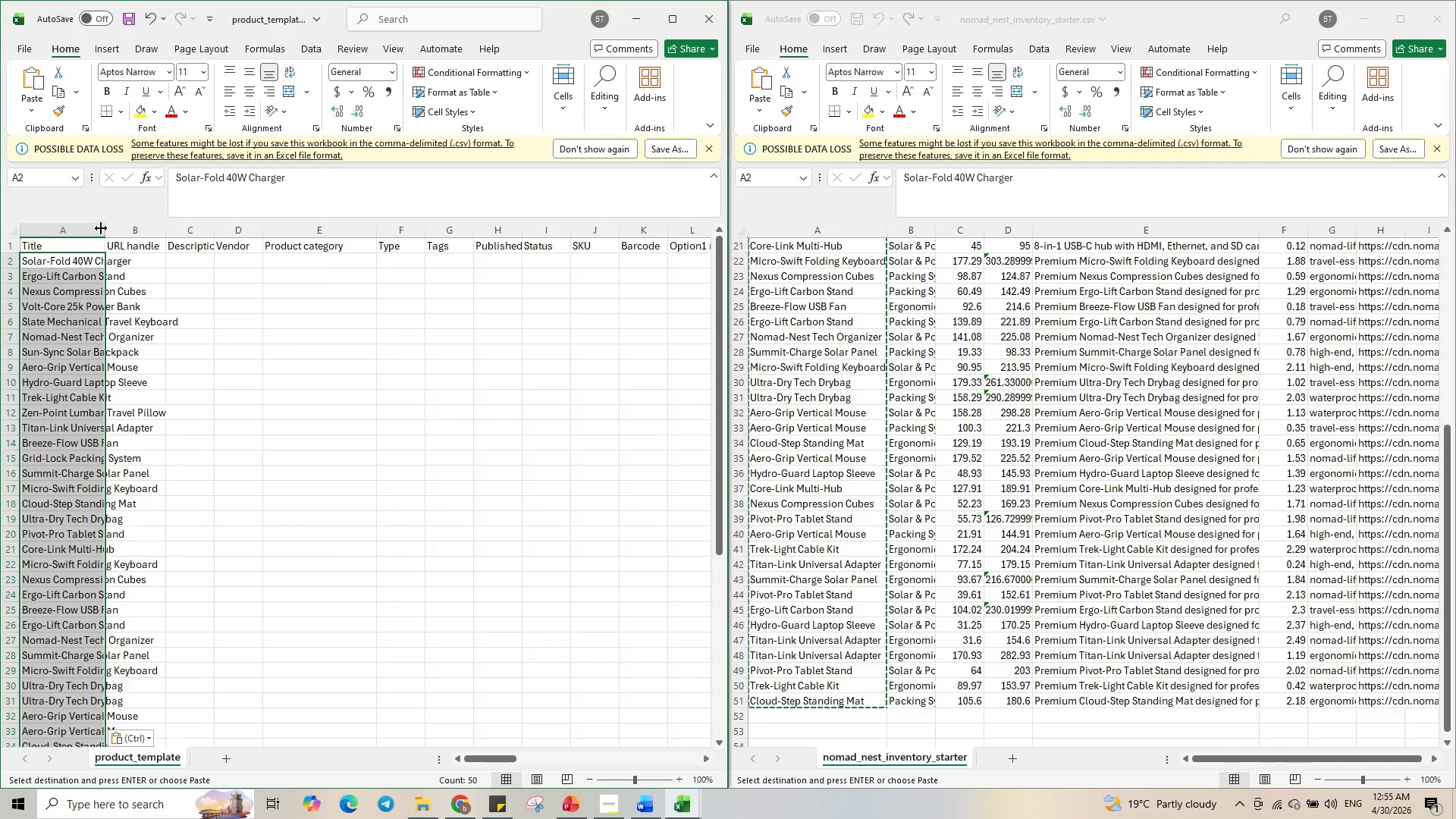 
left_click_drag(start_coordinate=[106, 230], to_coordinate=[190, 243])
 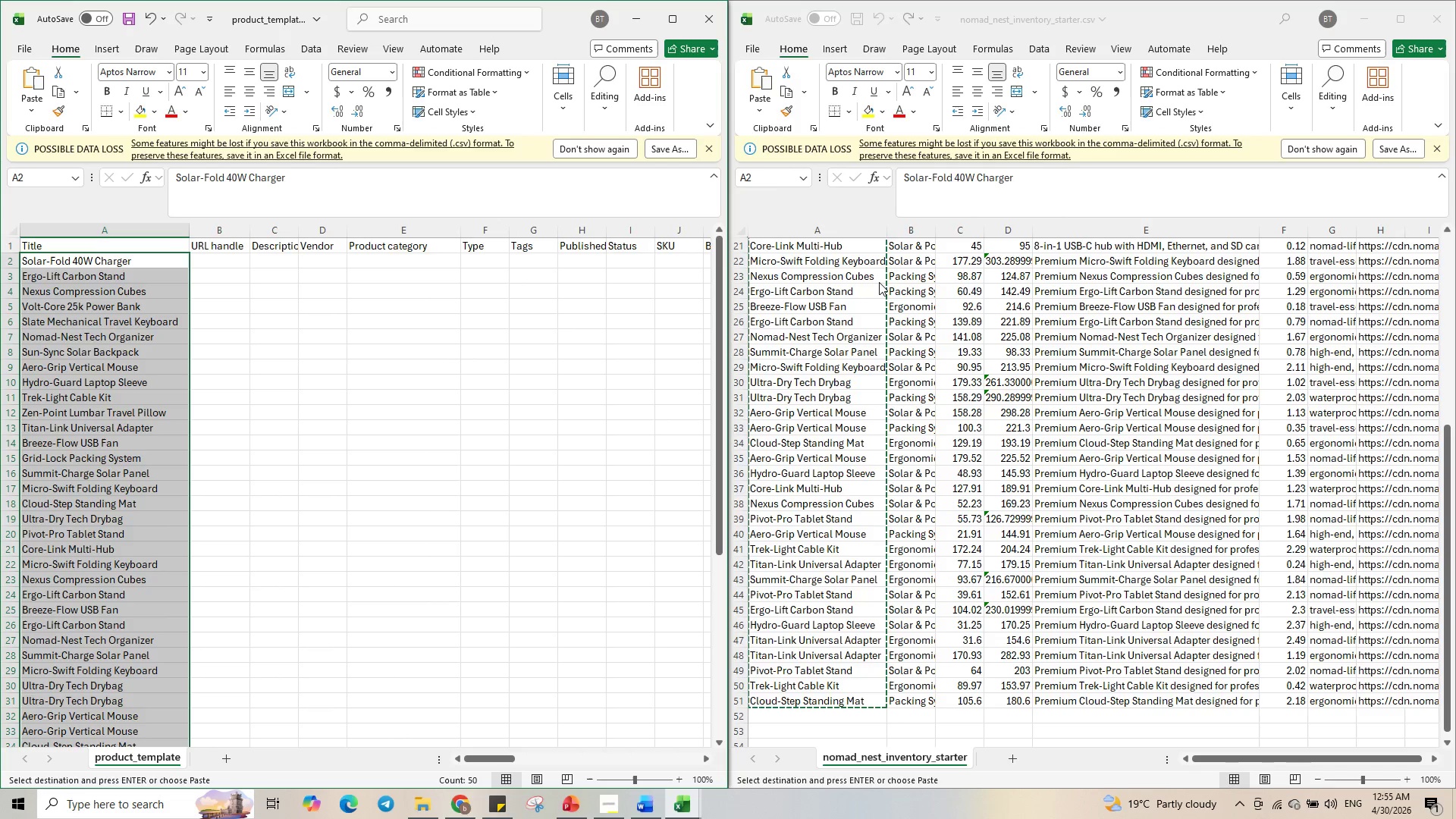 
left_click([906, 283])
 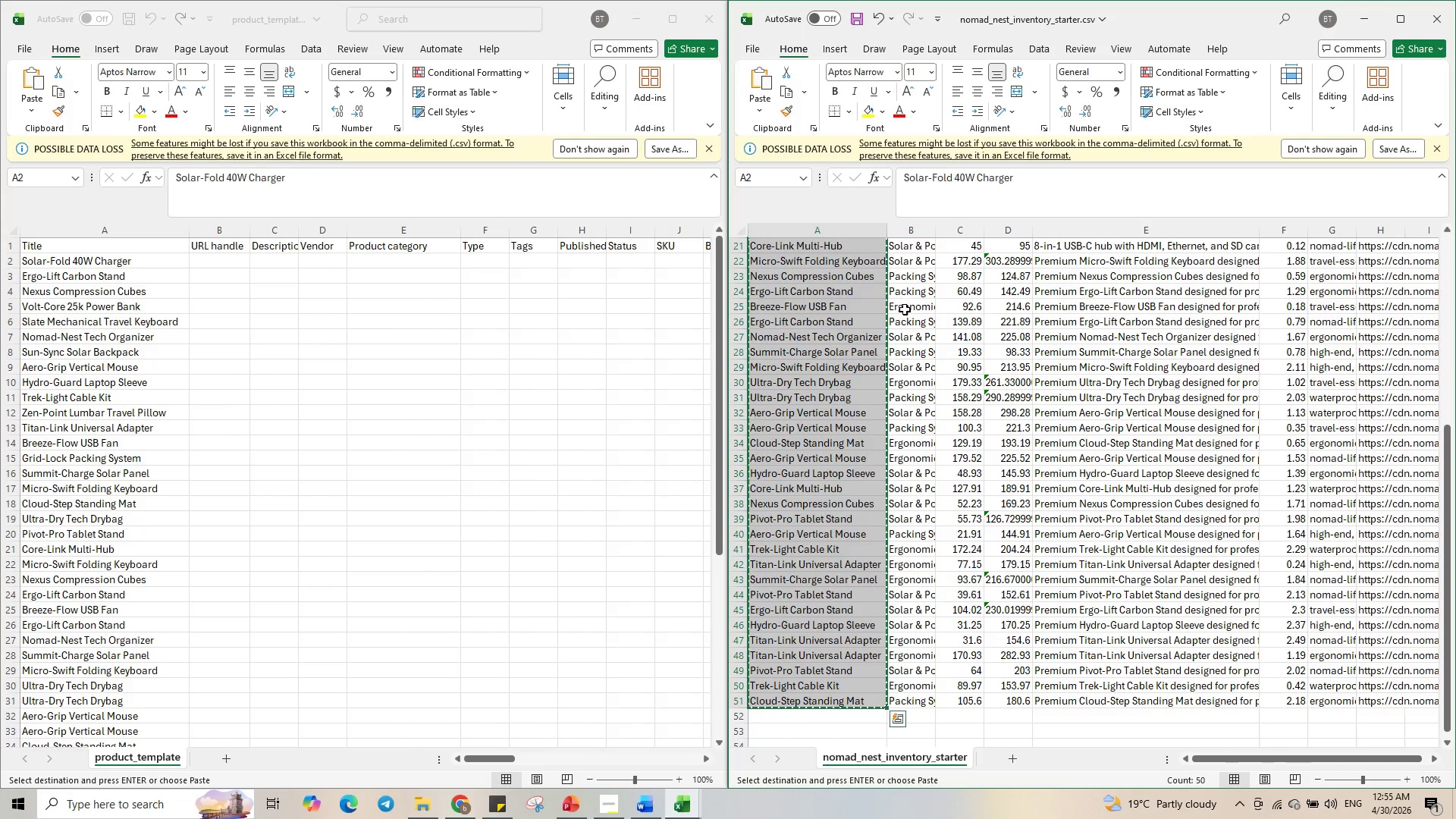 
scroll: coordinate [908, 384], scroll_direction: up, amount: 11.0
 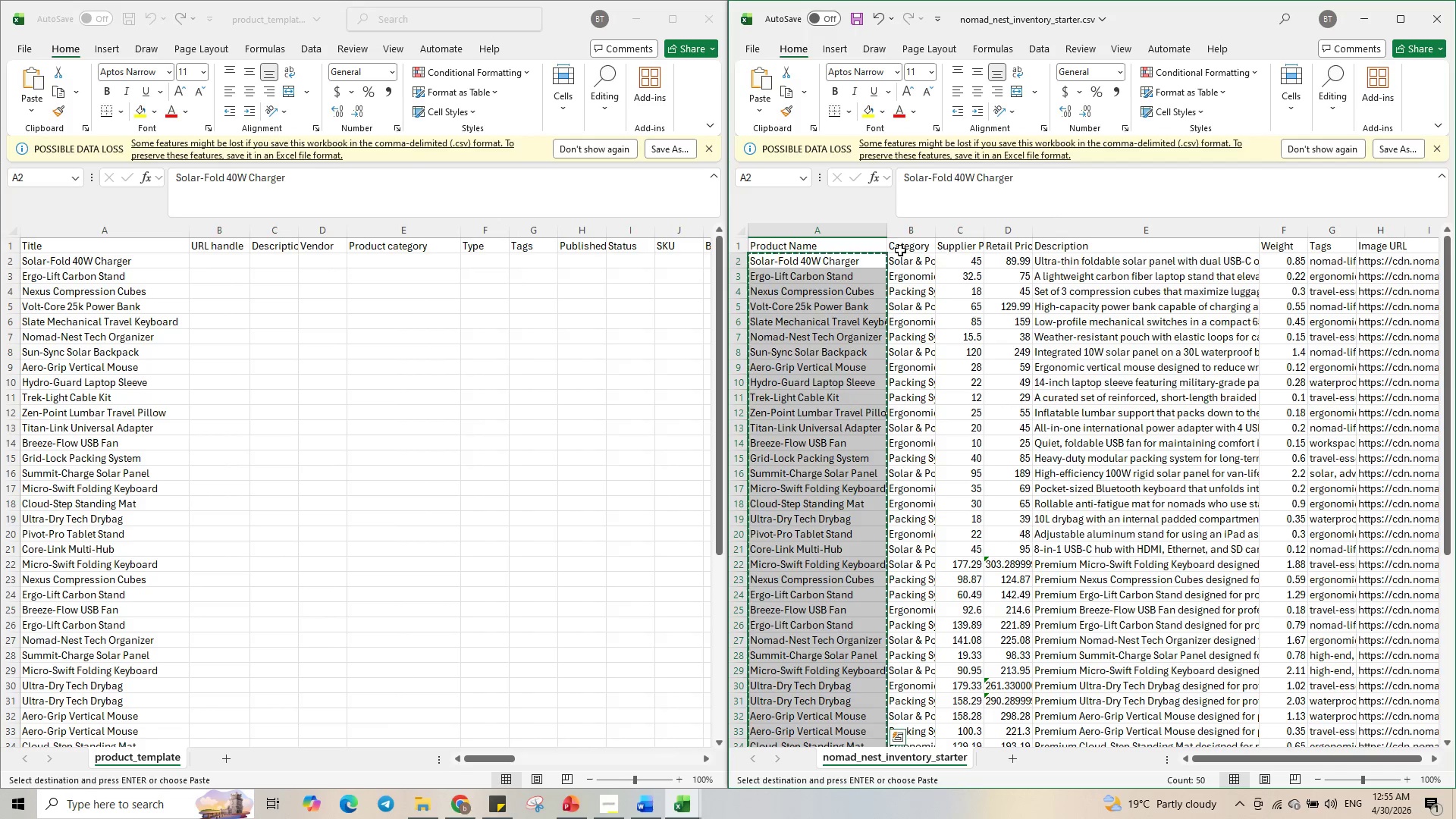 
left_click([905, 246])
 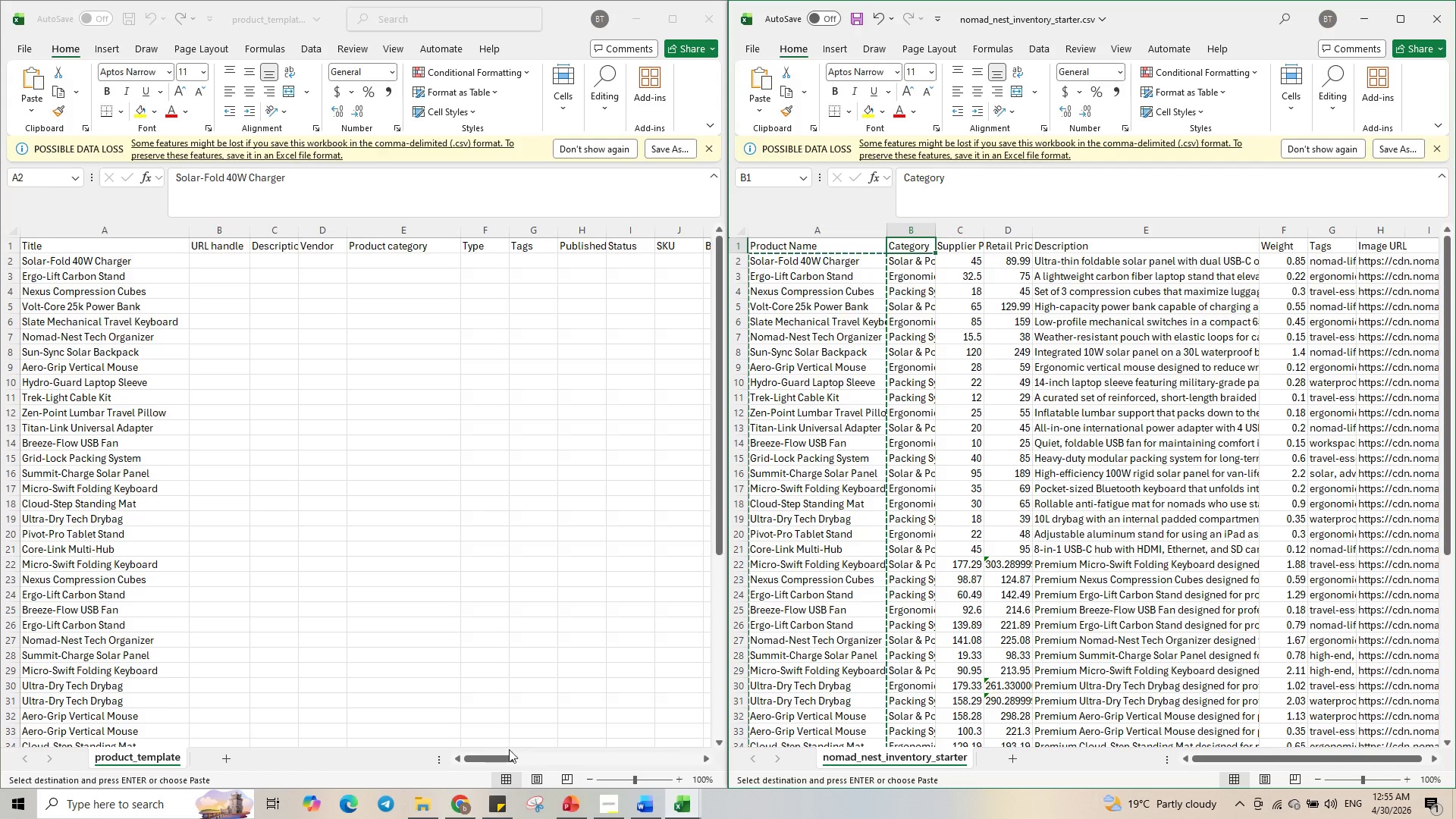 
wait(6.36)
 